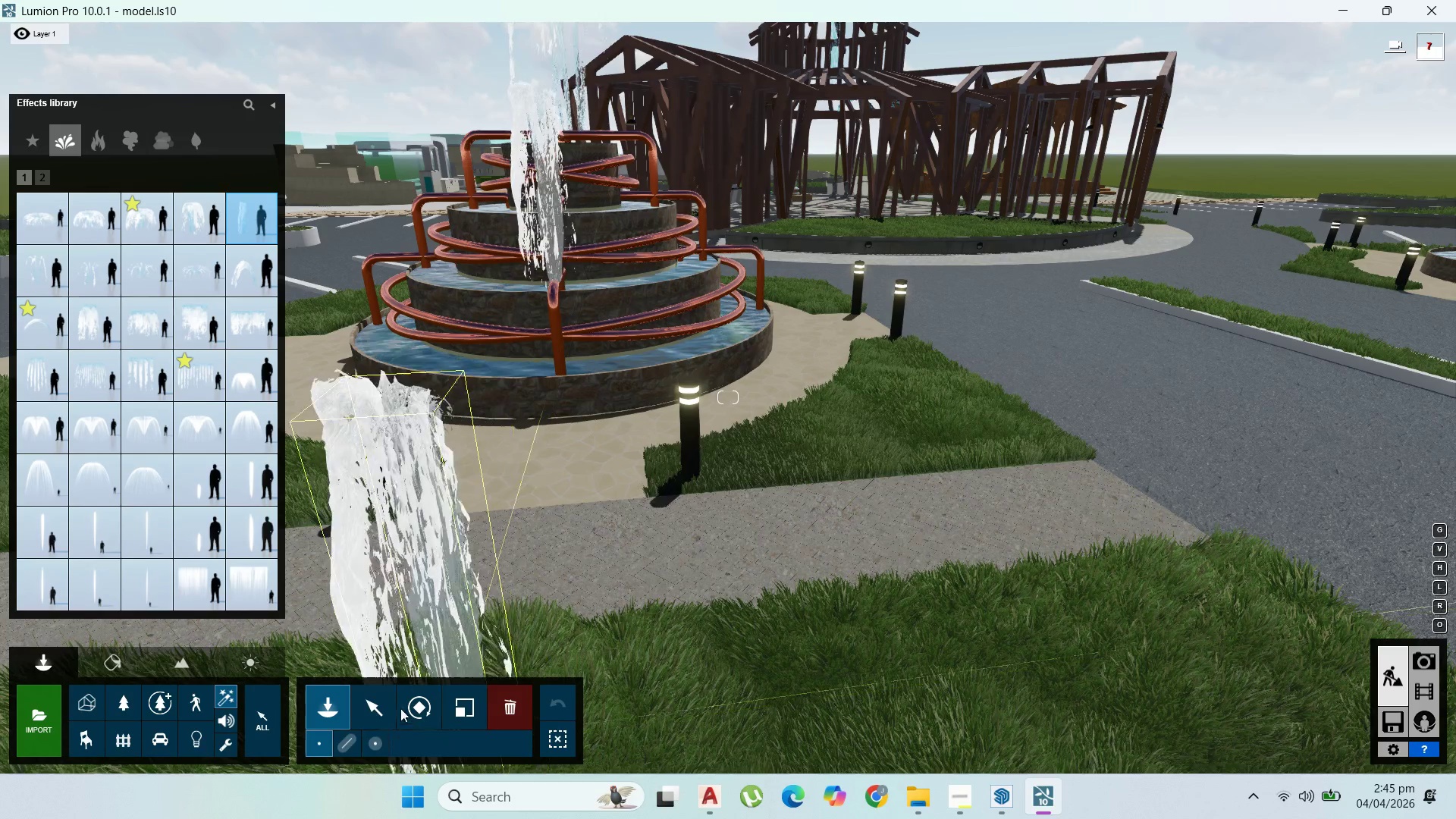 
left_click([359, 693])
 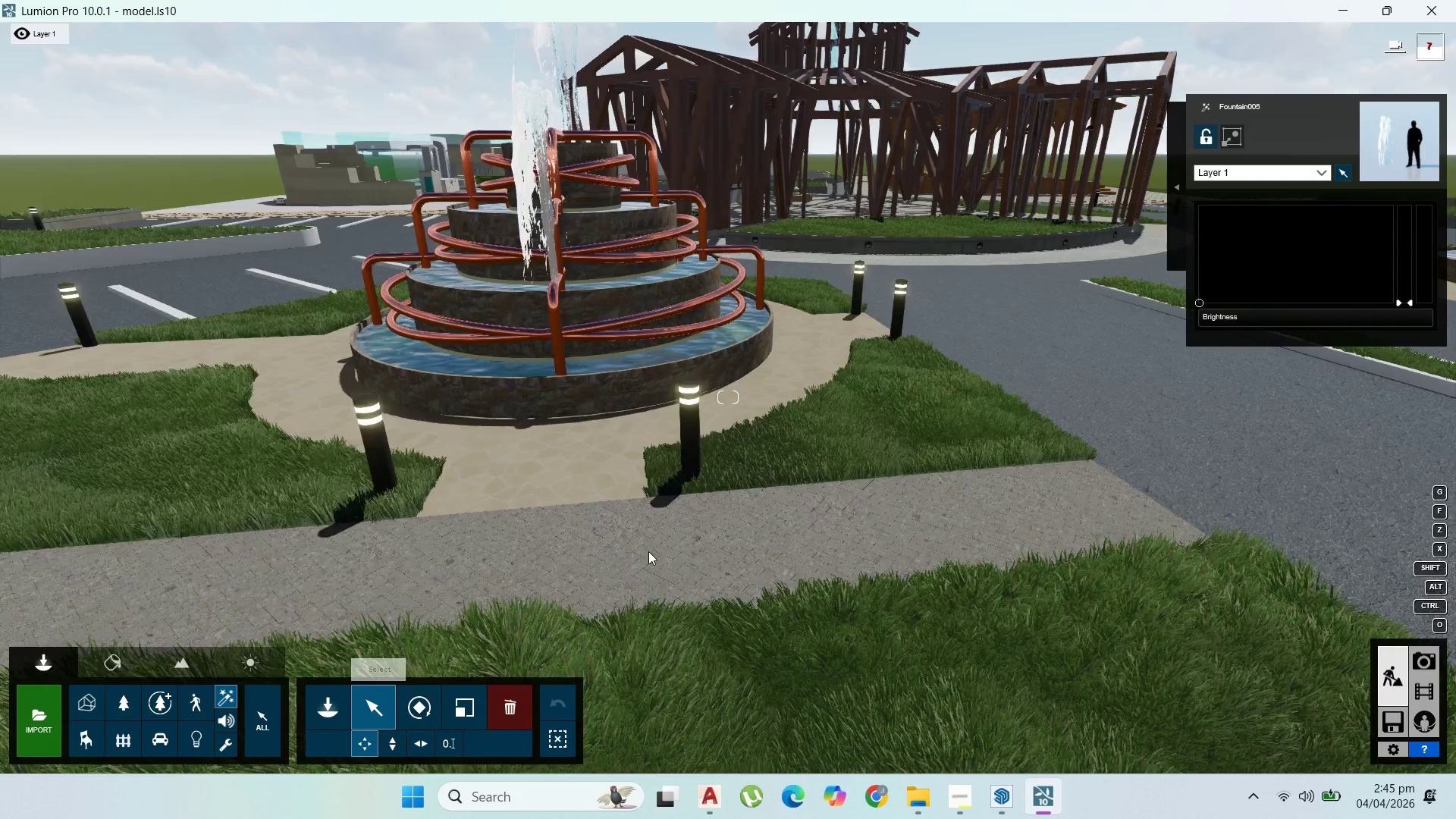 
hold_key(key=D, duration=1.51)
 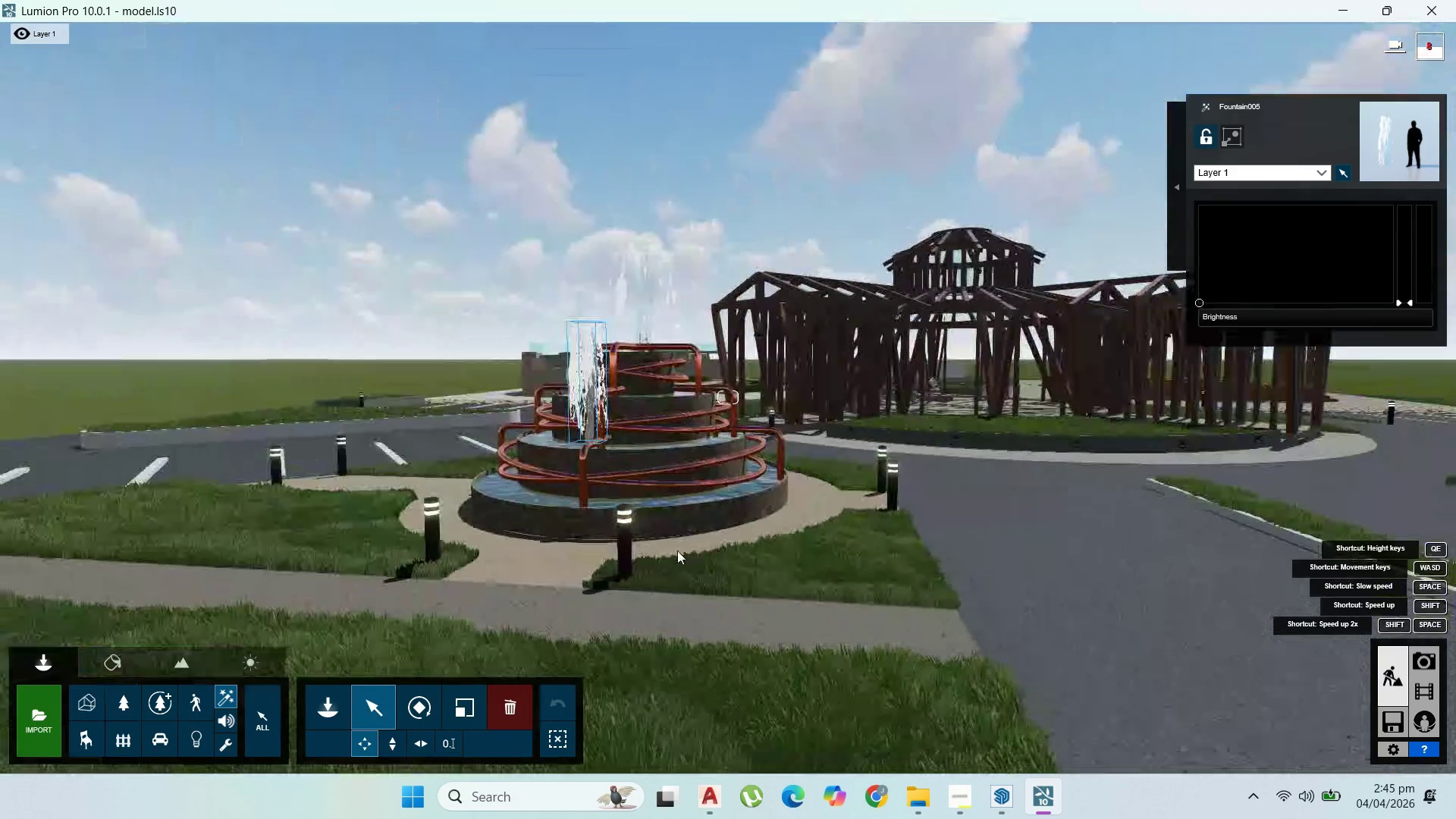 
hold_key(key=D, duration=1.5)
 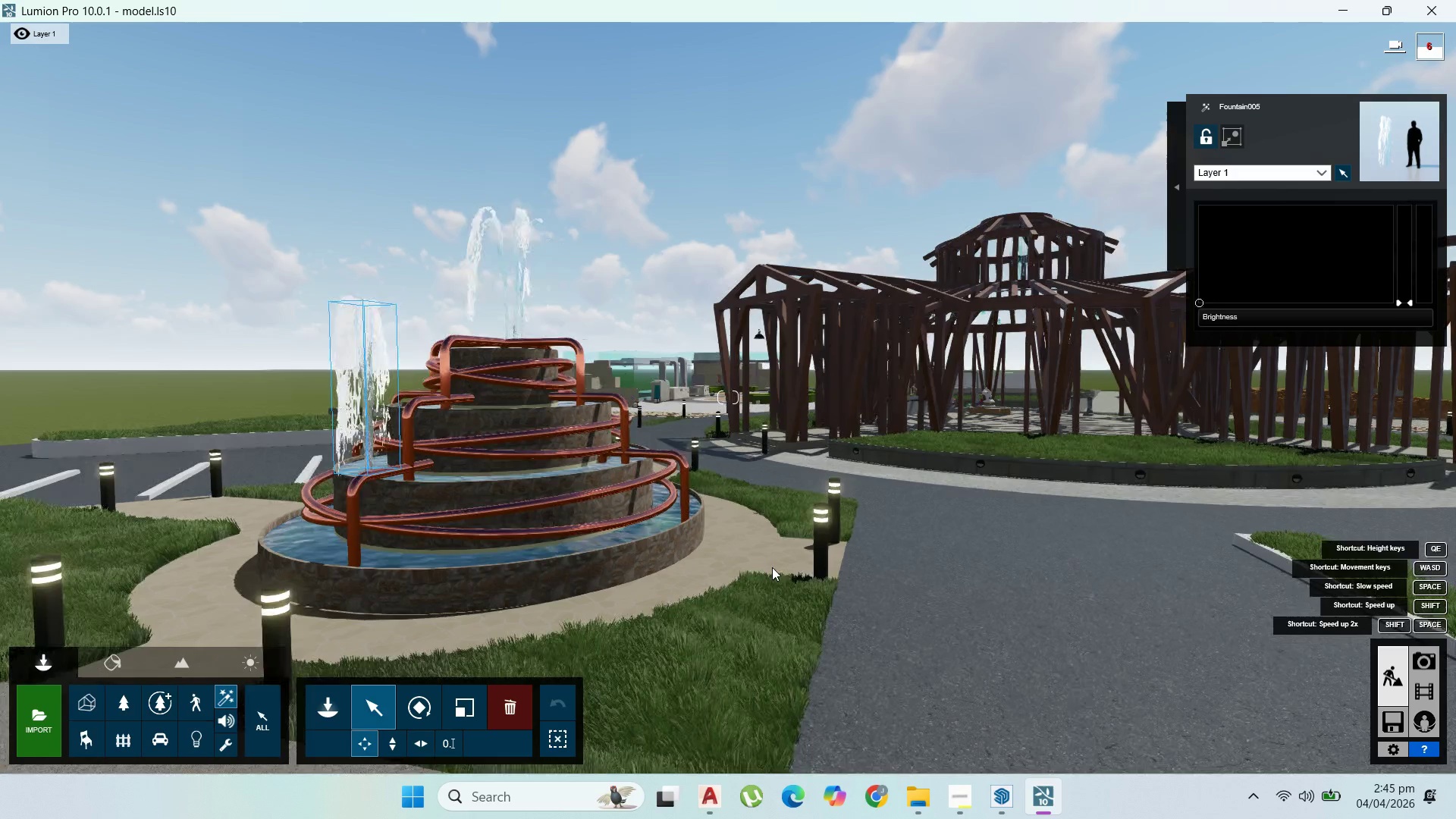 
type(dddd)
 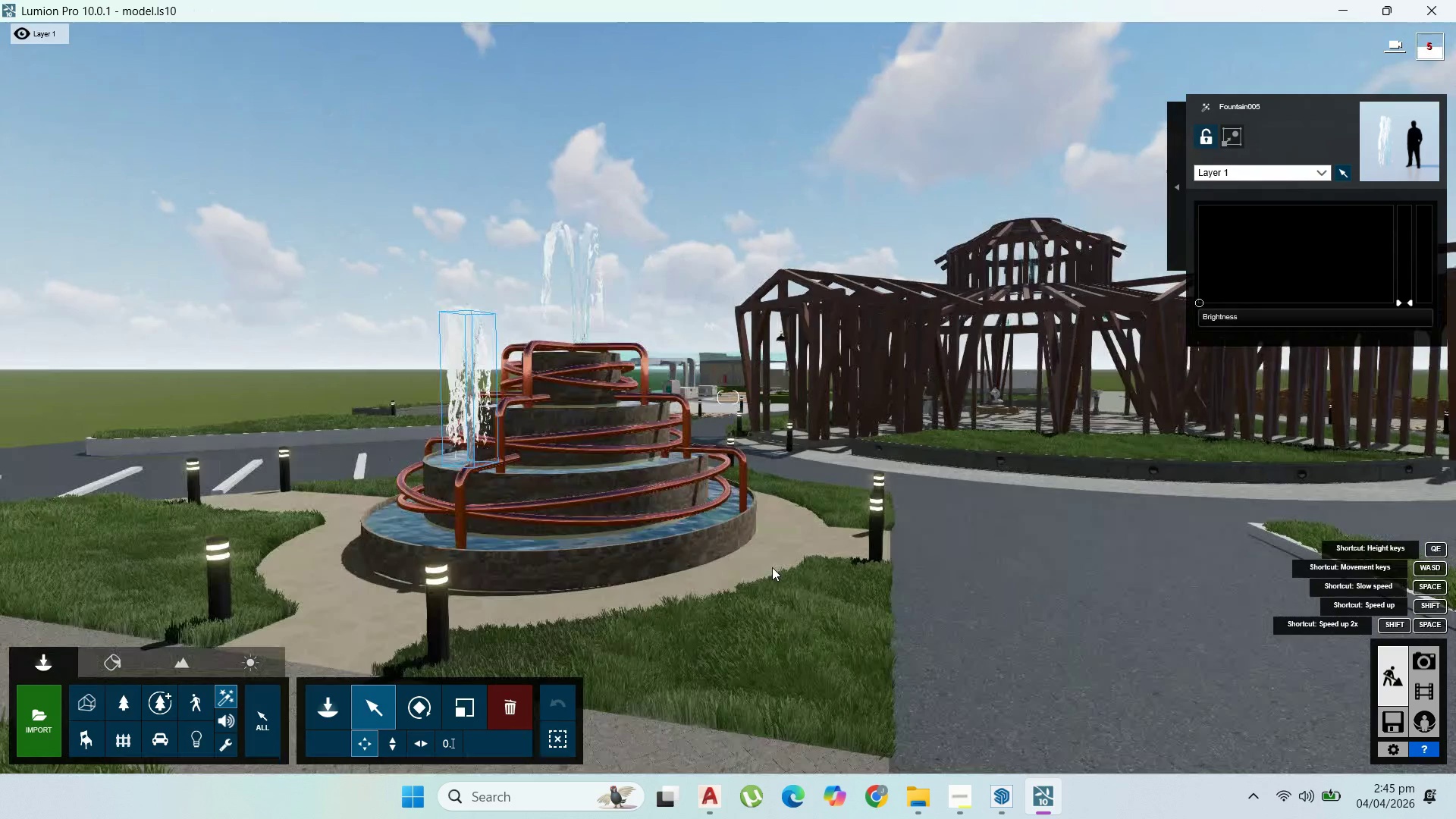 
scroll: coordinate [774, 569], scroll_direction: up, amount: 4.0
 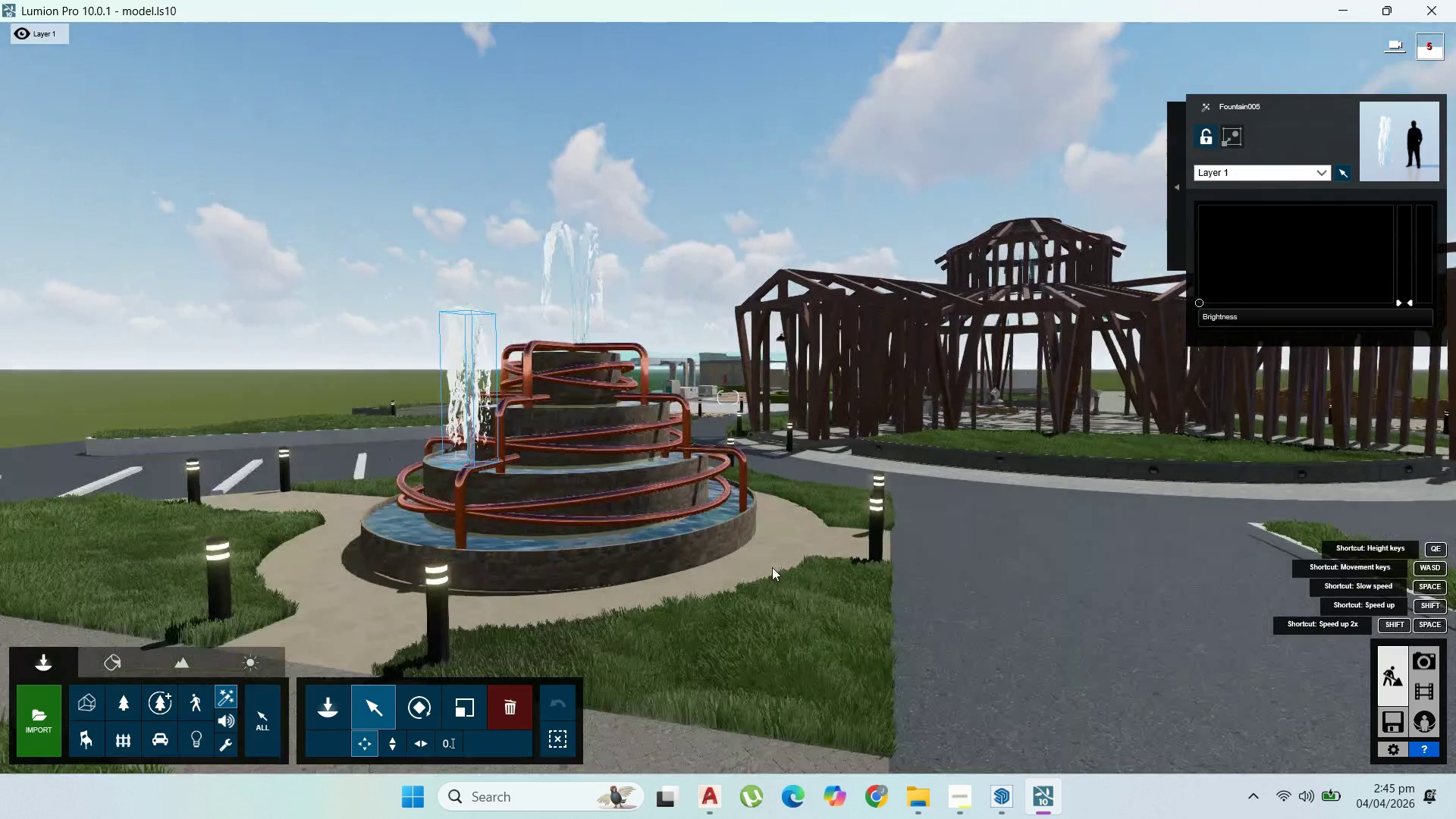 
wait(6.12)
 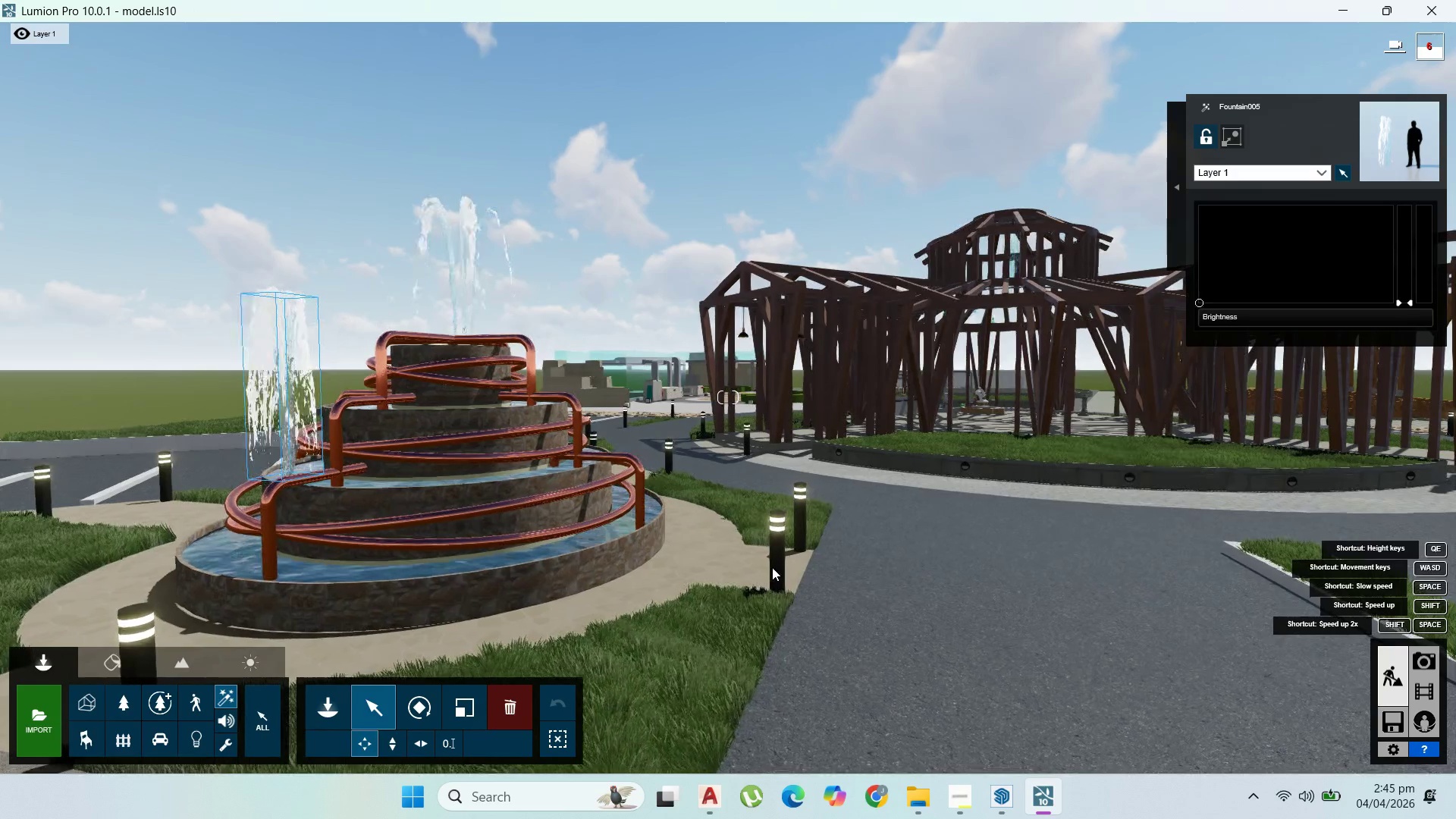 
left_click([284, 475])
 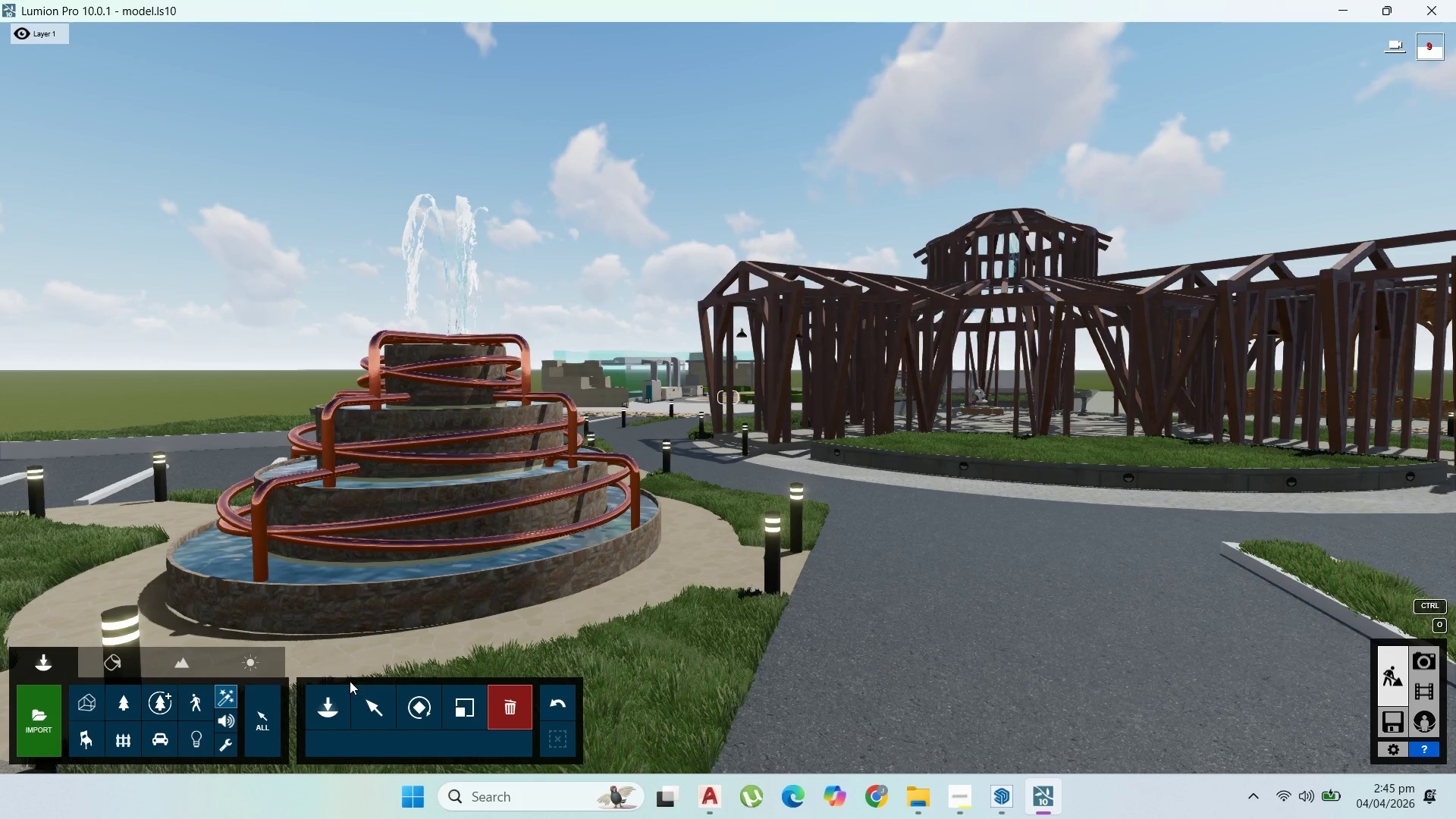 
left_click([388, 727])
 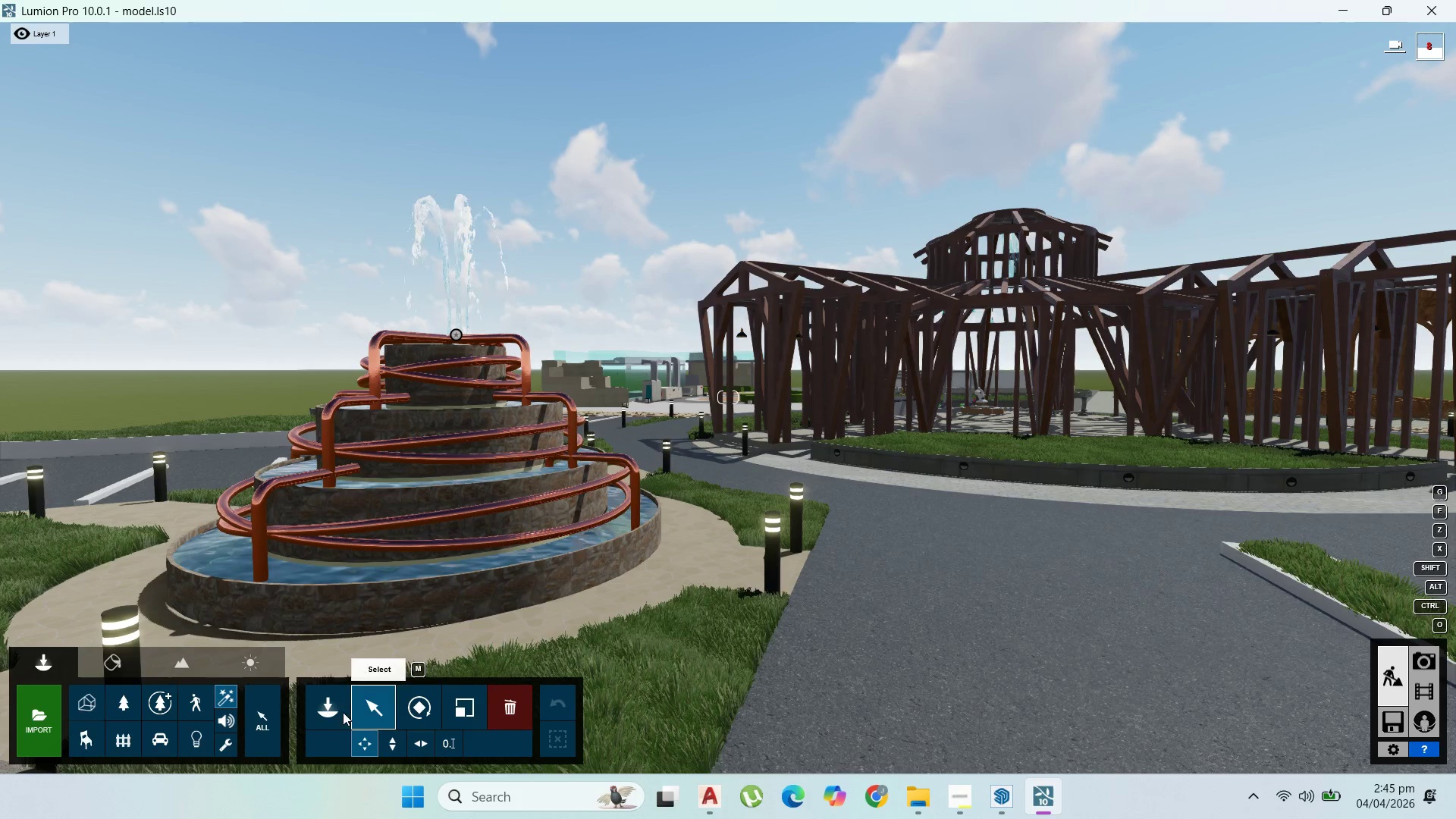 
left_click([322, 705])
 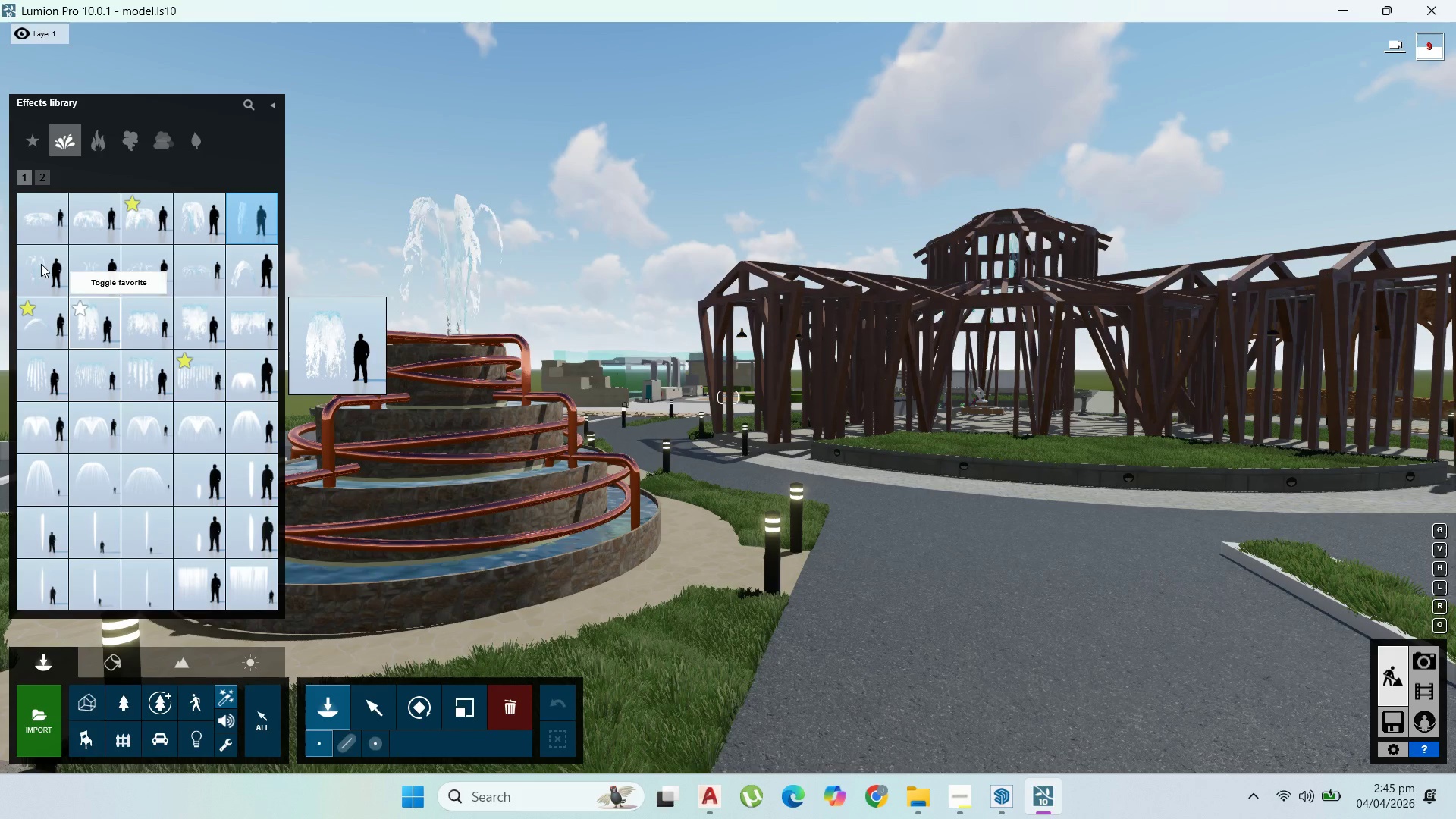 
wait(7.61)
 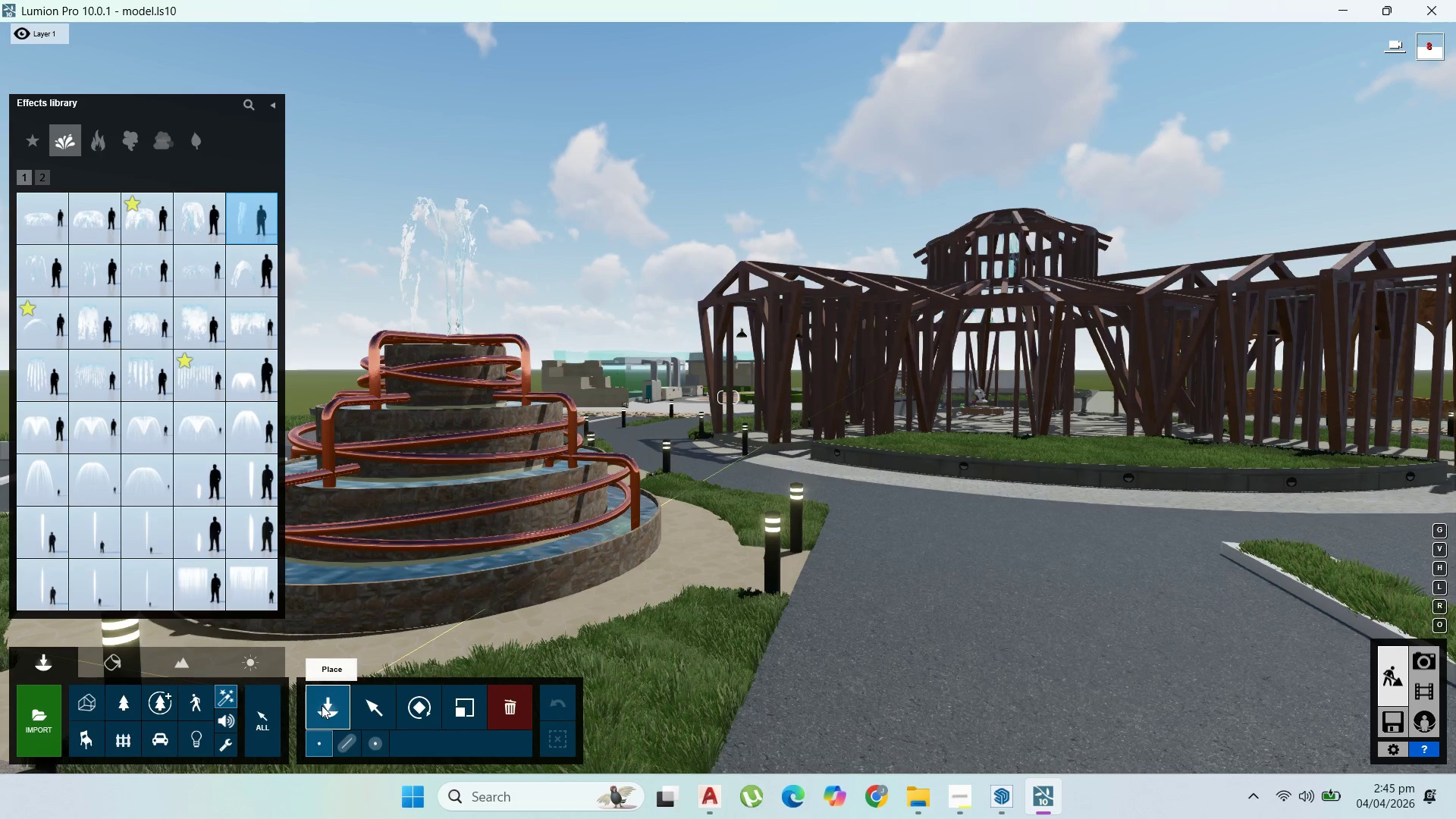 
left_click([39, 174])
 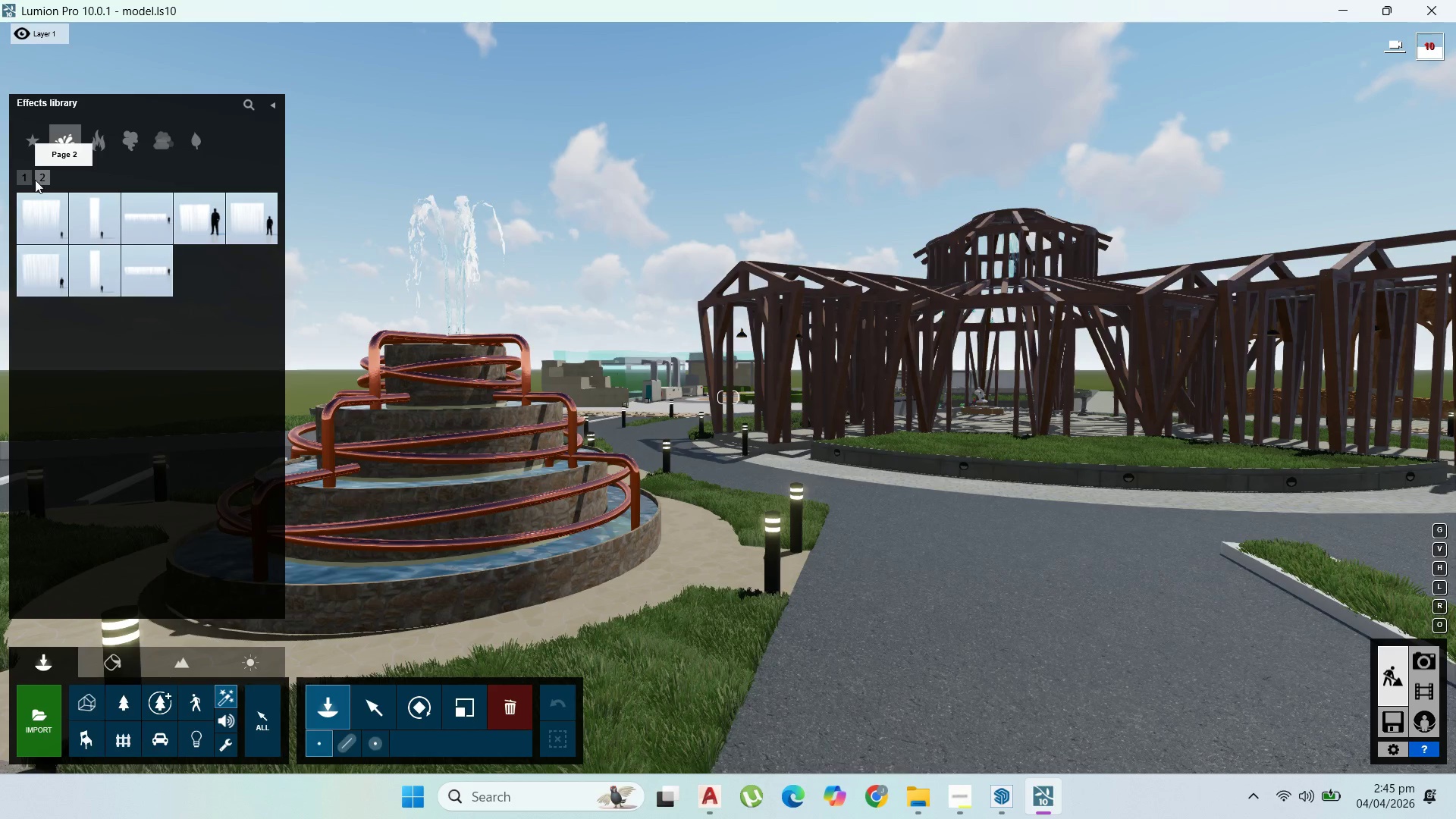 
left_click([17, 179])
 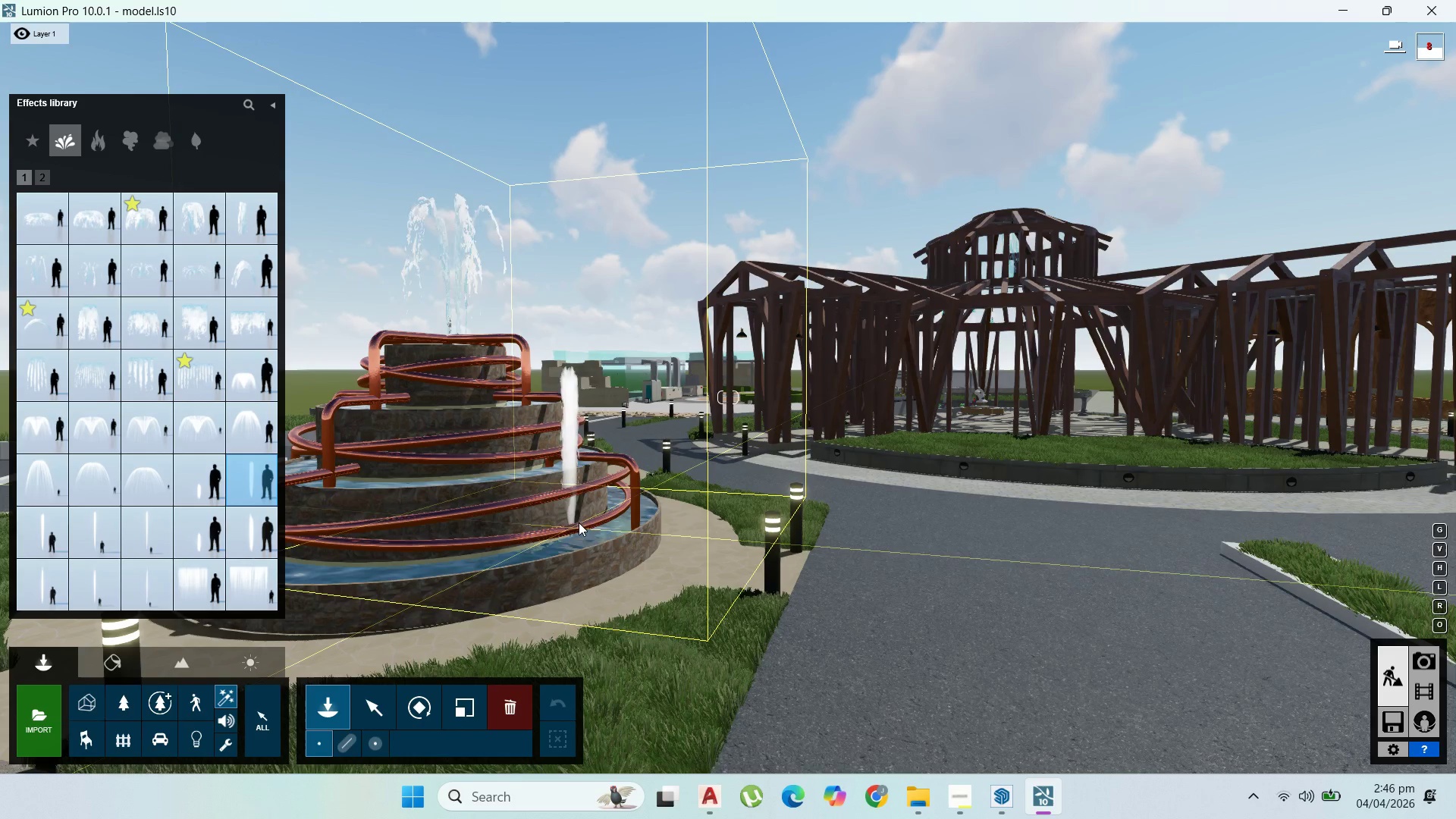 
wait(14.08)
 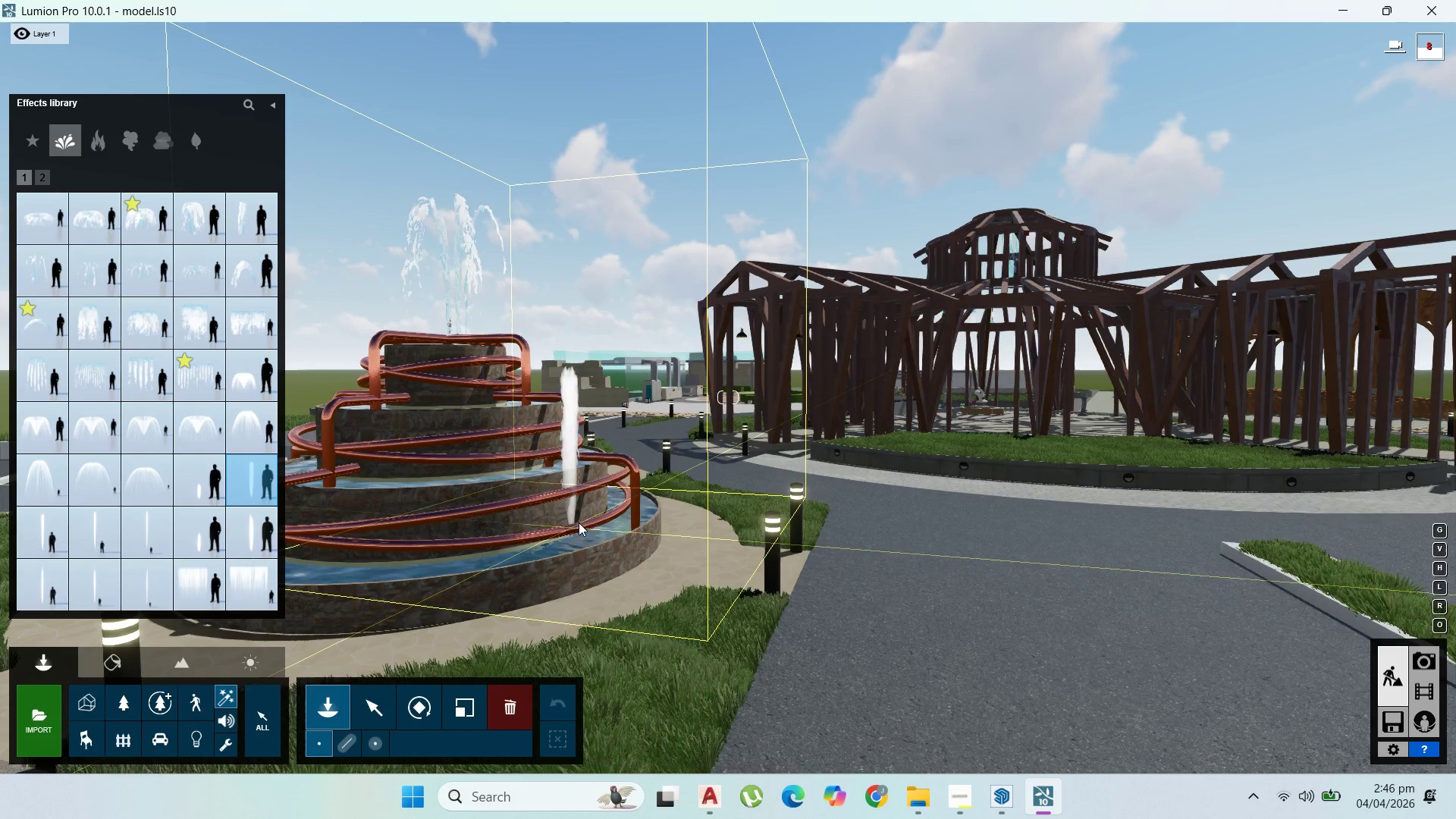 
left_click([356, 544])
 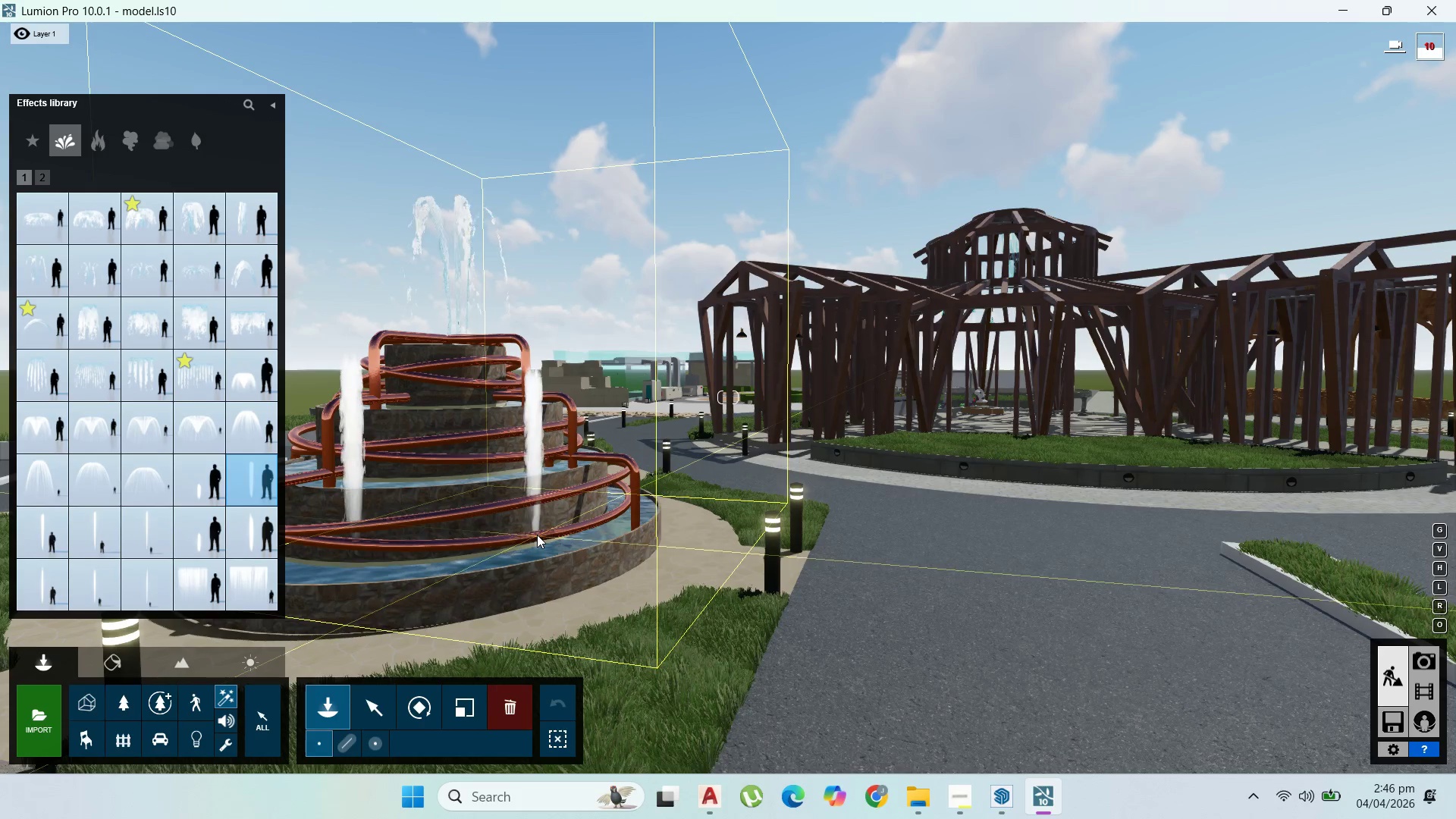 
left_click([537, 535])
 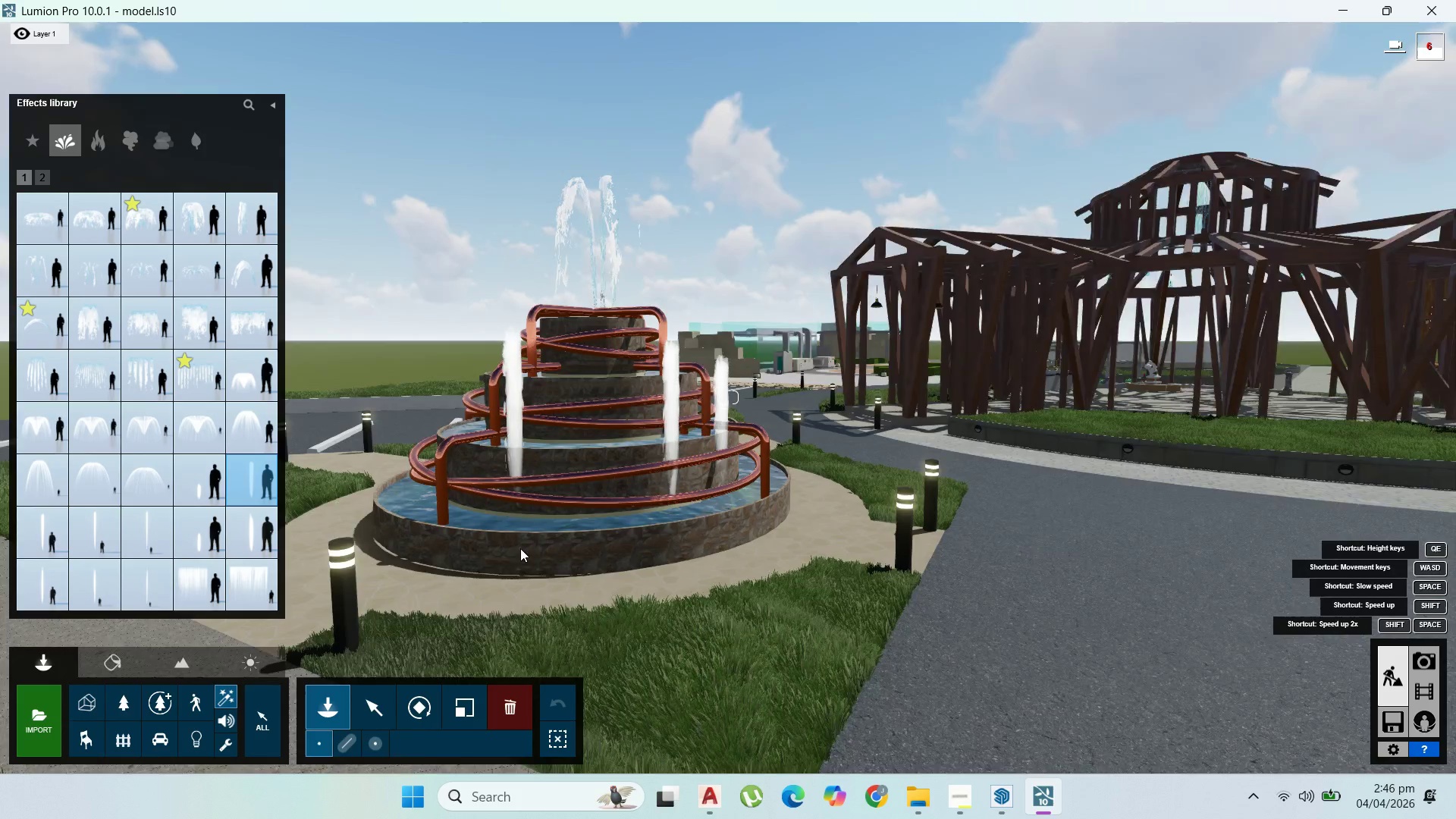 
scroll: coordinate [544, 510], scroll_direction: up, amount: 5.0
 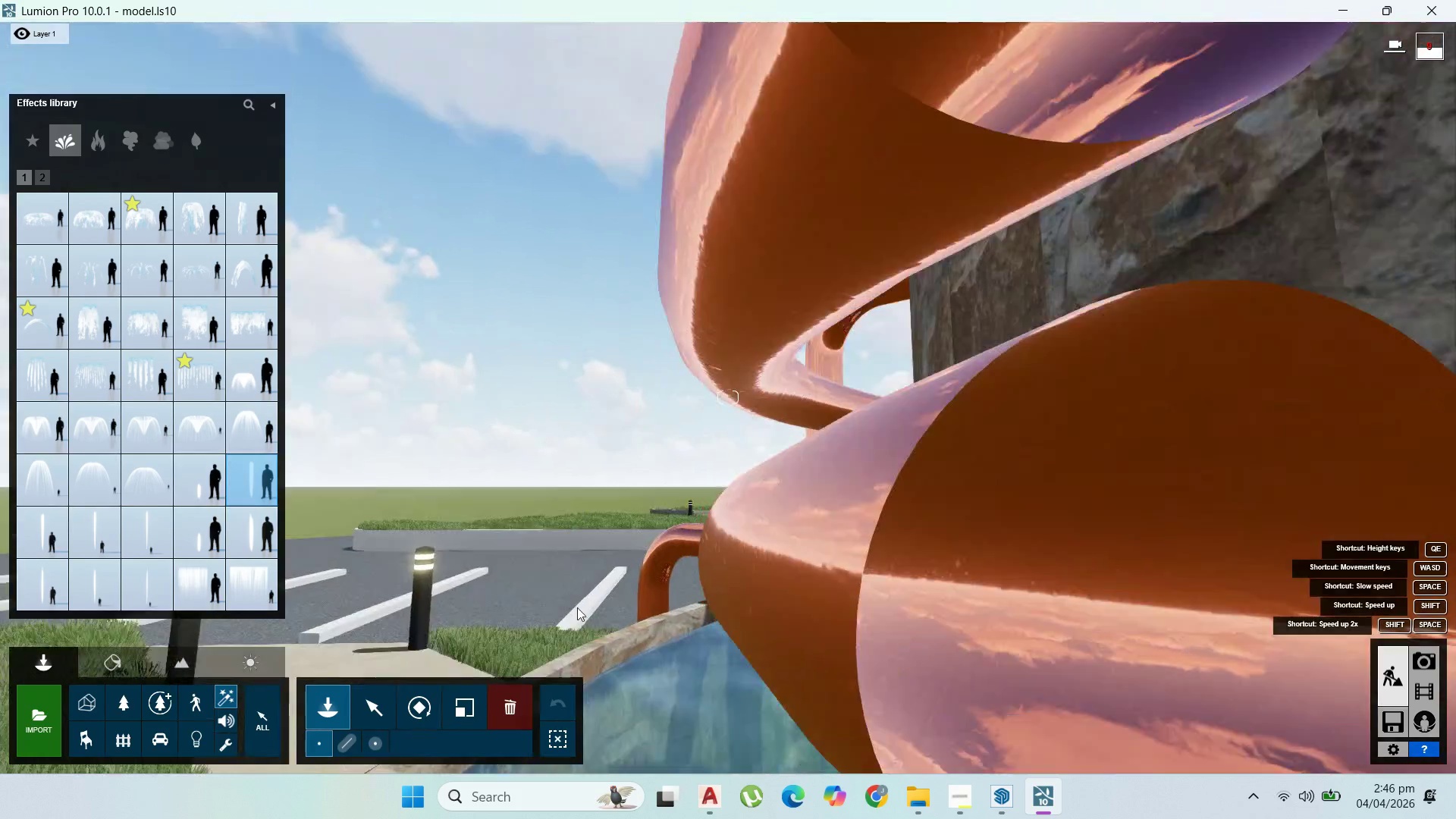 
scroll: coordinate [582, 441], scroll_direction: down, amount: 10.0
 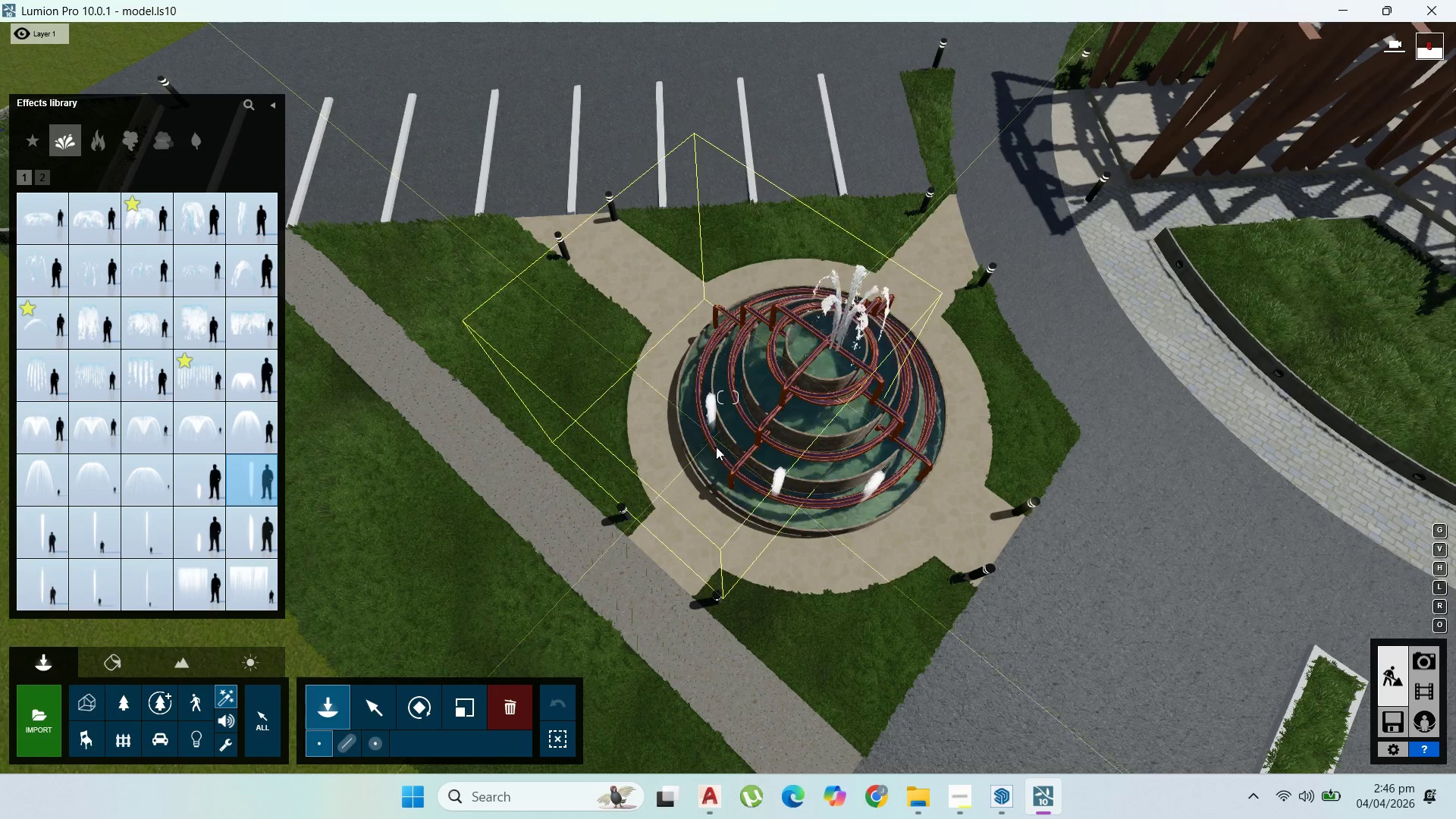 
wait(6.73)
 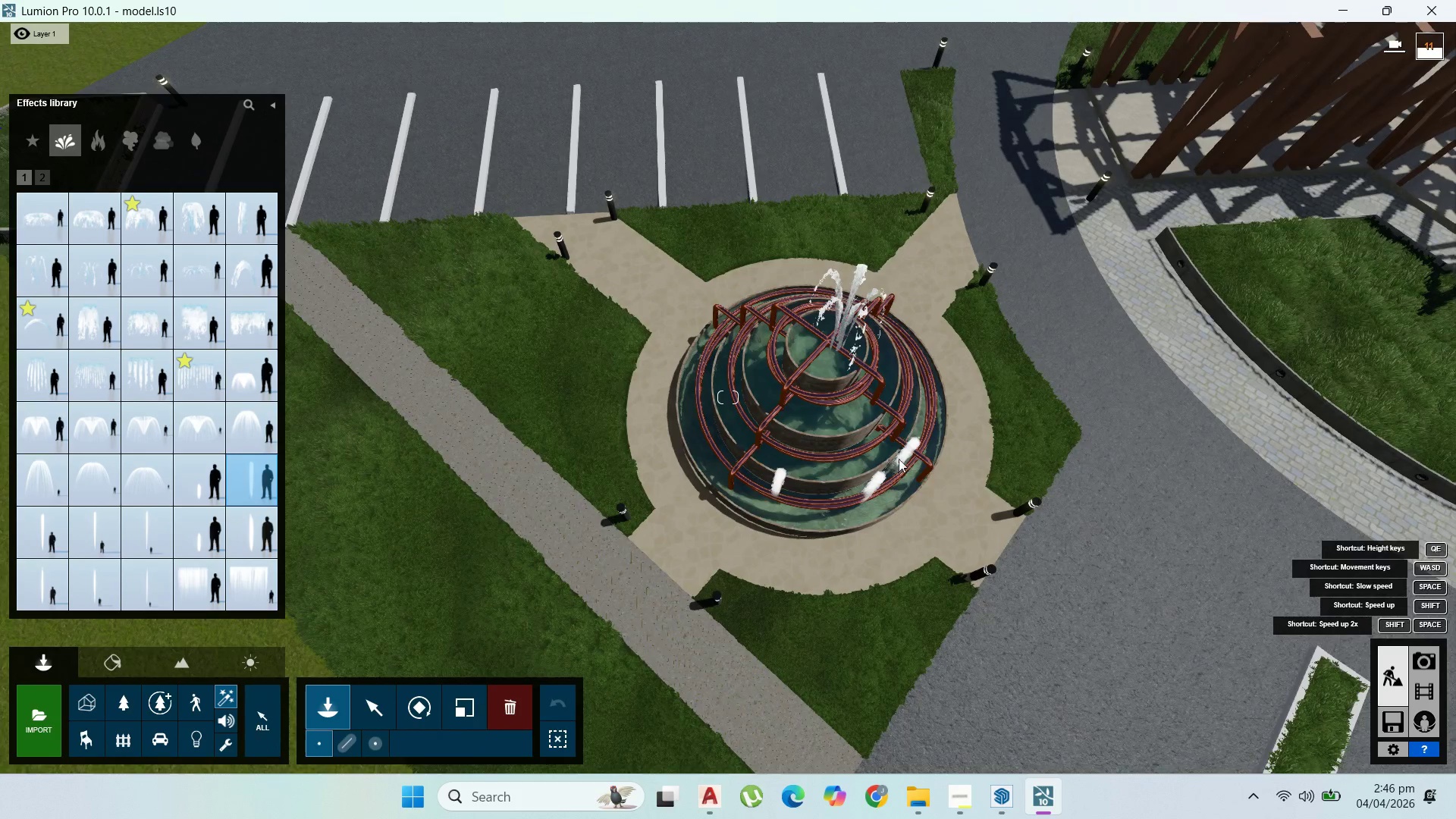 
left_click([708, 353])
 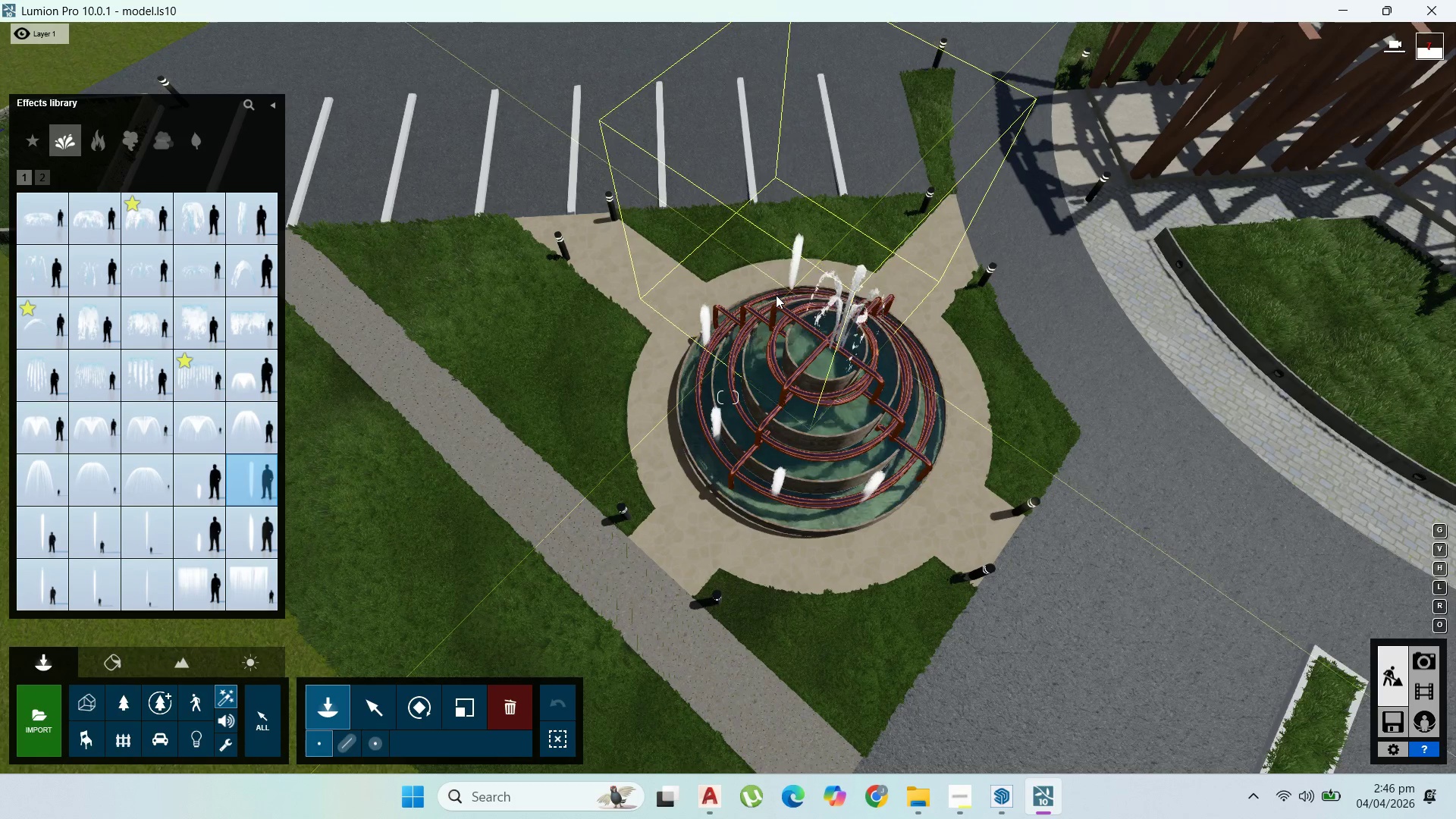 
left_click([776, 295])
 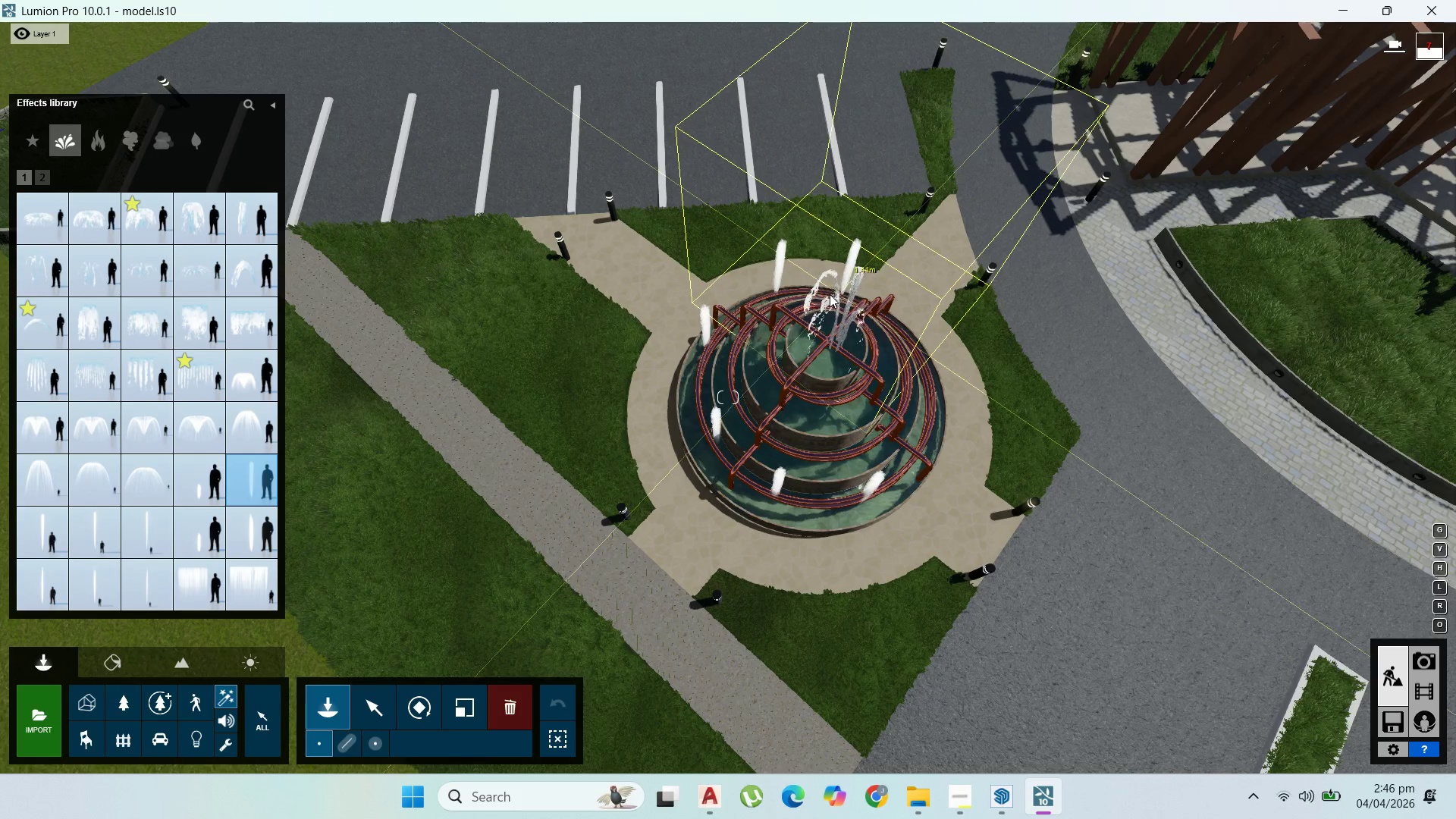 
left_click([830, 294])
 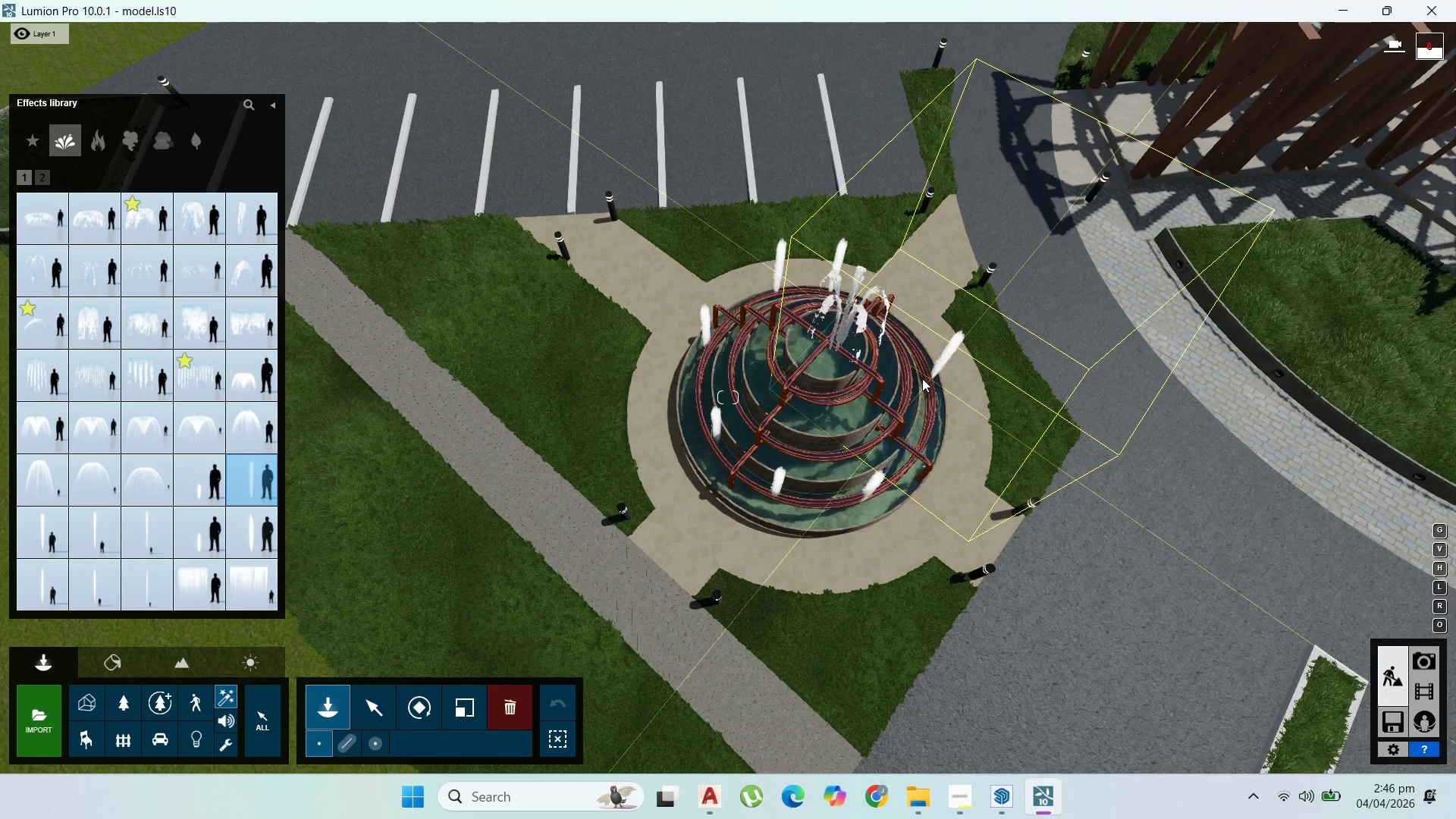 
left_click([917, 373])
 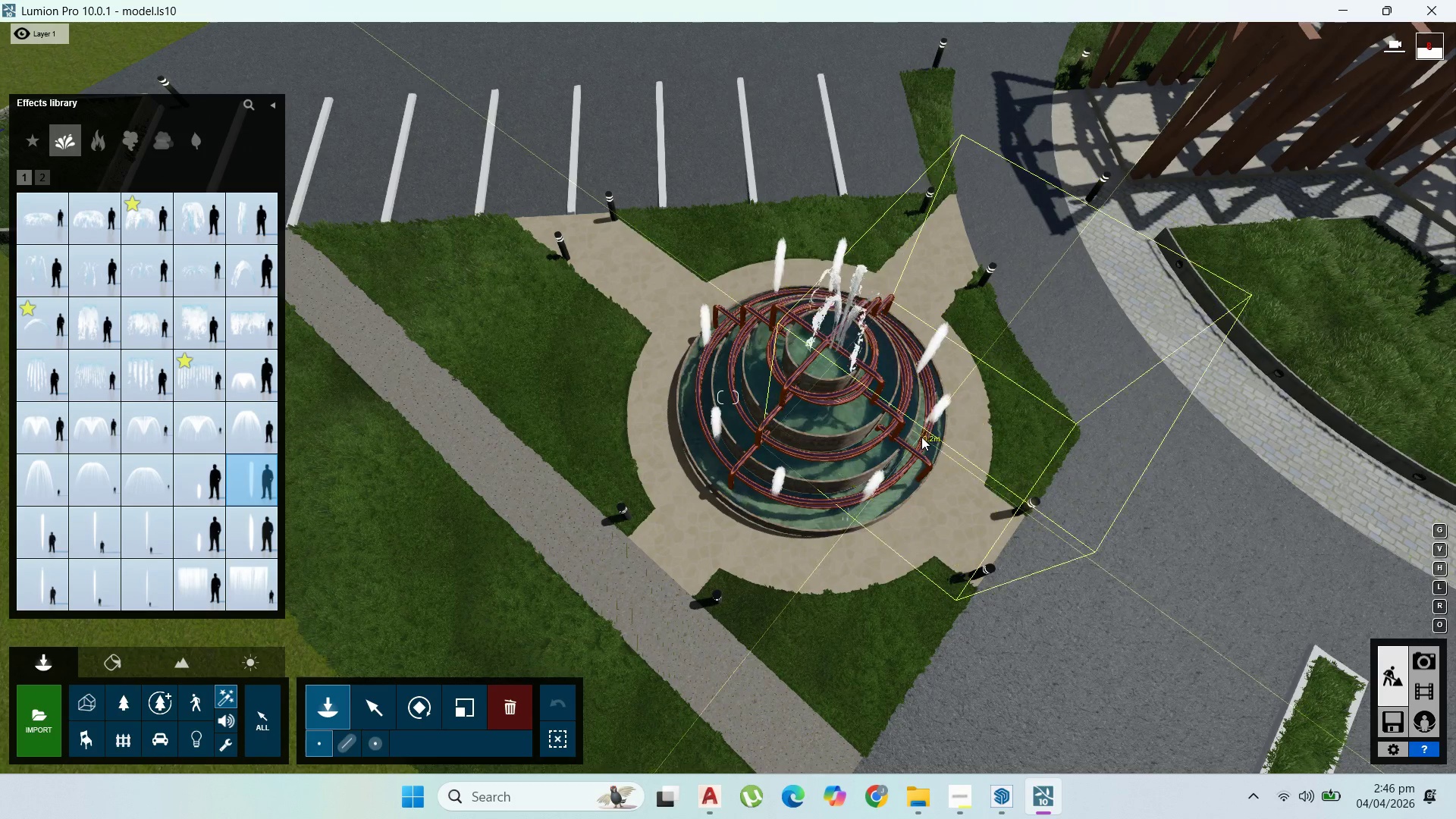 
left_click([921, 437])
 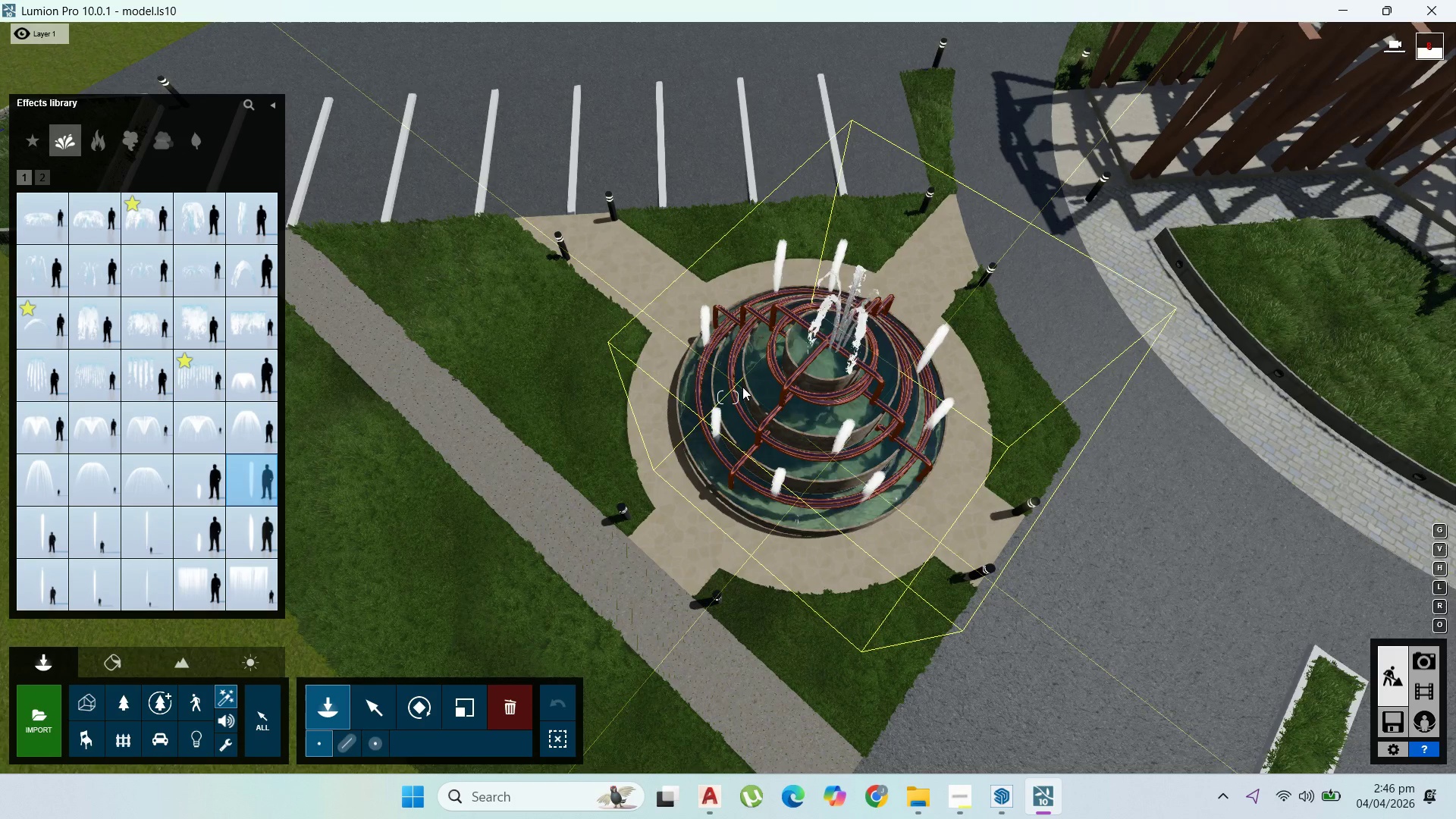 
left_click([733, 372])
 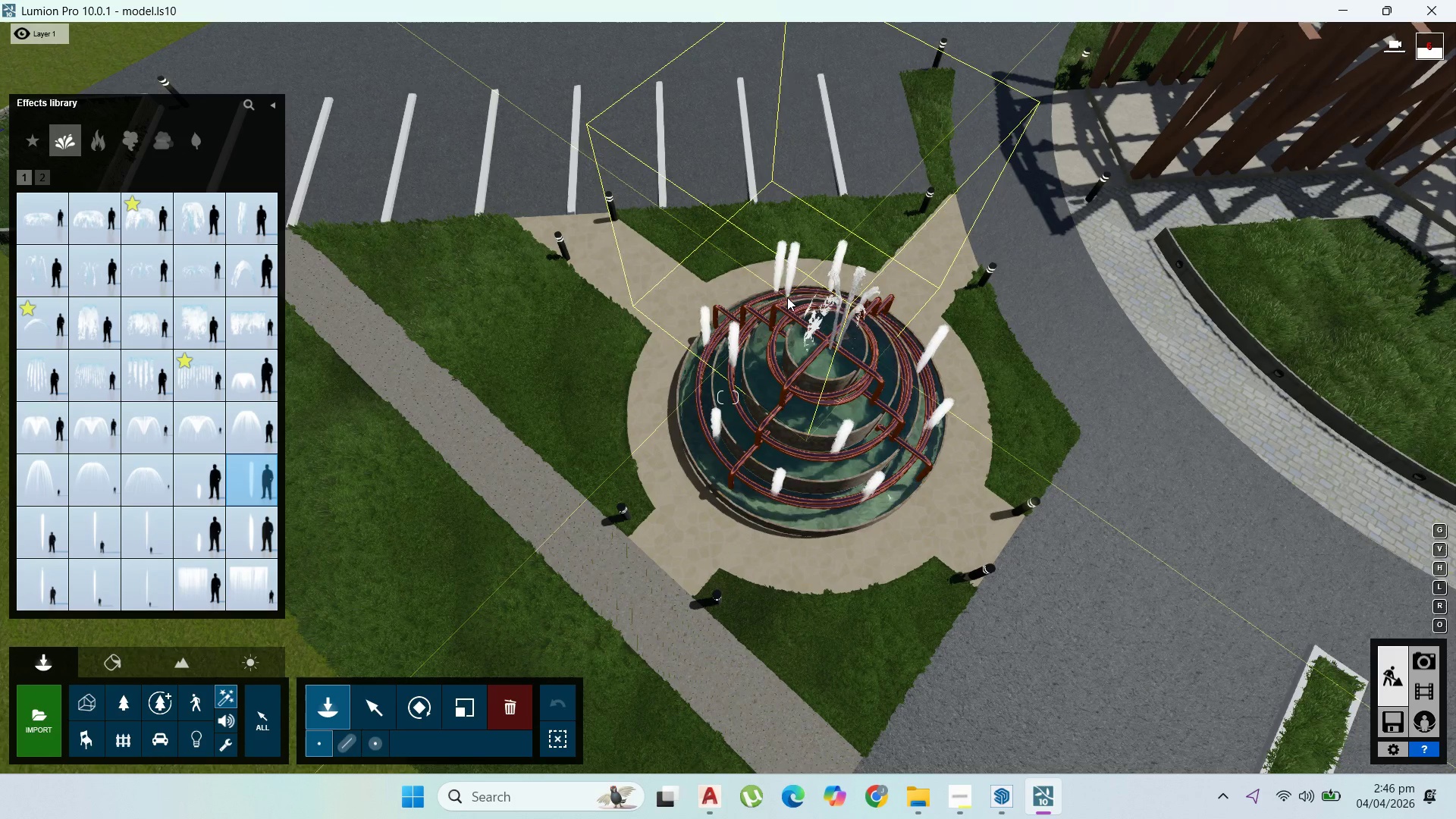 
left_click([788, 297])
 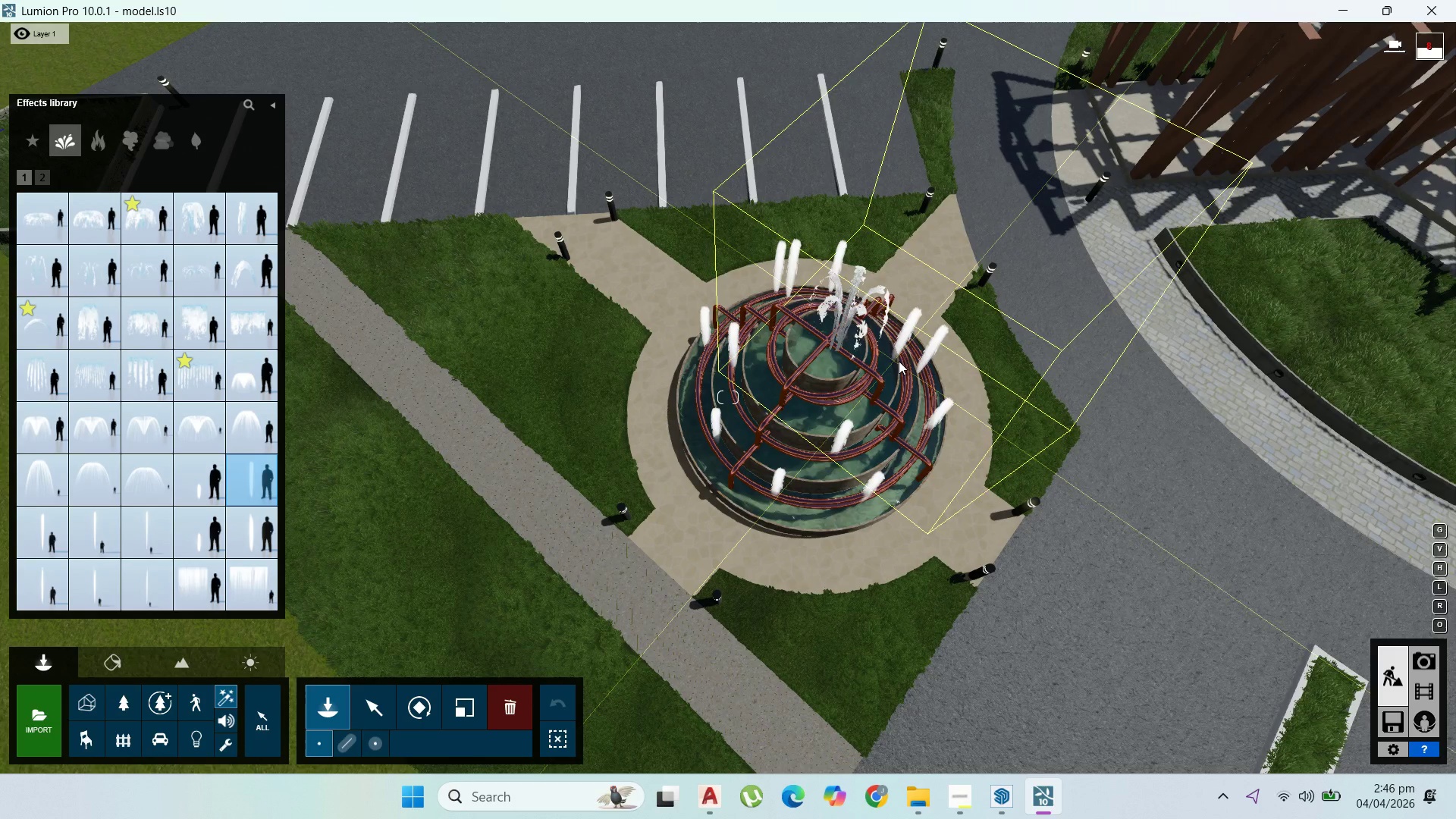 
left_click([899, 361])
 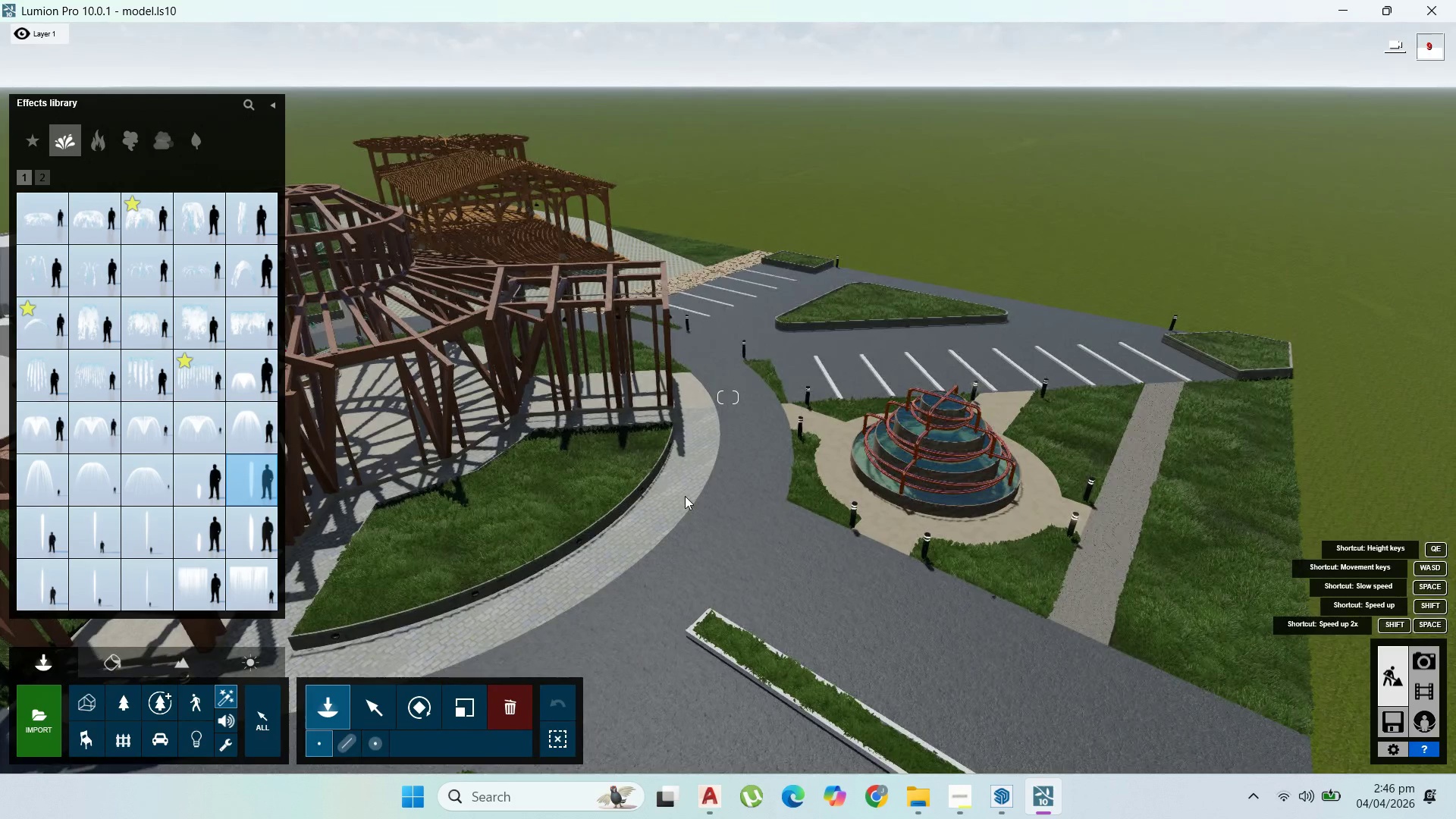 
wait(8.88)
 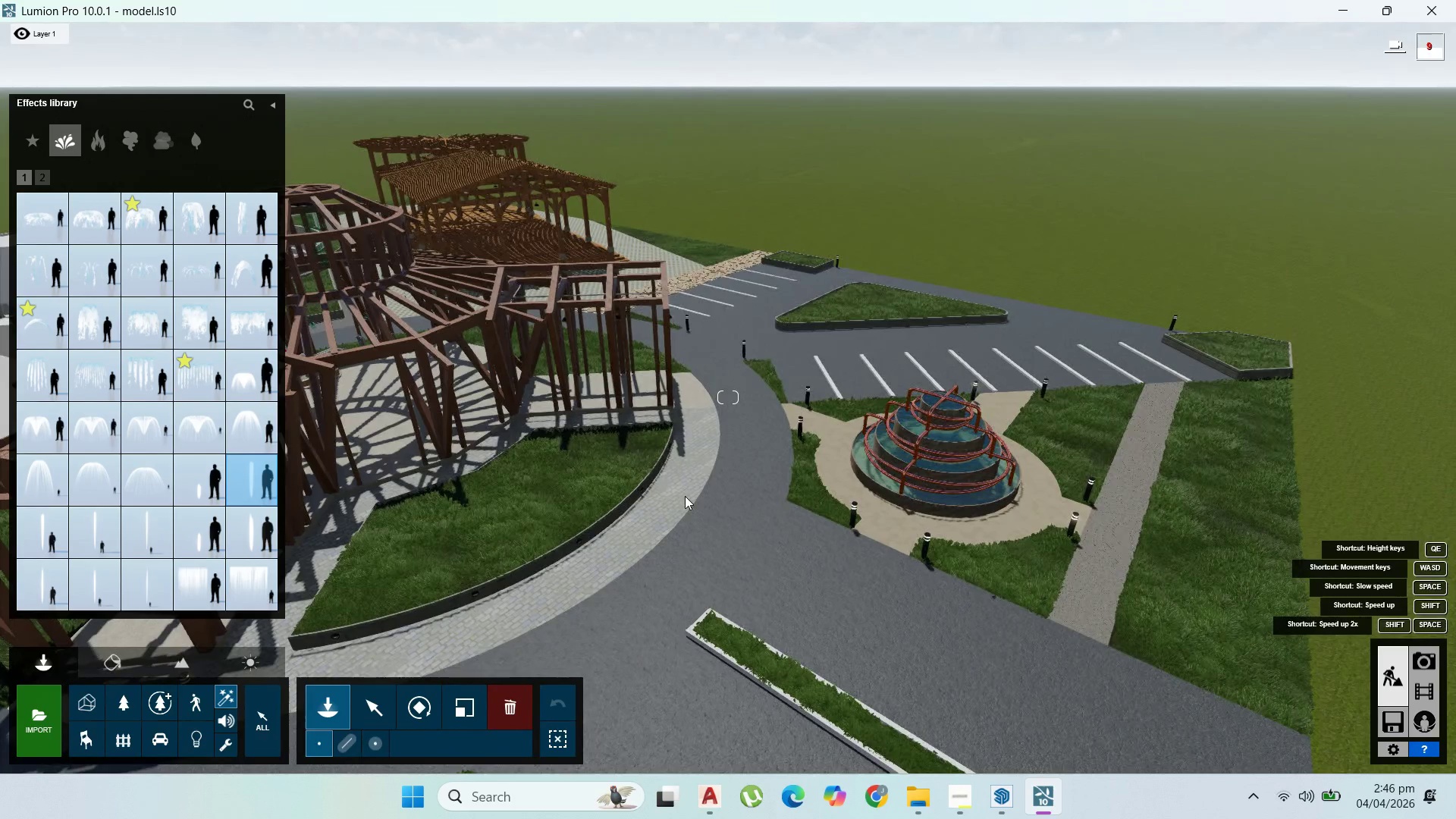 
right_click([961, 417])
 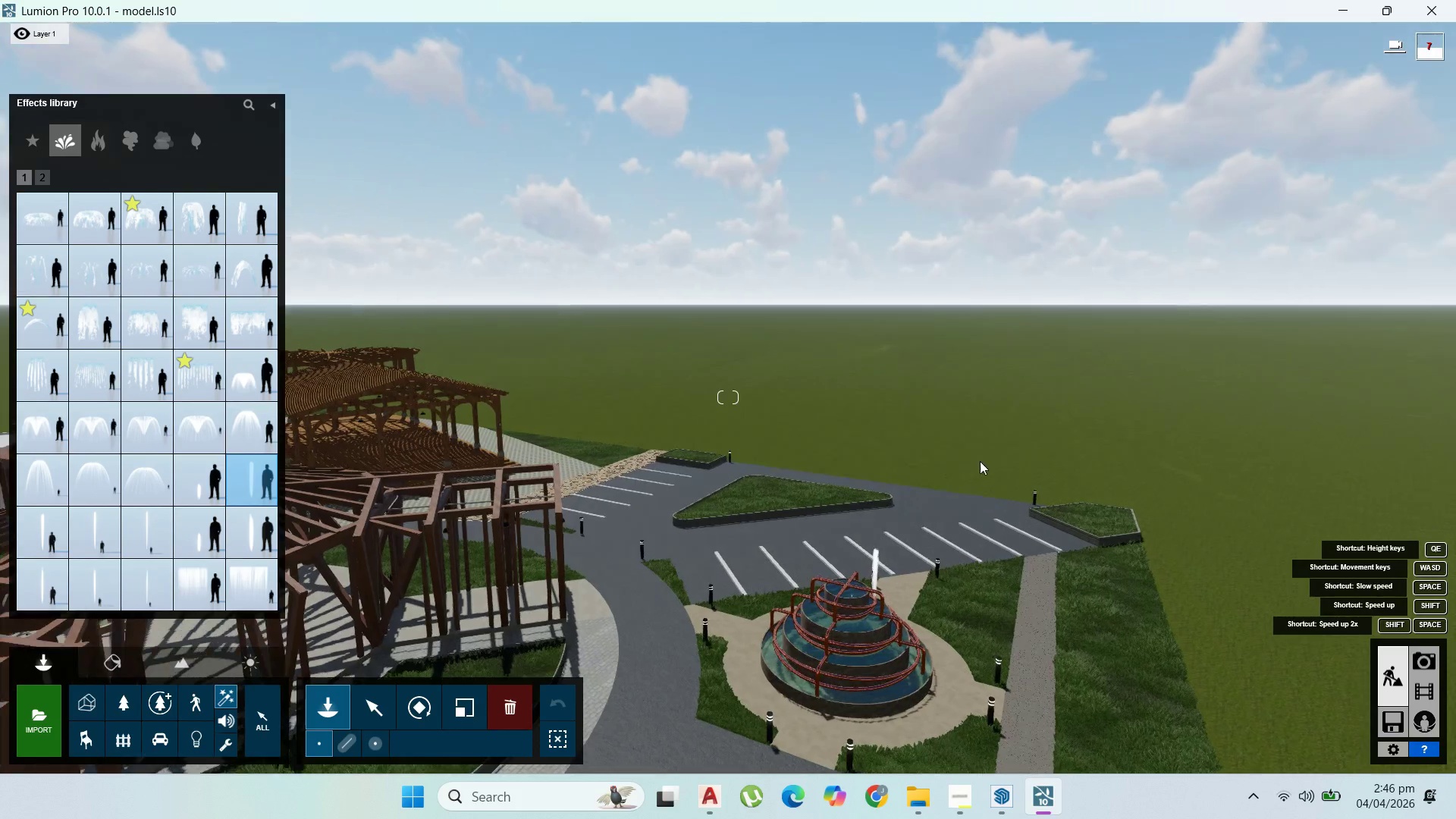 
scroll: coordinate [984, 482], scroll_direction: up, amount: 10.0
 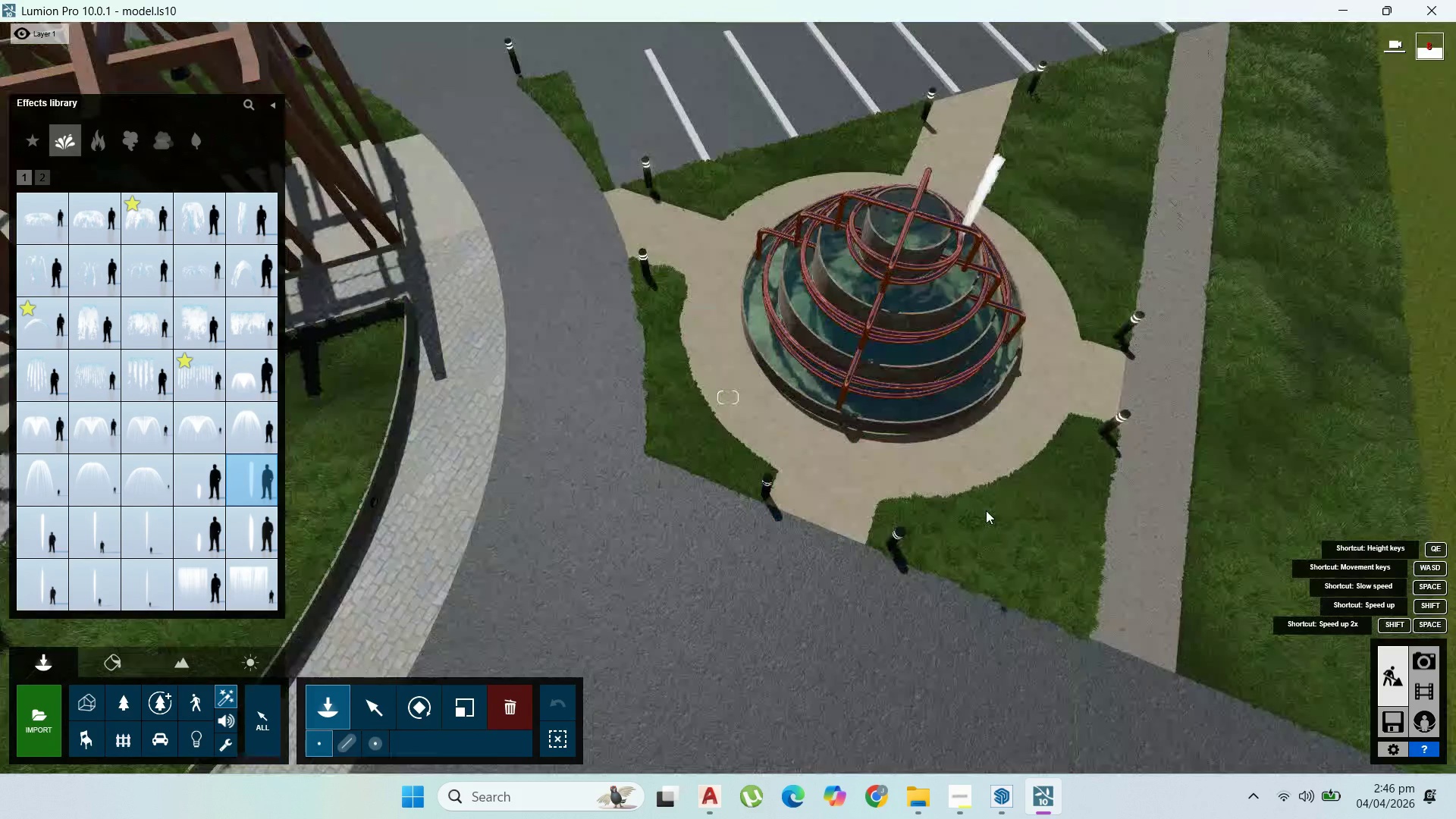 
scroll: coordinate [989, 508], scroll_direction: down, amount: 4.0
 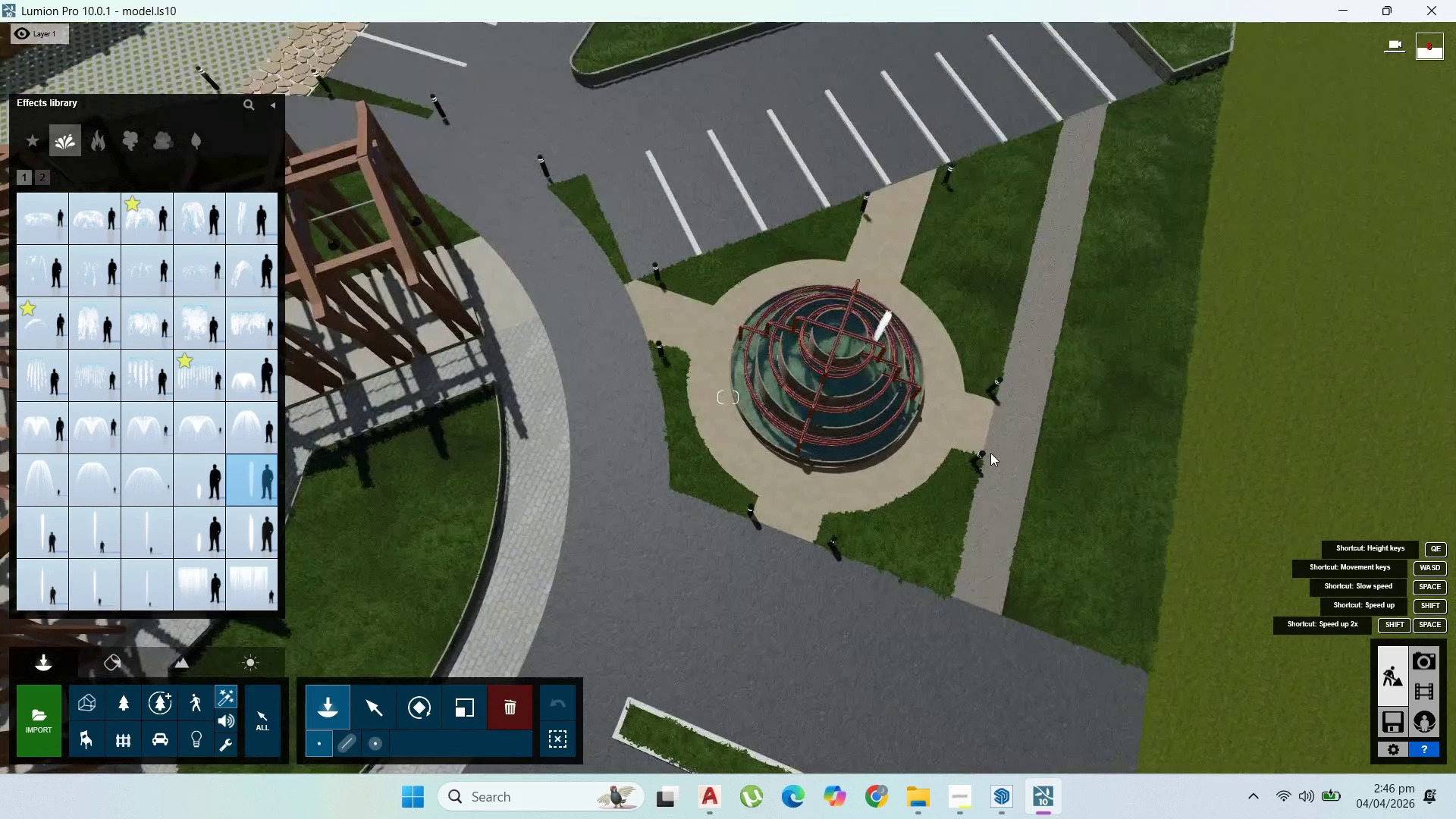 
scroll: coordinate [990, 452], scroll_direction: up, amount: 6.0
 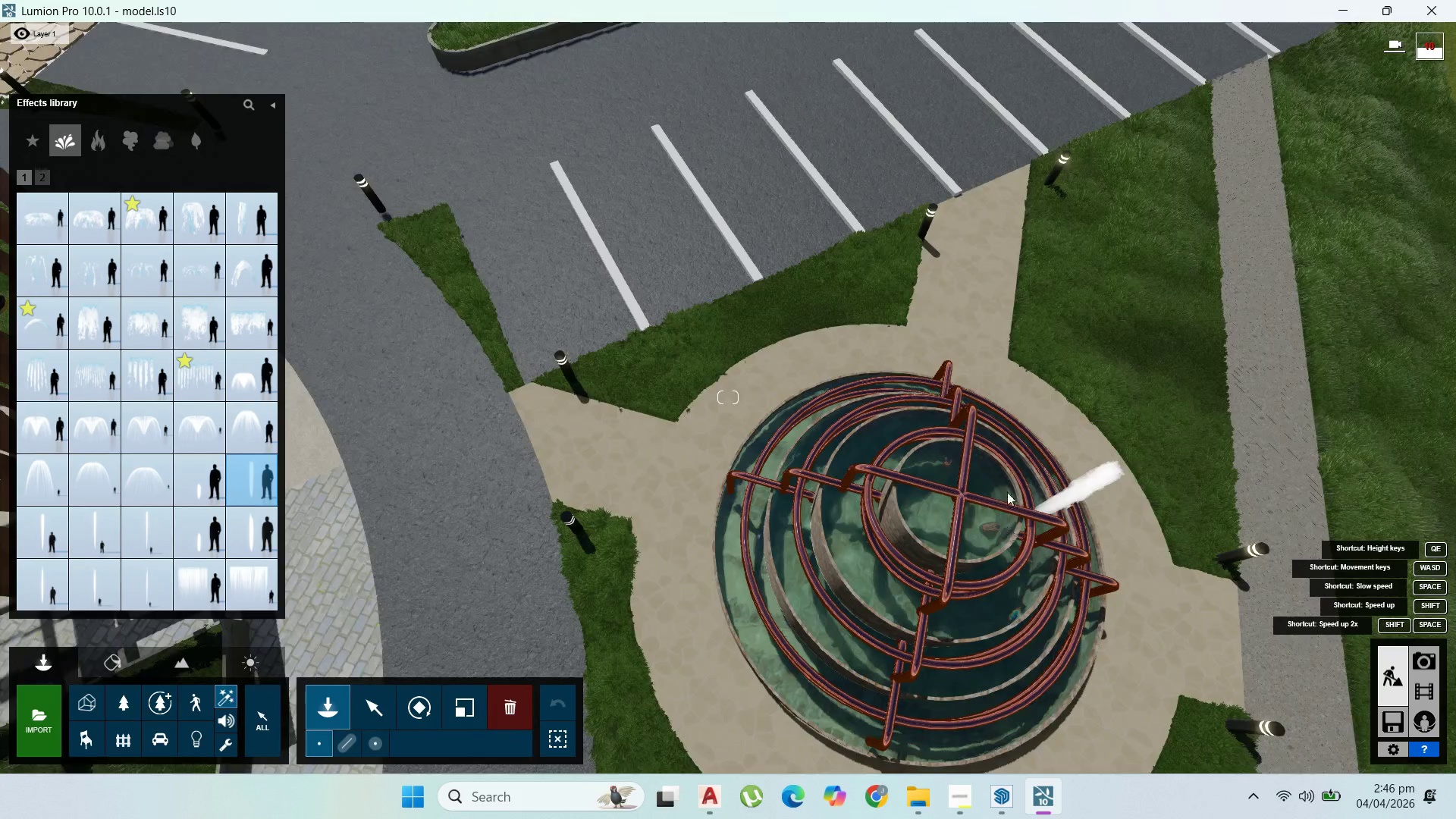 
scroll: coordinate [1008, 485], scroll_direction: down, amount: 4.0
 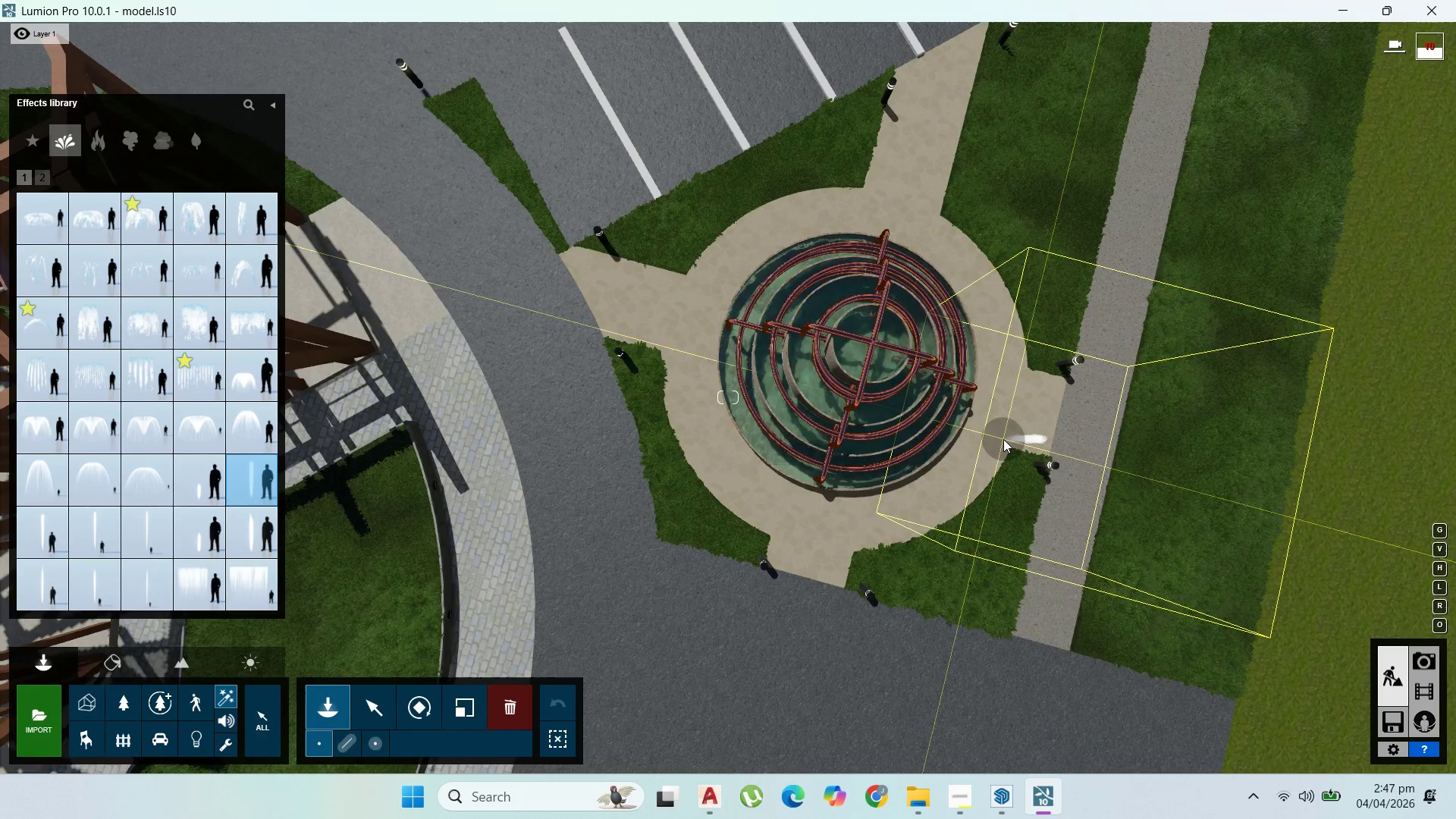 
wait(9.53)
 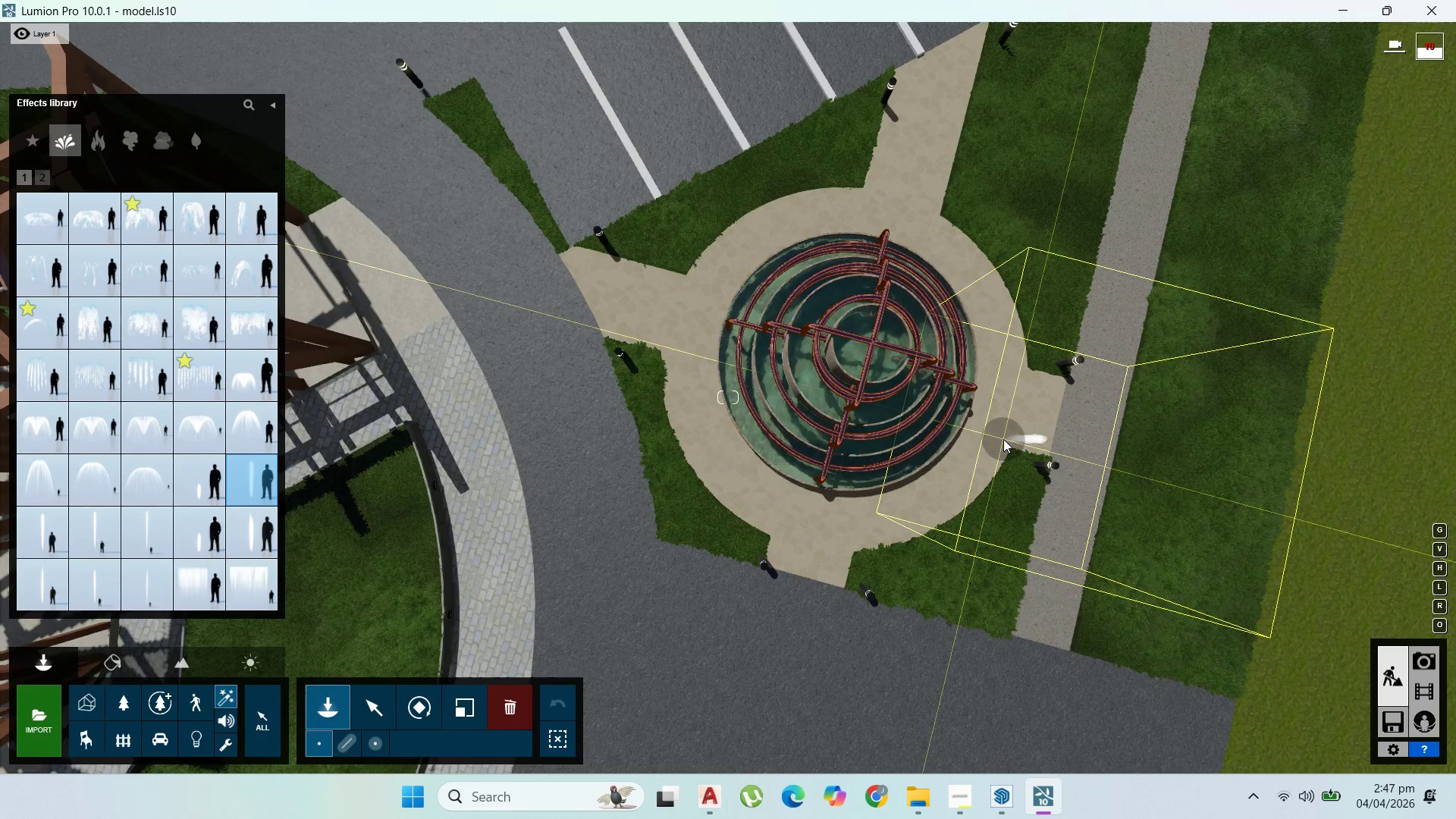 
left_click([739, 366])
 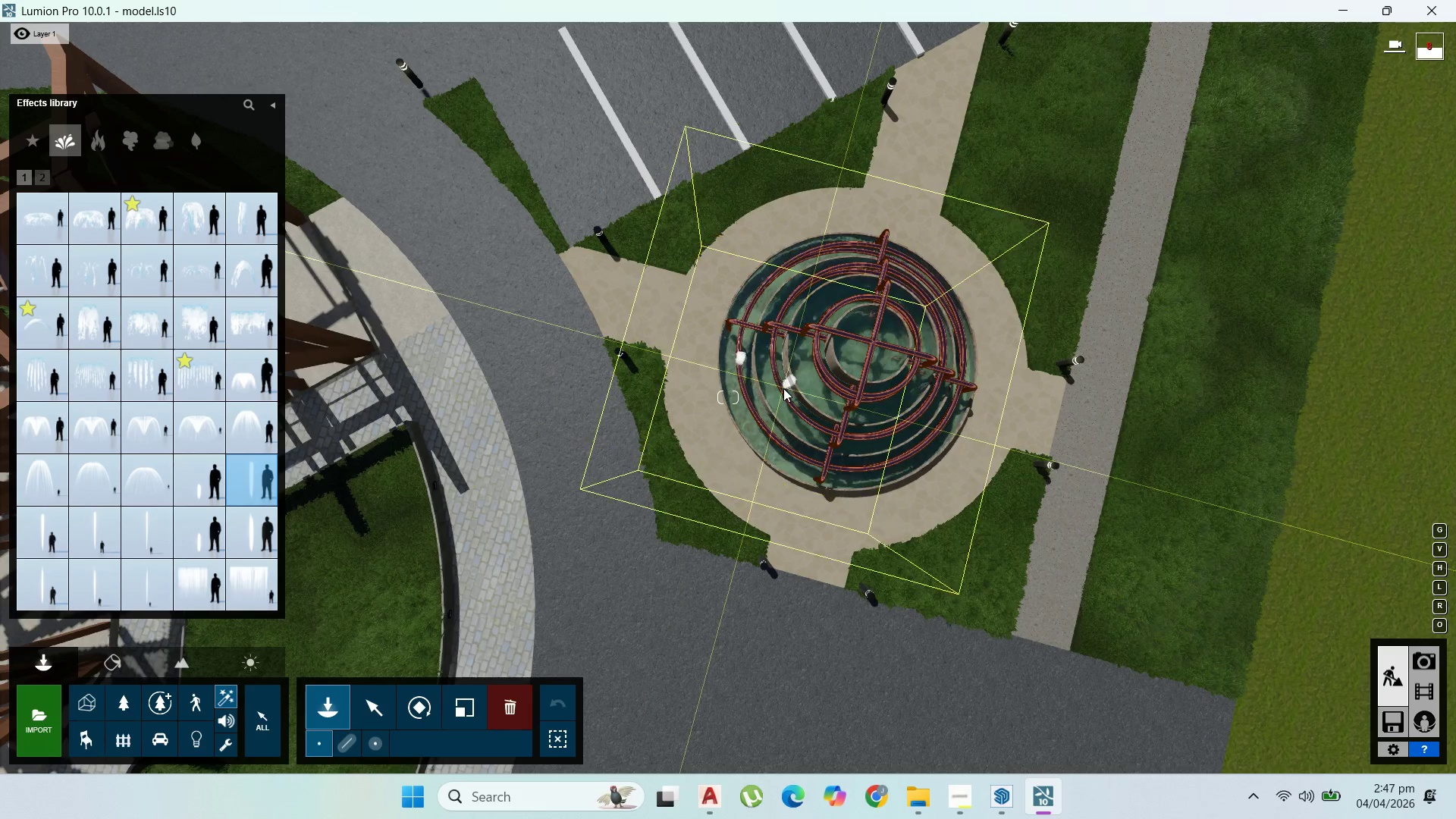 
left_click([783, 388])
 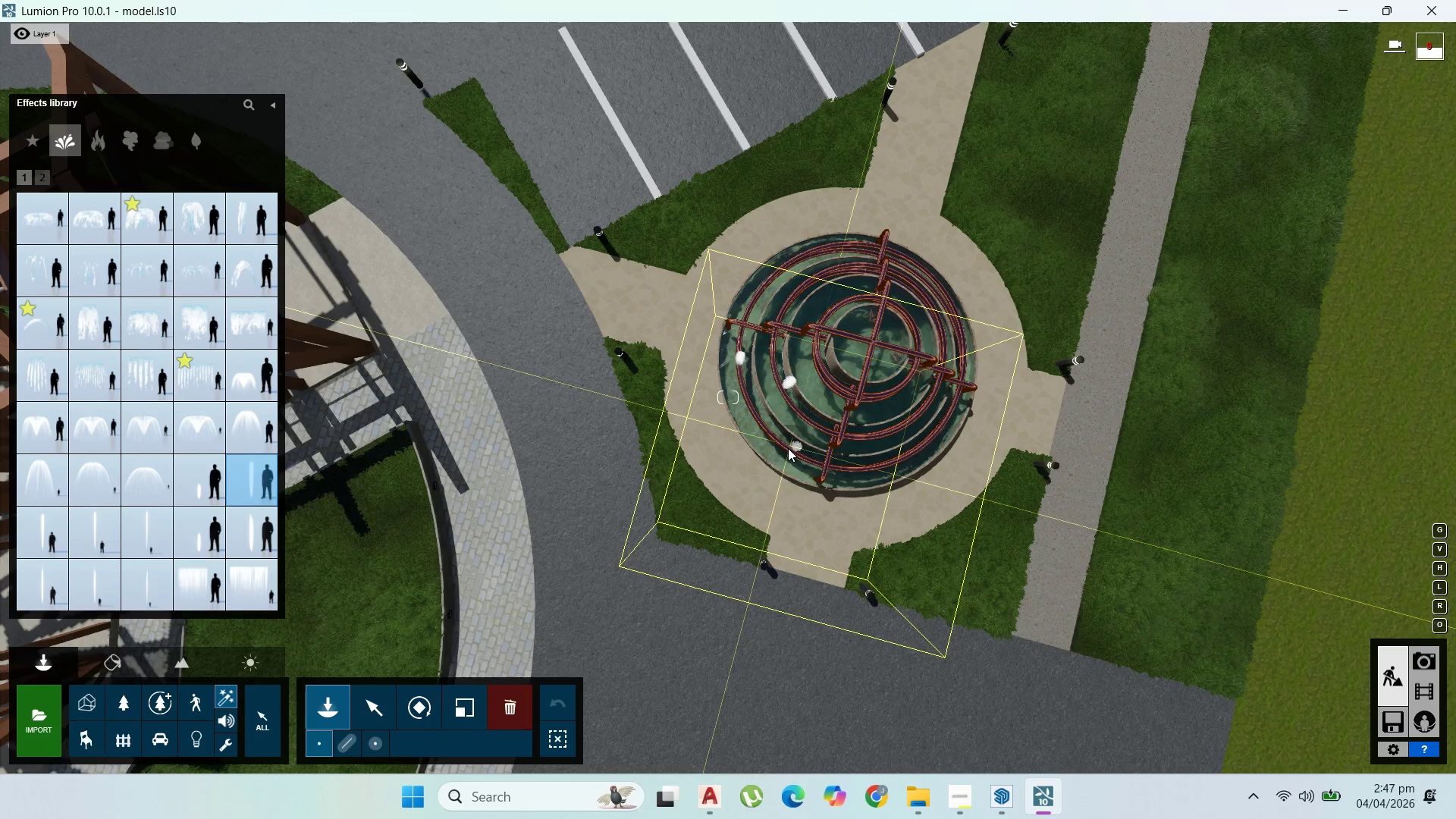 
left_click([788, 448])
 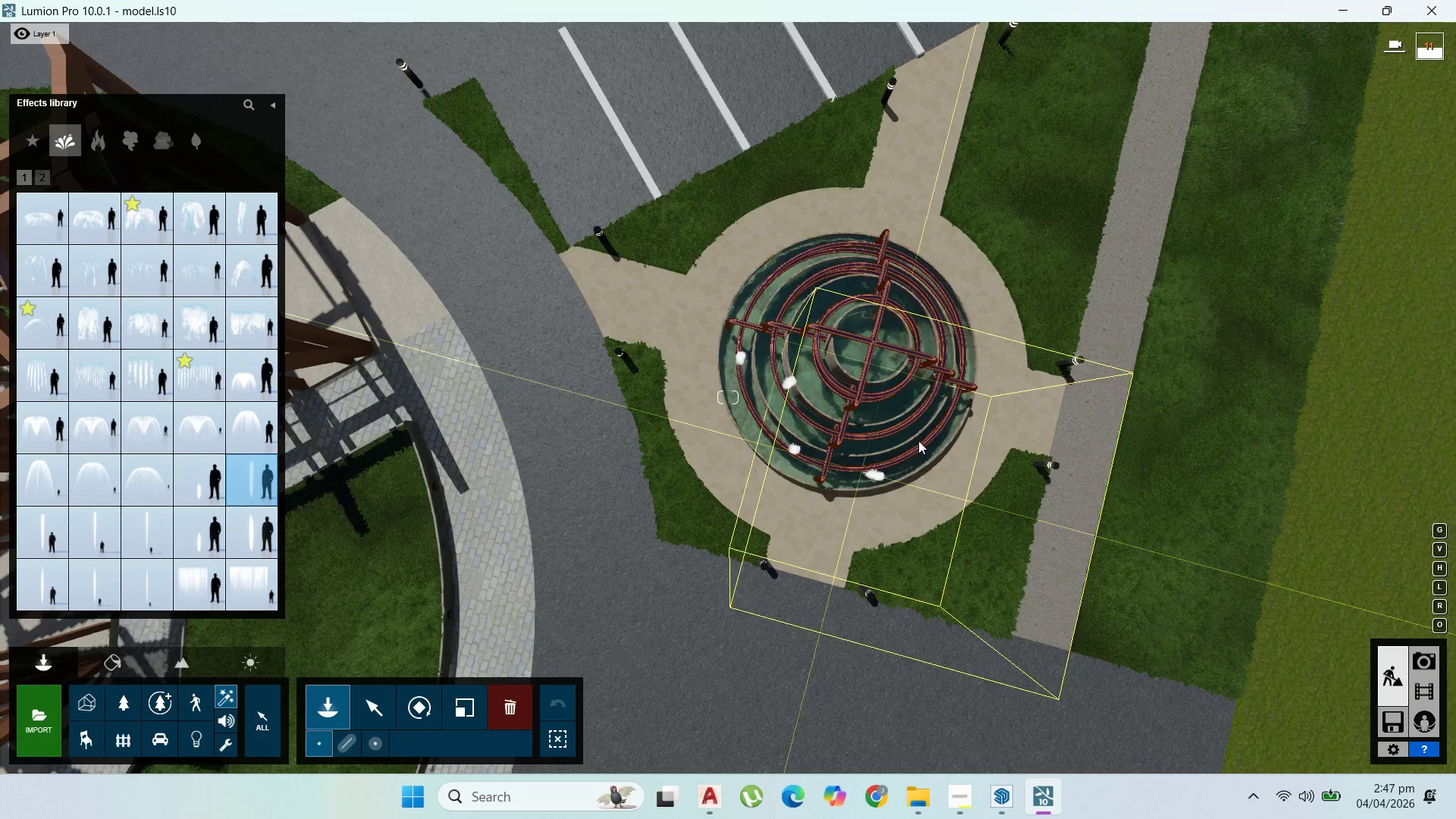 
left_click([942, 428])
 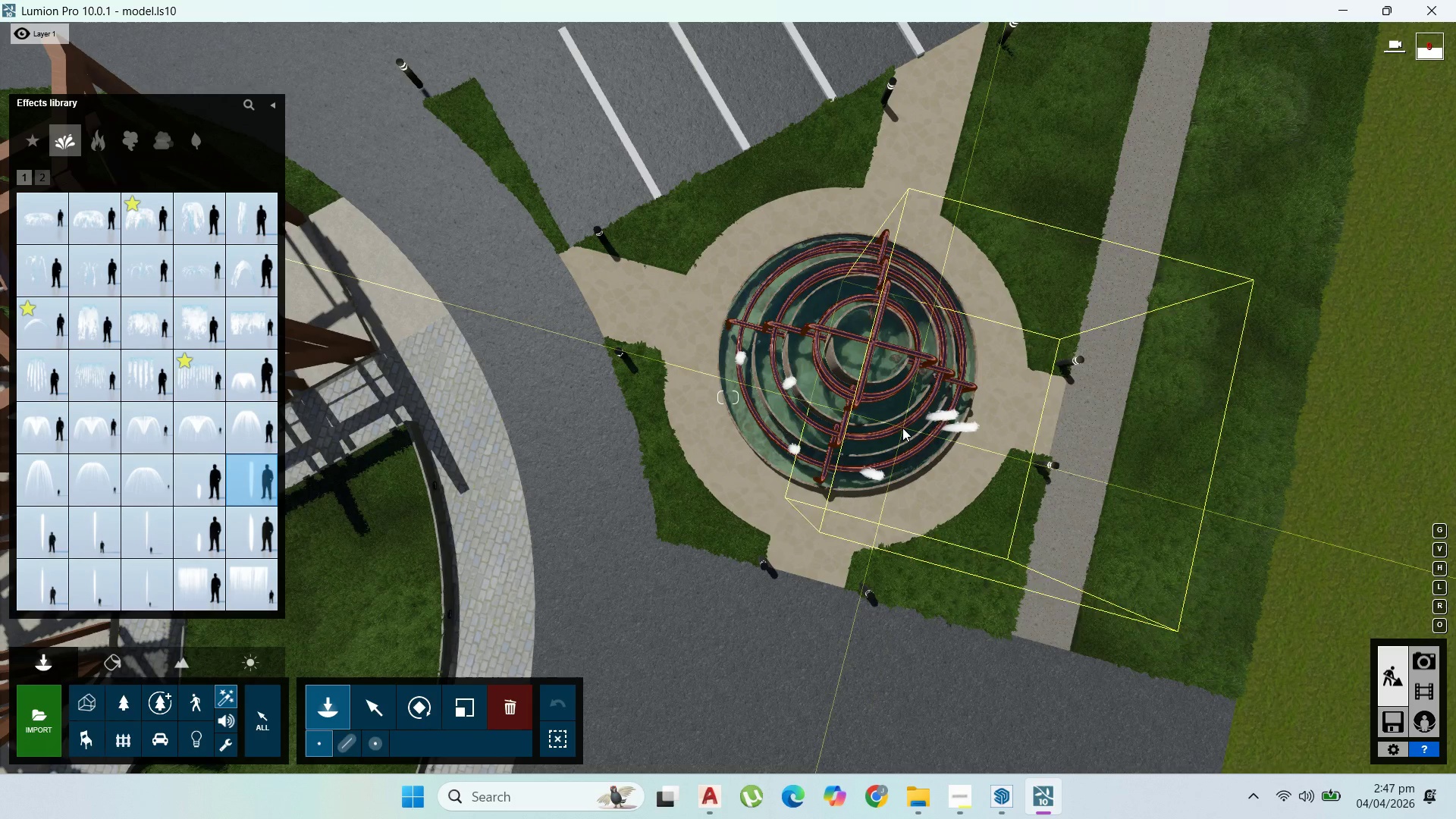 
left_click([902, 428])
 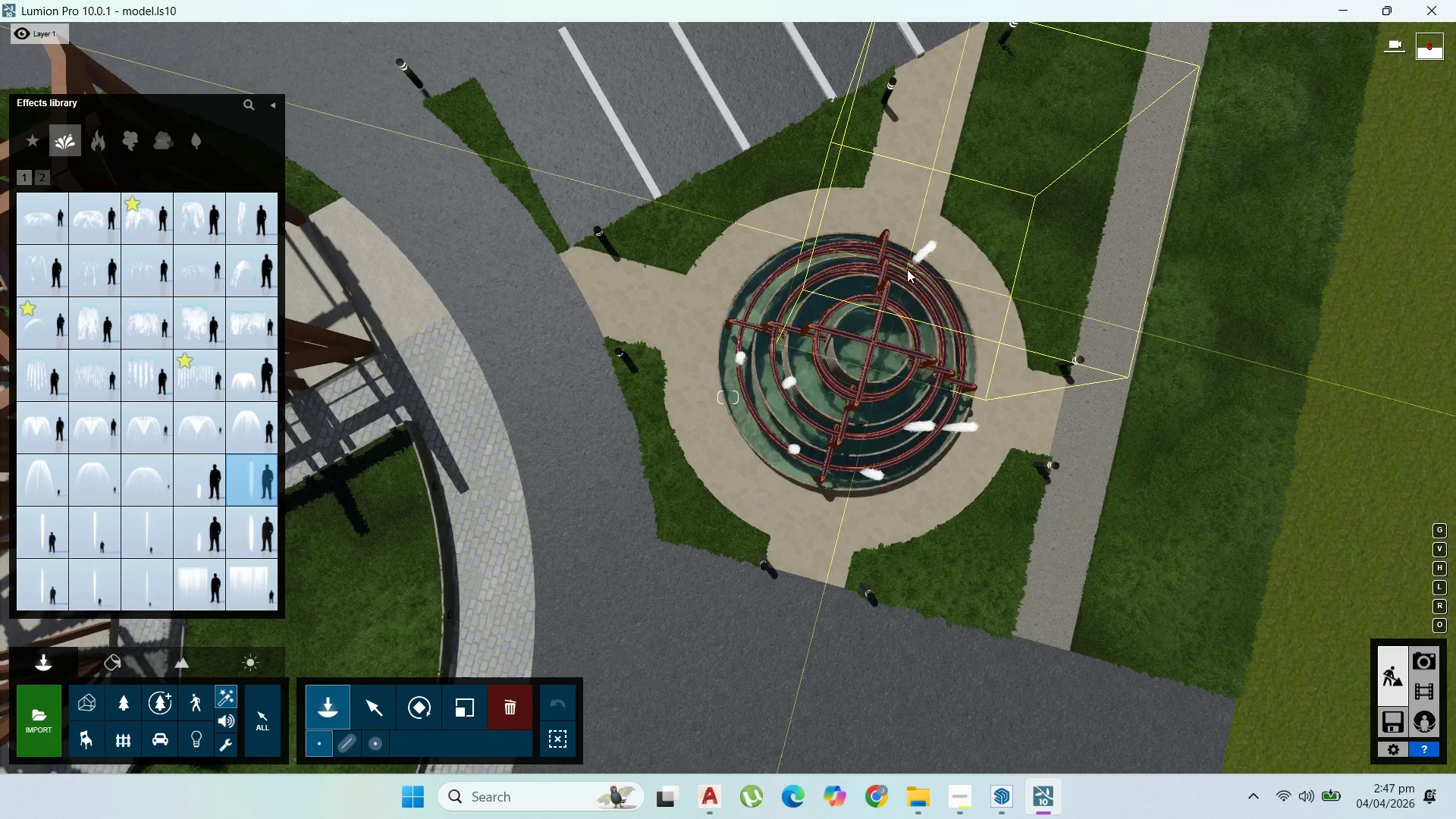 
left_click([907, 269])
 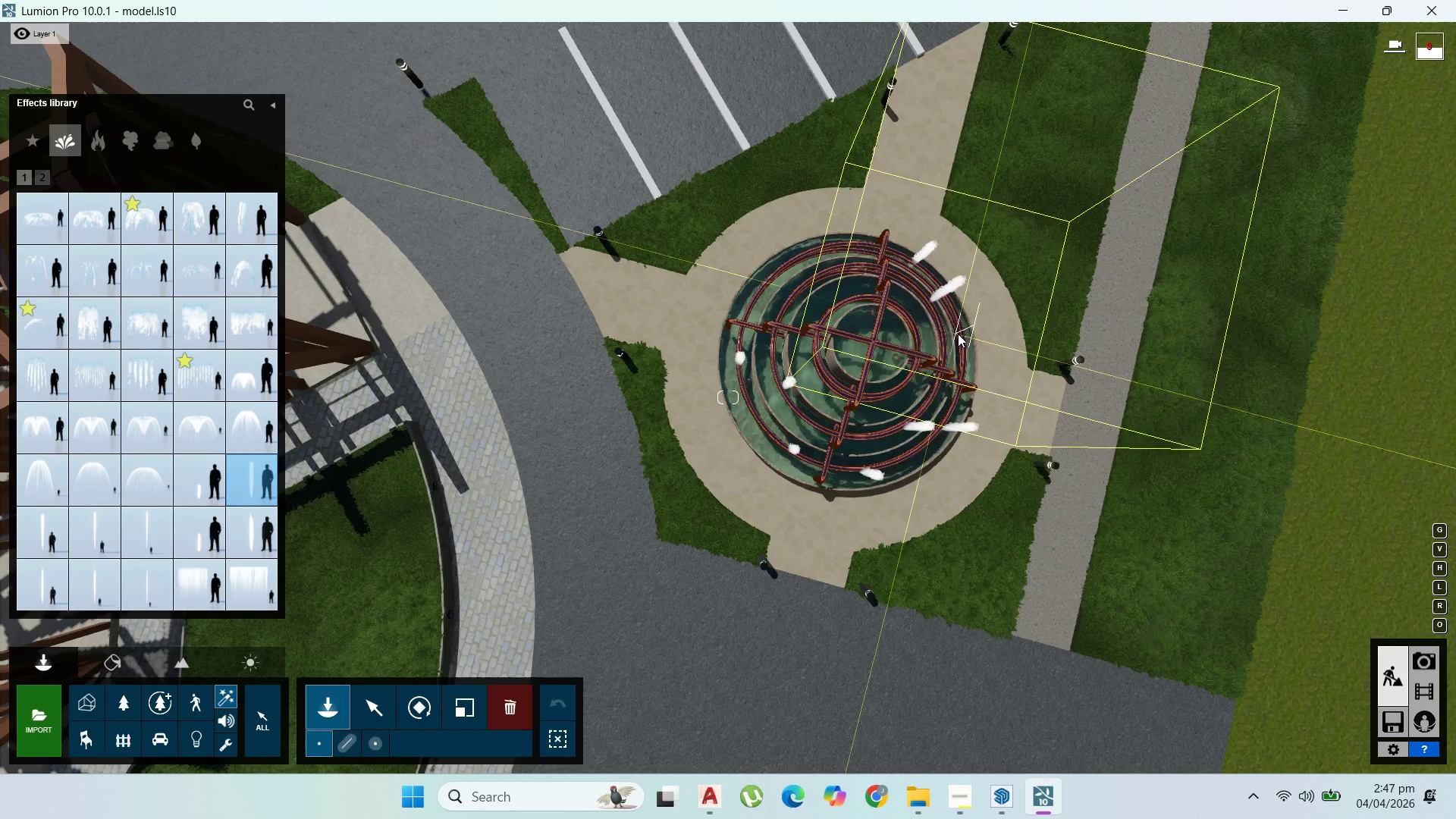 
left_click([958, 334])
 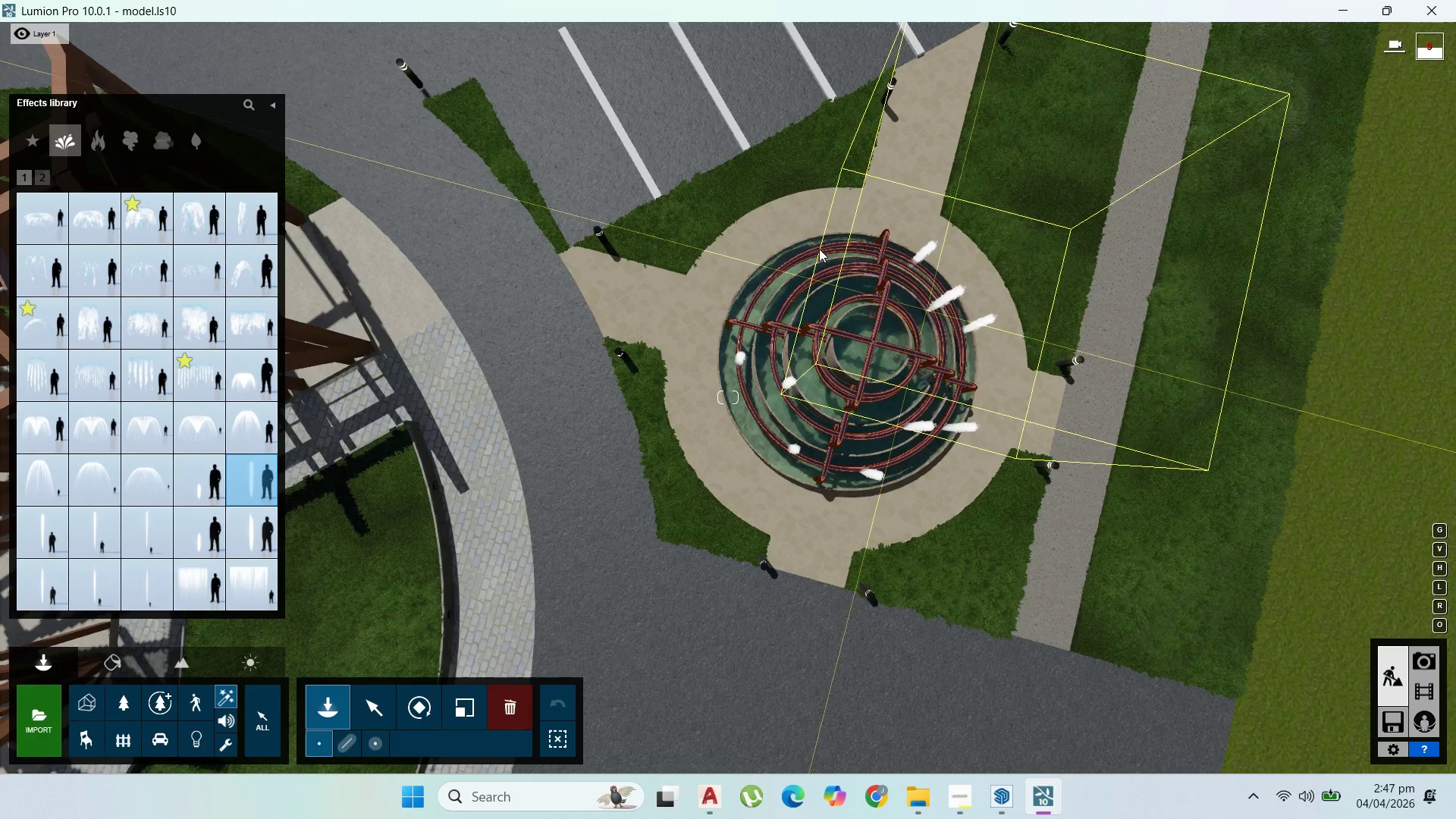 
left_click([819, 249])
 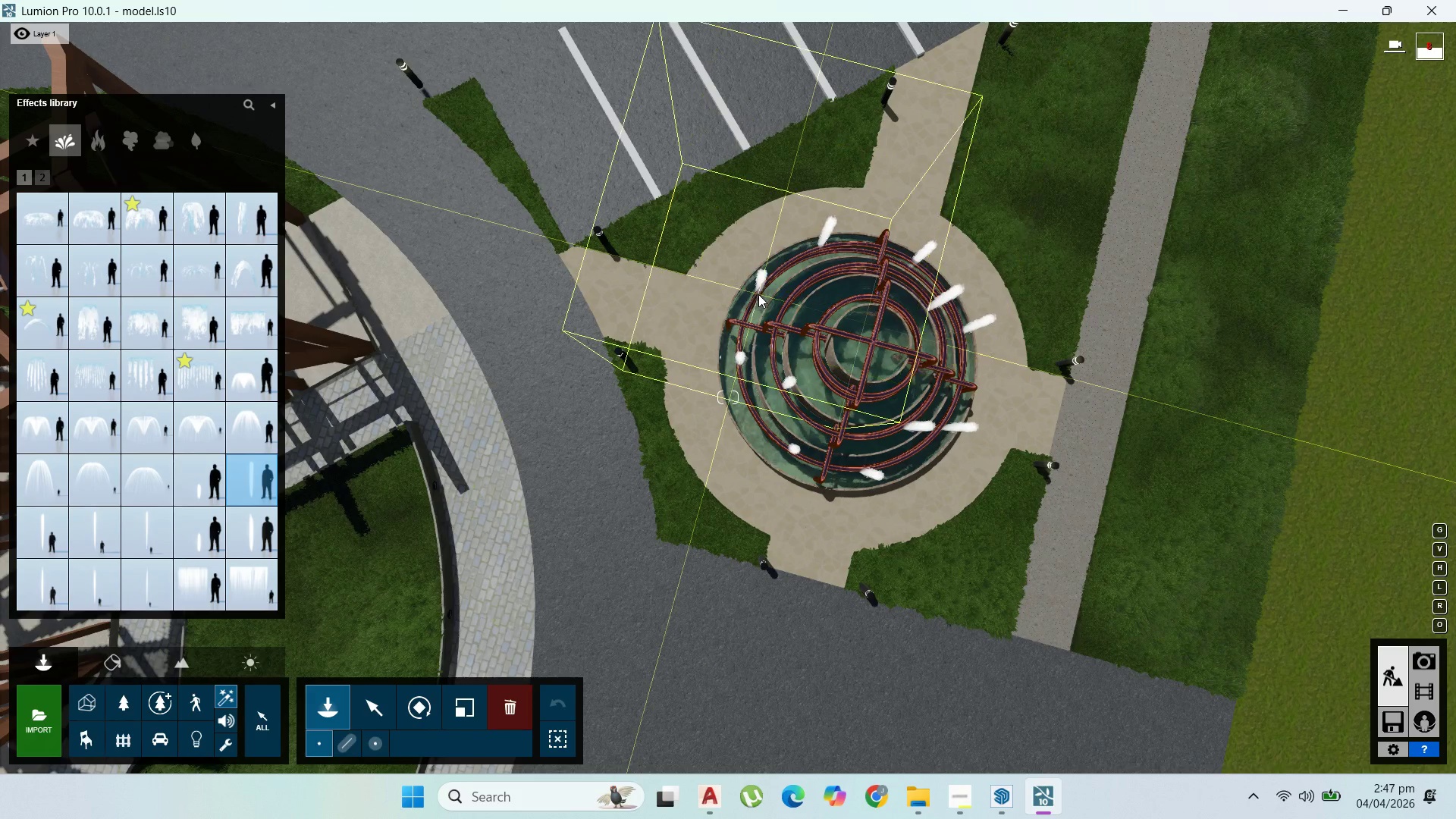 
left_click([758, 294])
 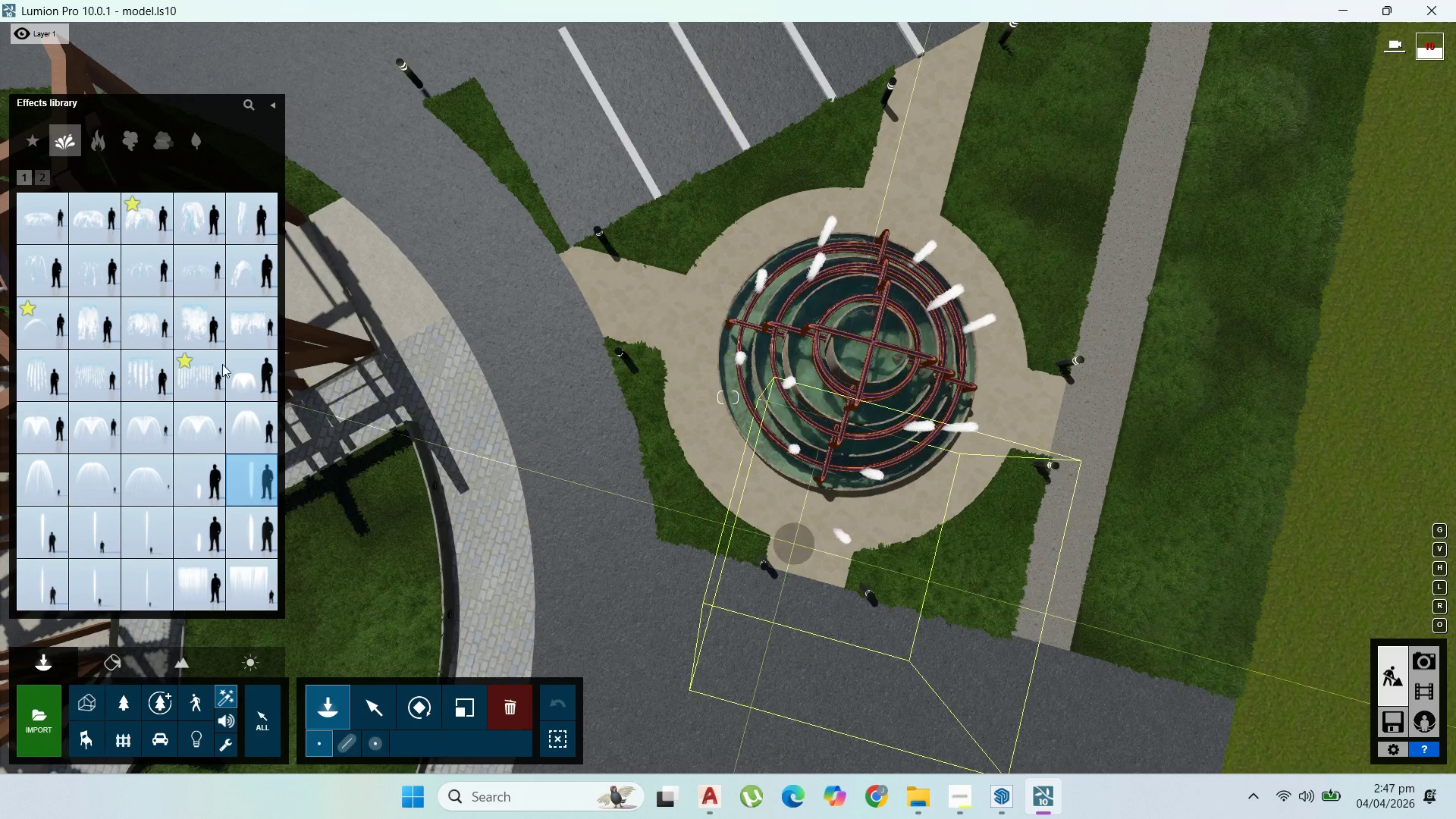 
mouse_move([42, 280])
 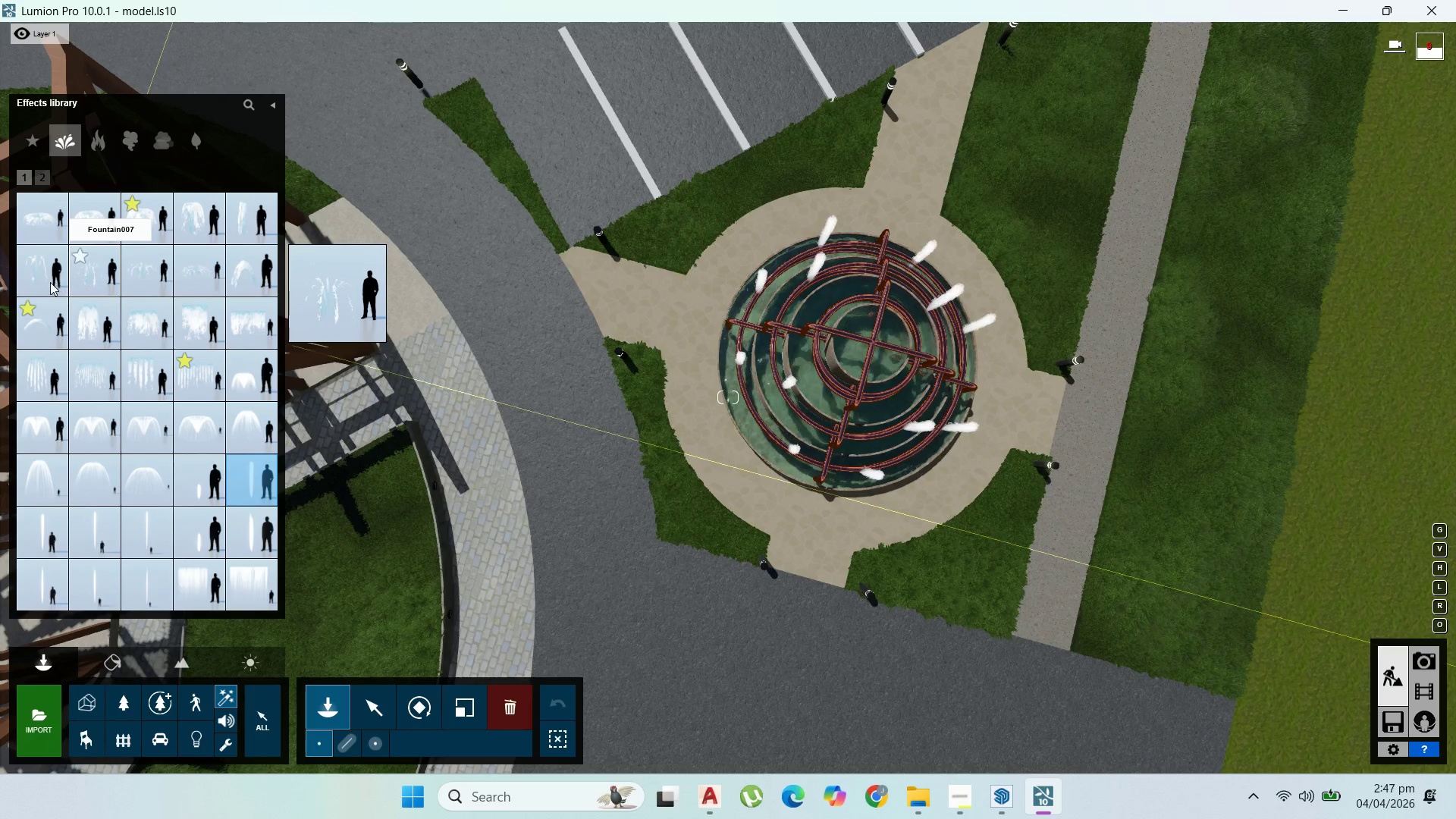 
left_click([42, 281])
 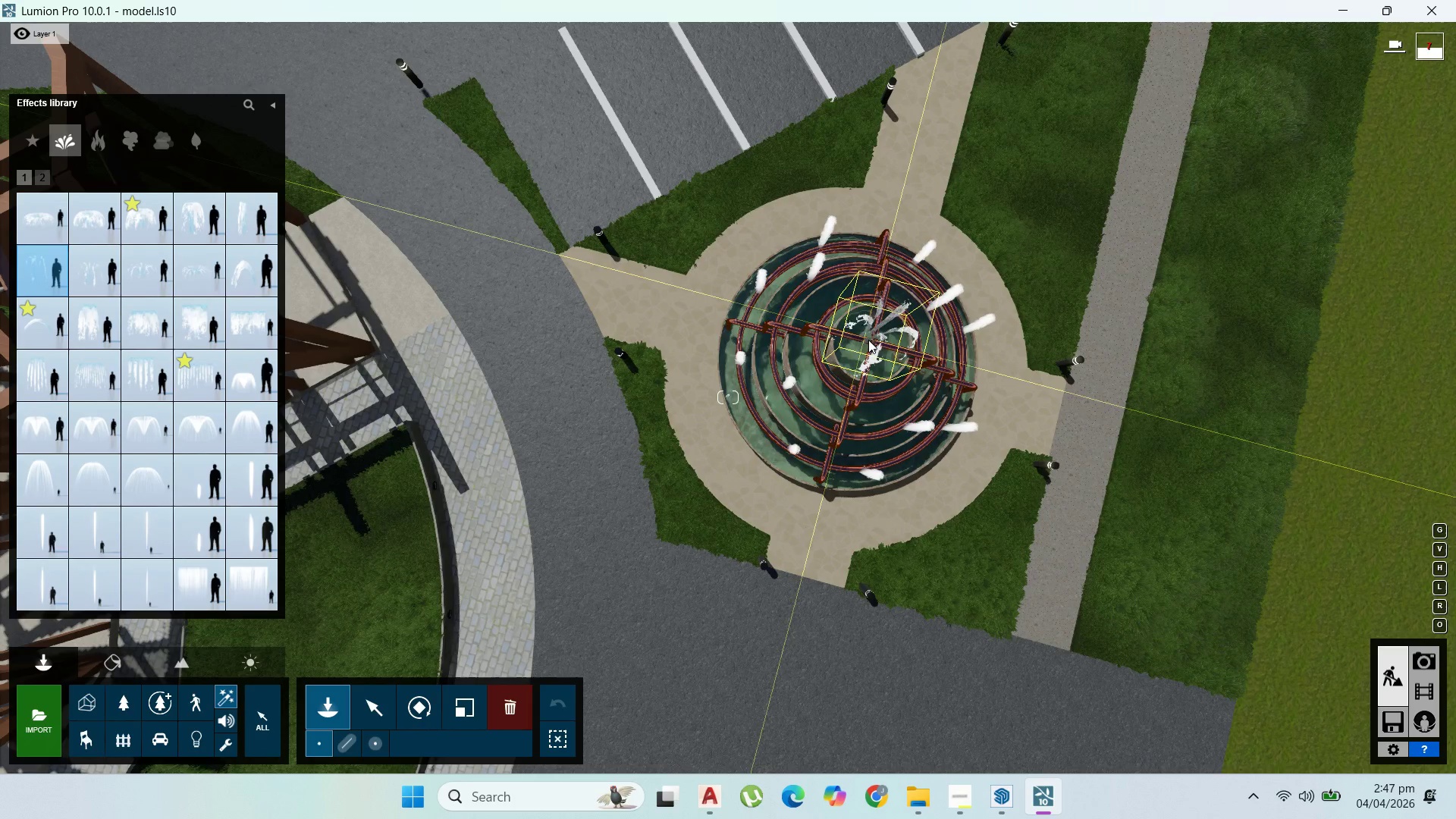 
left_click([873, 344])
 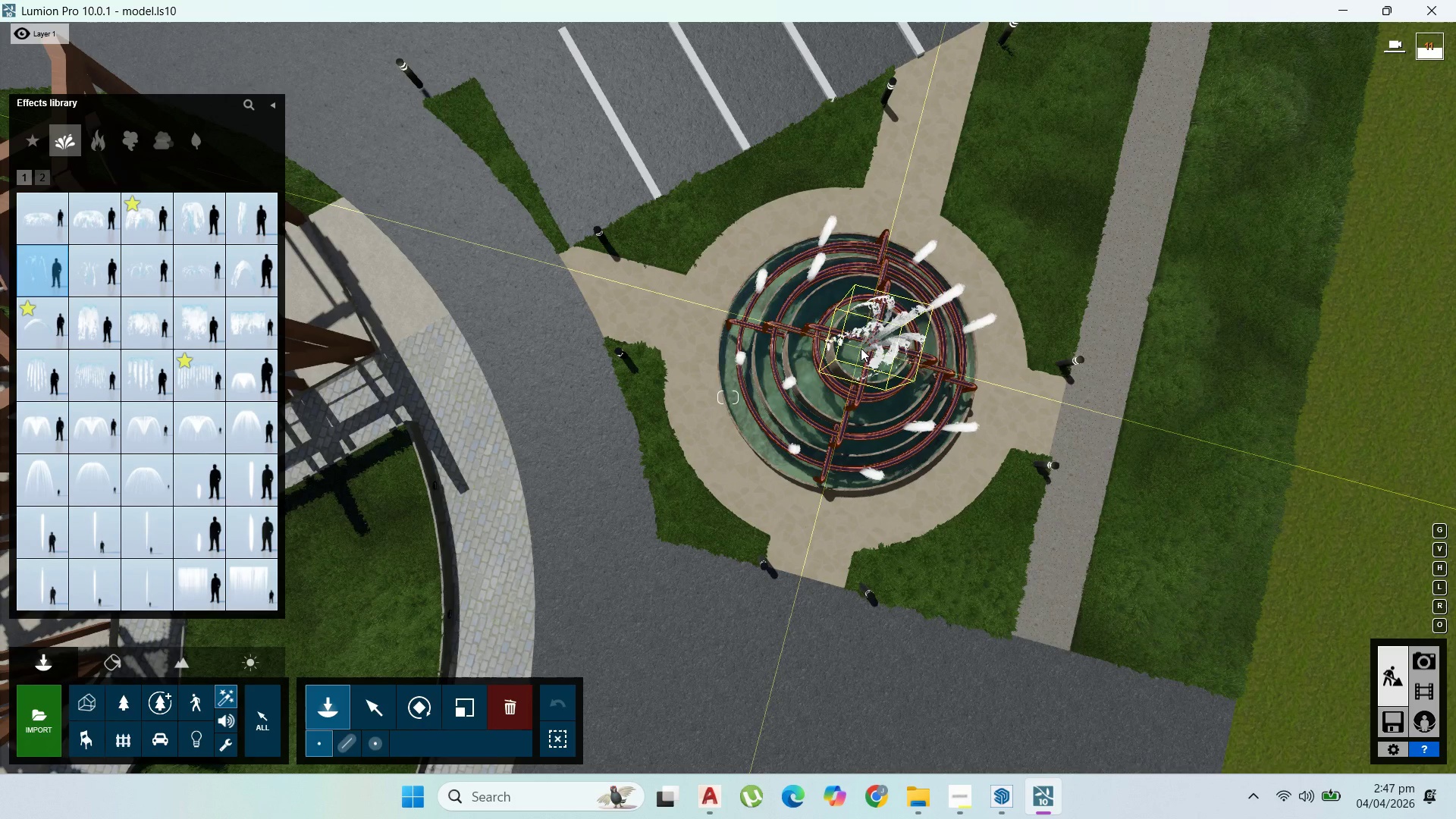 
wait(8.22)
 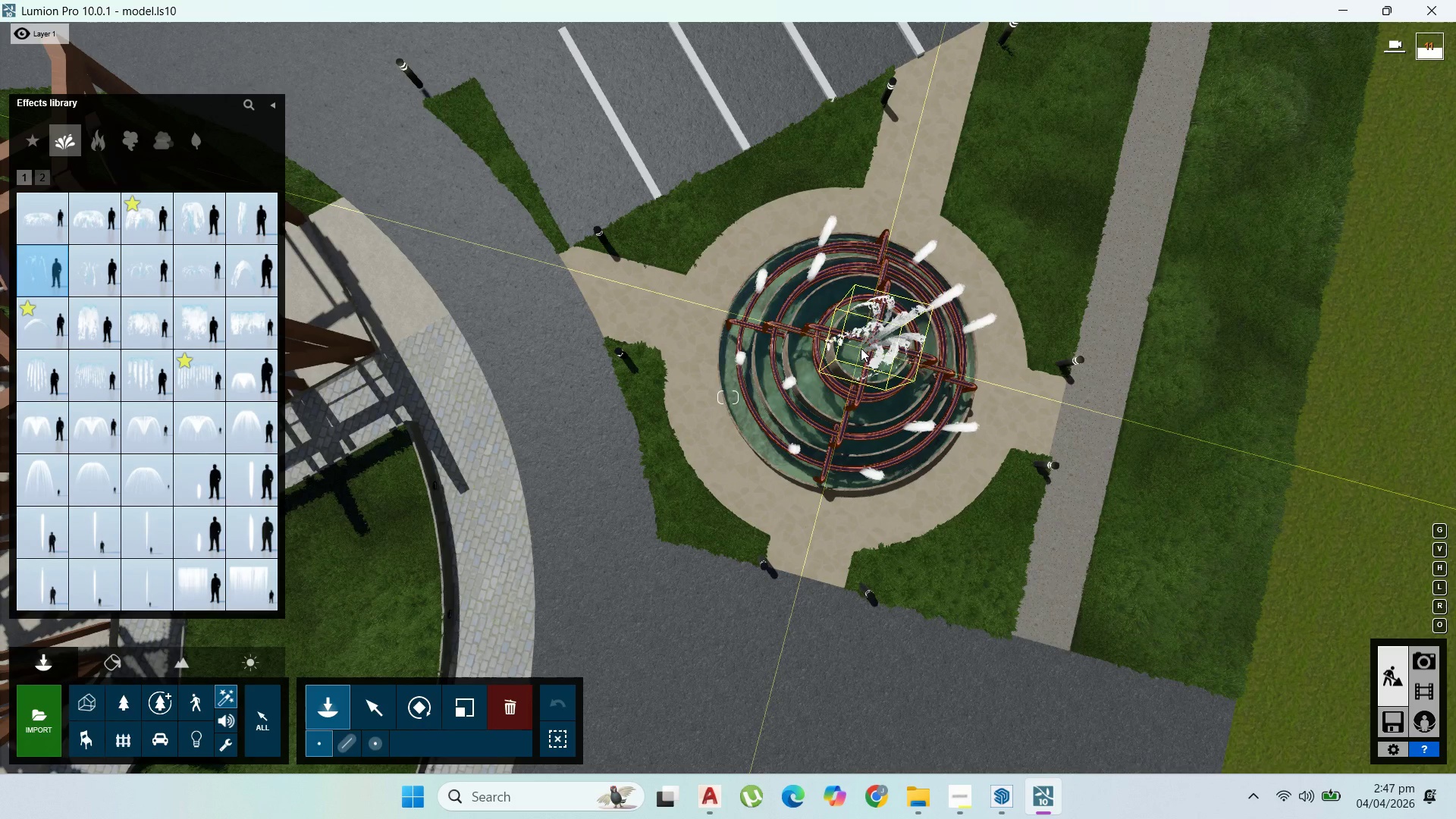 
left_click([381, 712])
 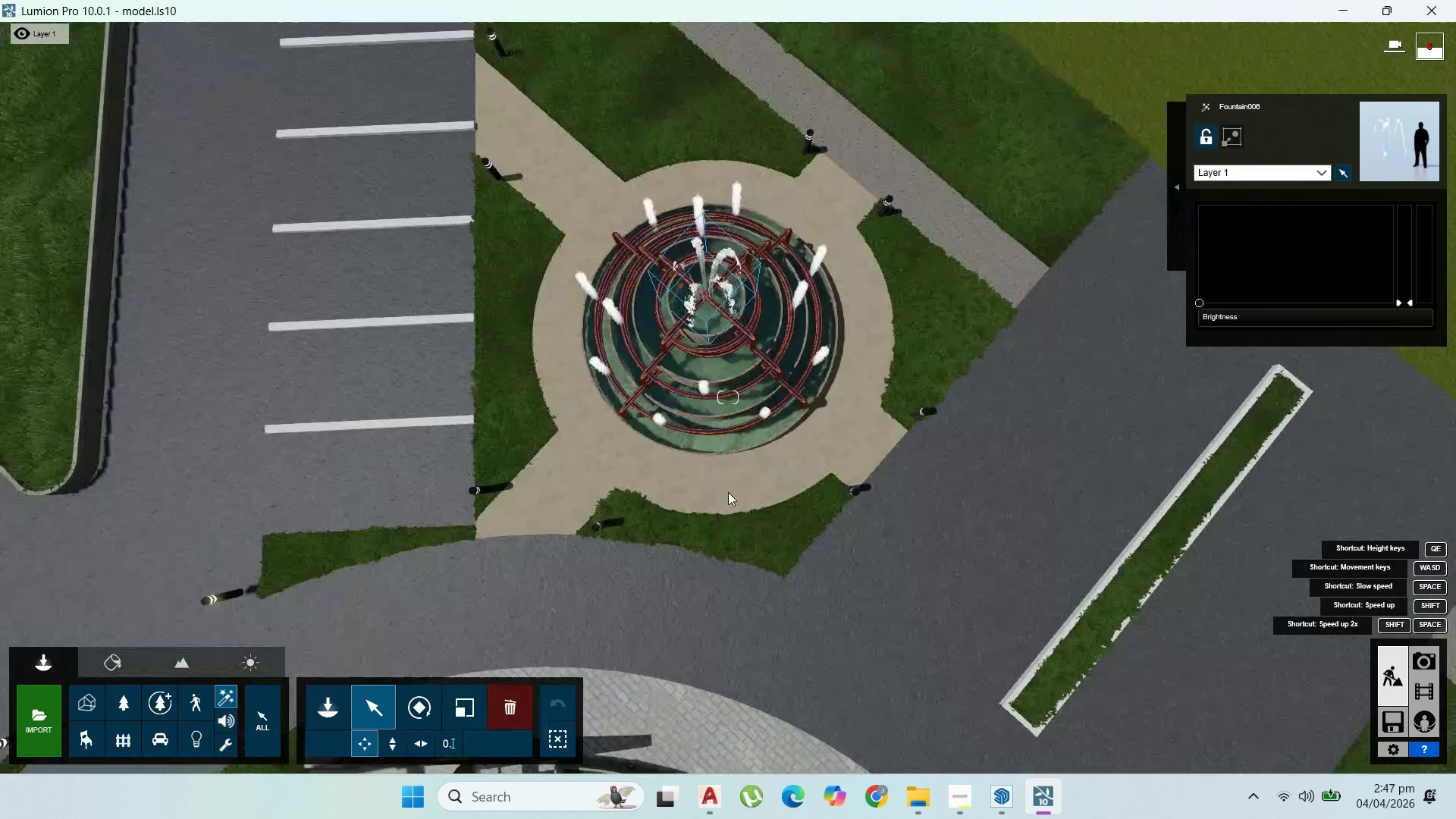 
scroll: coordinate [831, 593], scroll_direction: up, amount: 29.0
 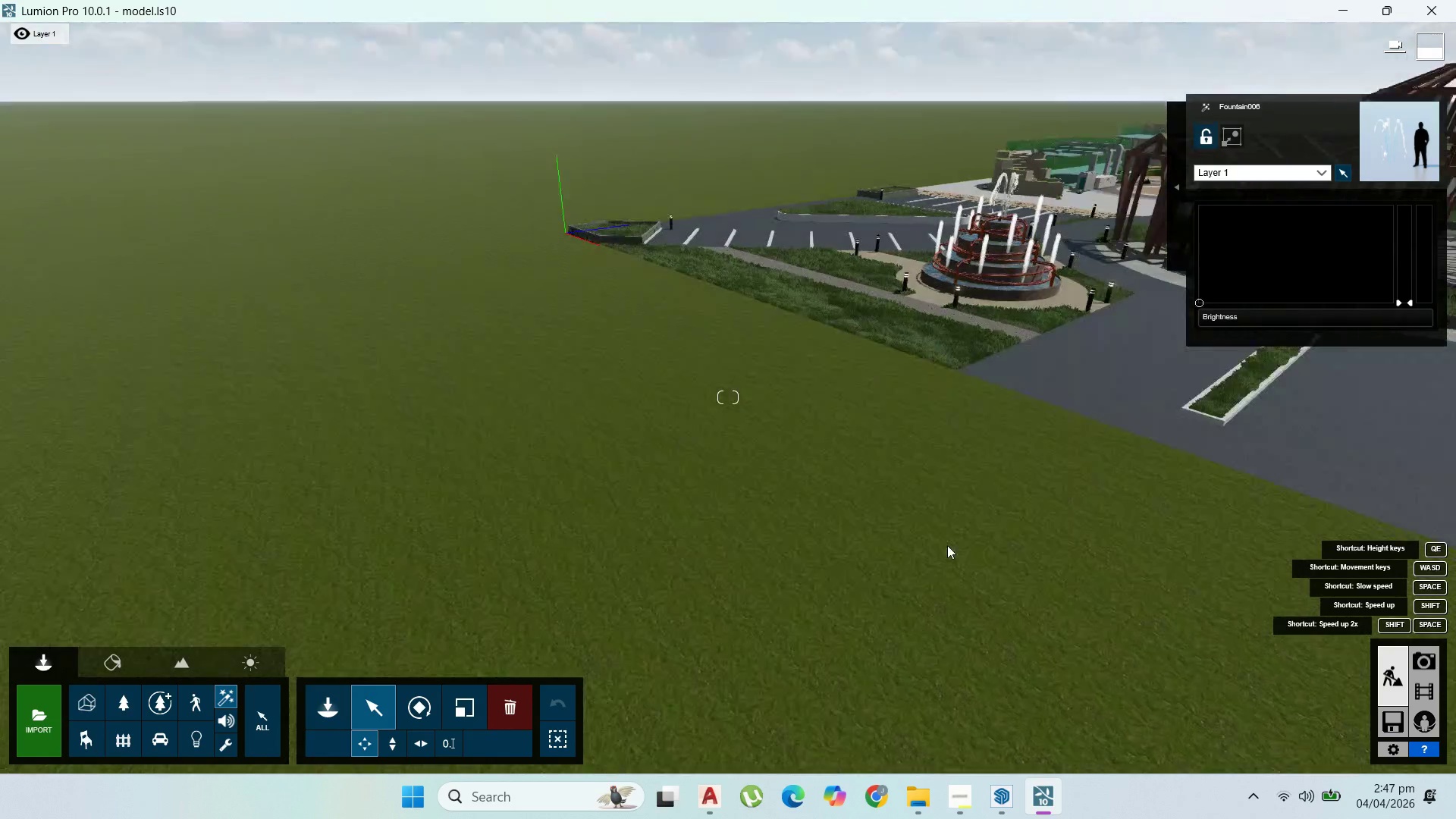 
right_click([814, 593])
 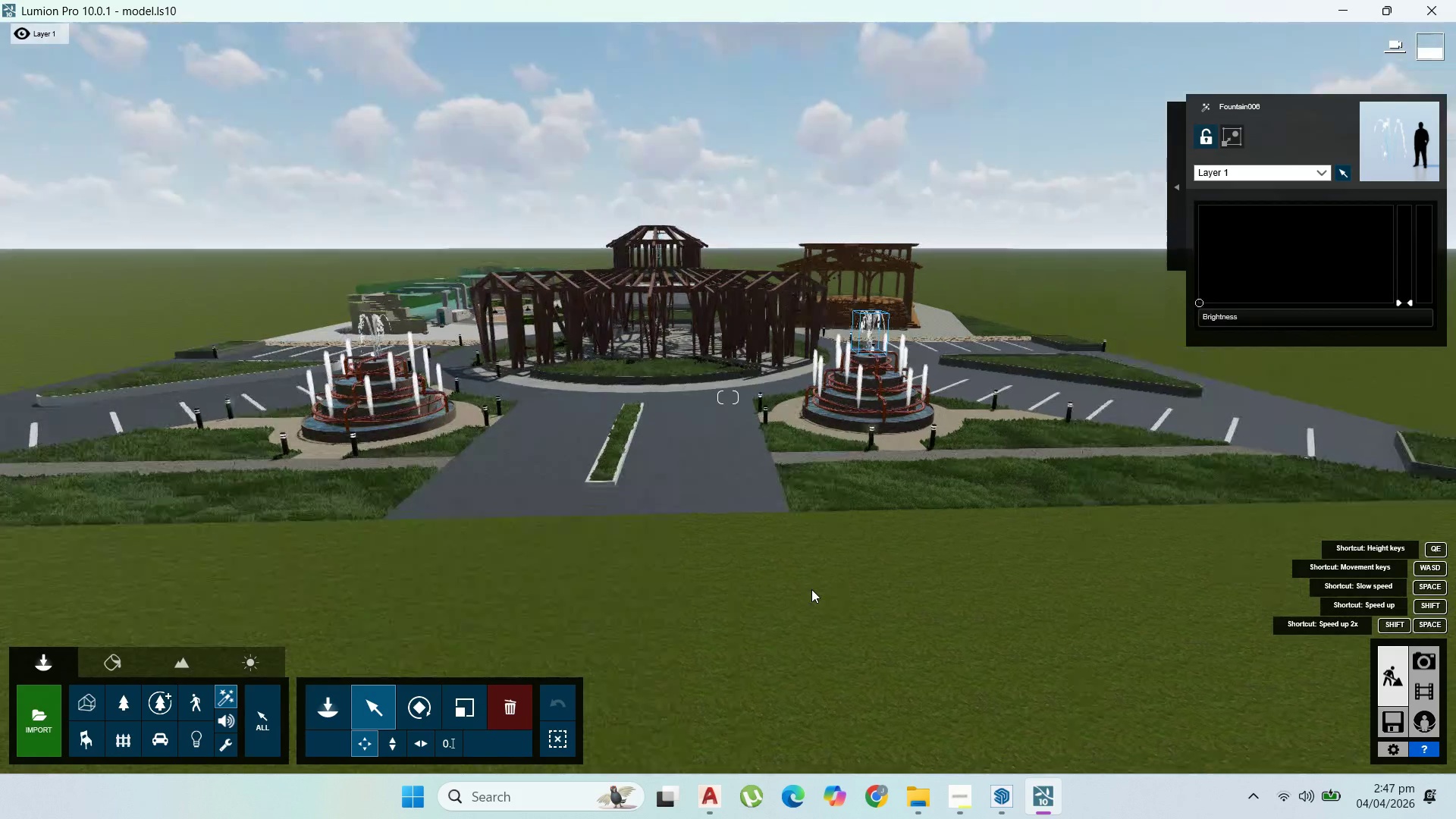 
scroll: coordinate [623, 596], scroll_direction: up, amount: 7.0
 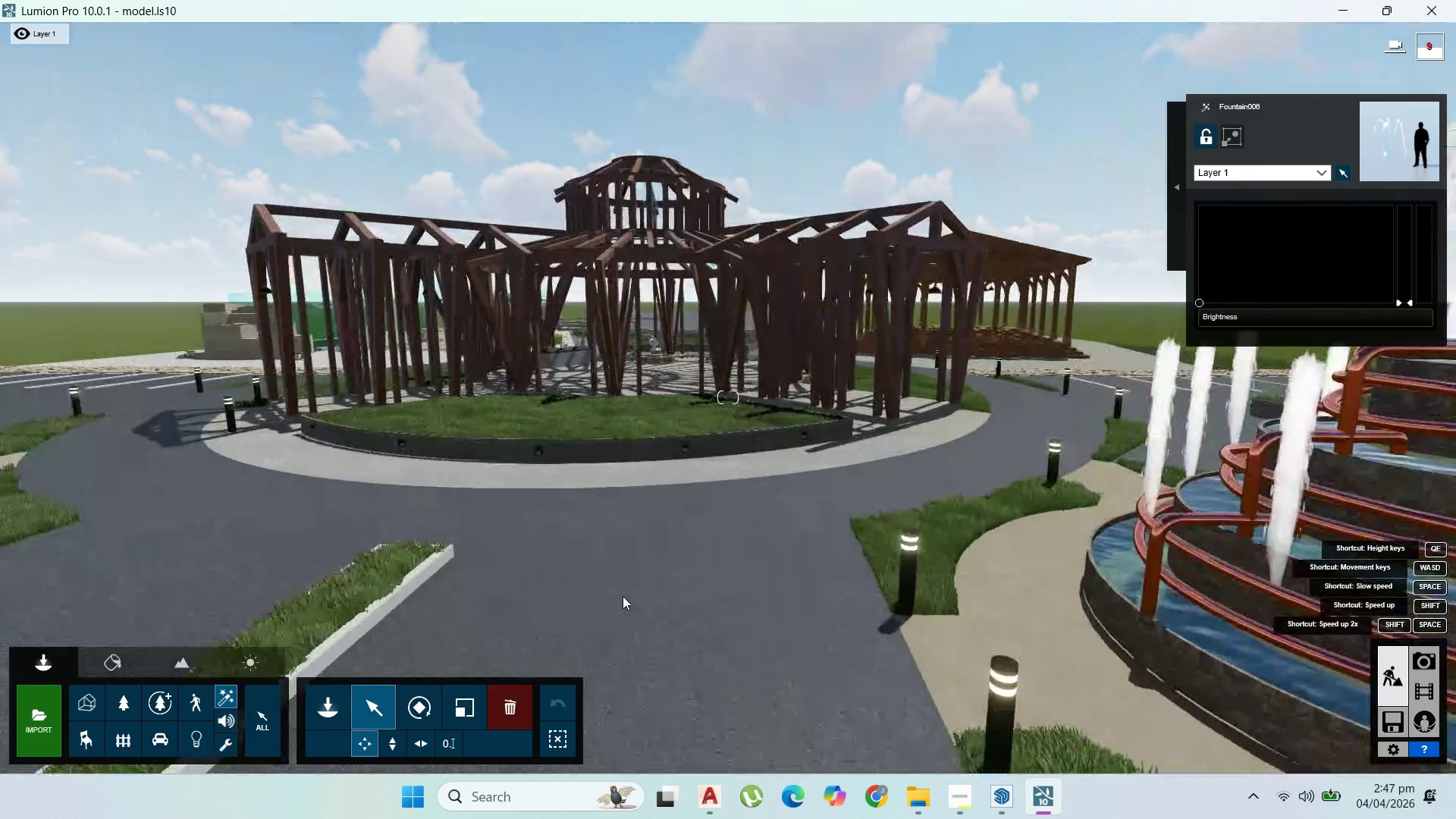 
hold_key(key=A, duration=1.28)
 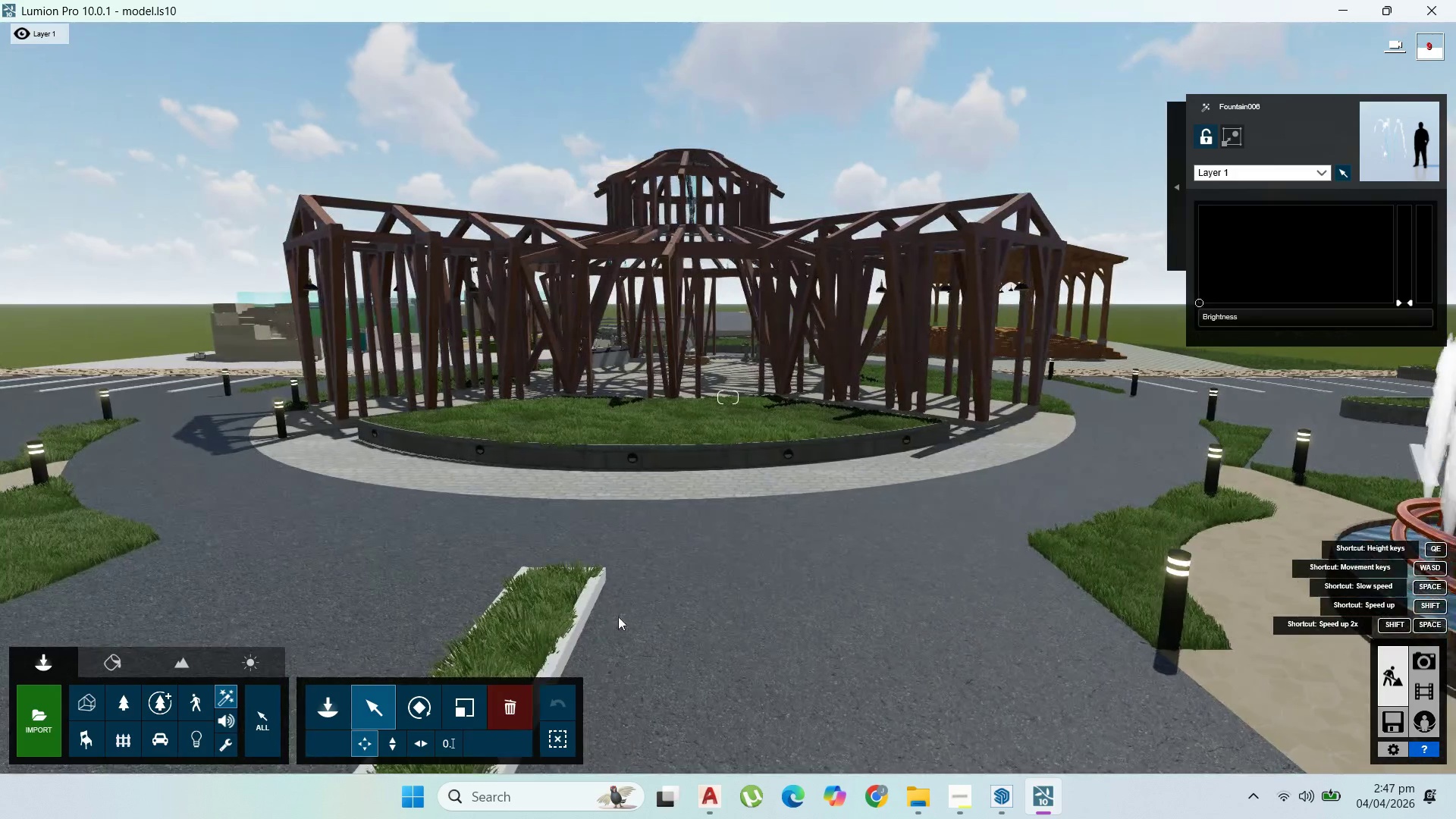 
right_click([623, 596])
 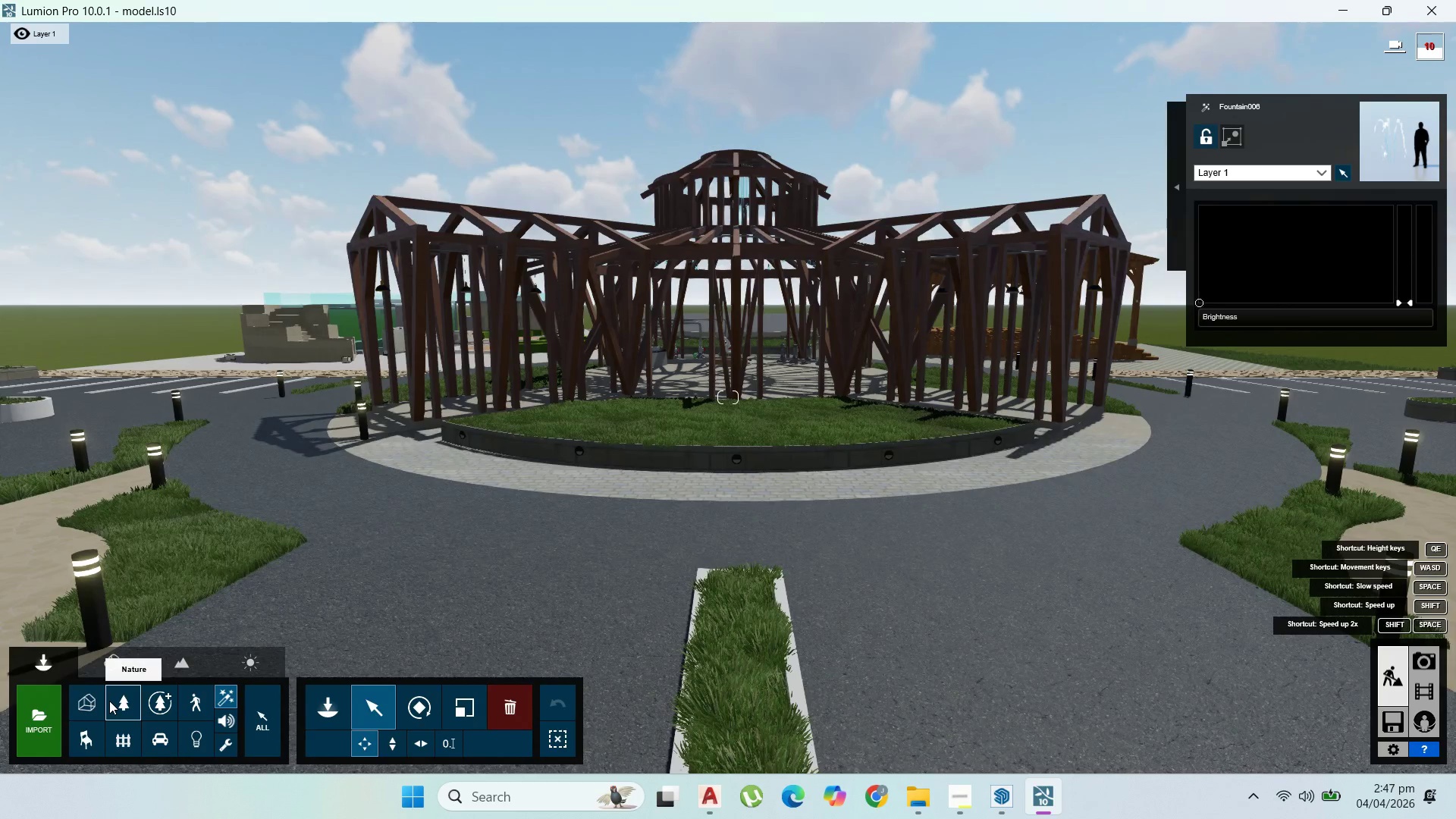 
left_click([93, 701])
 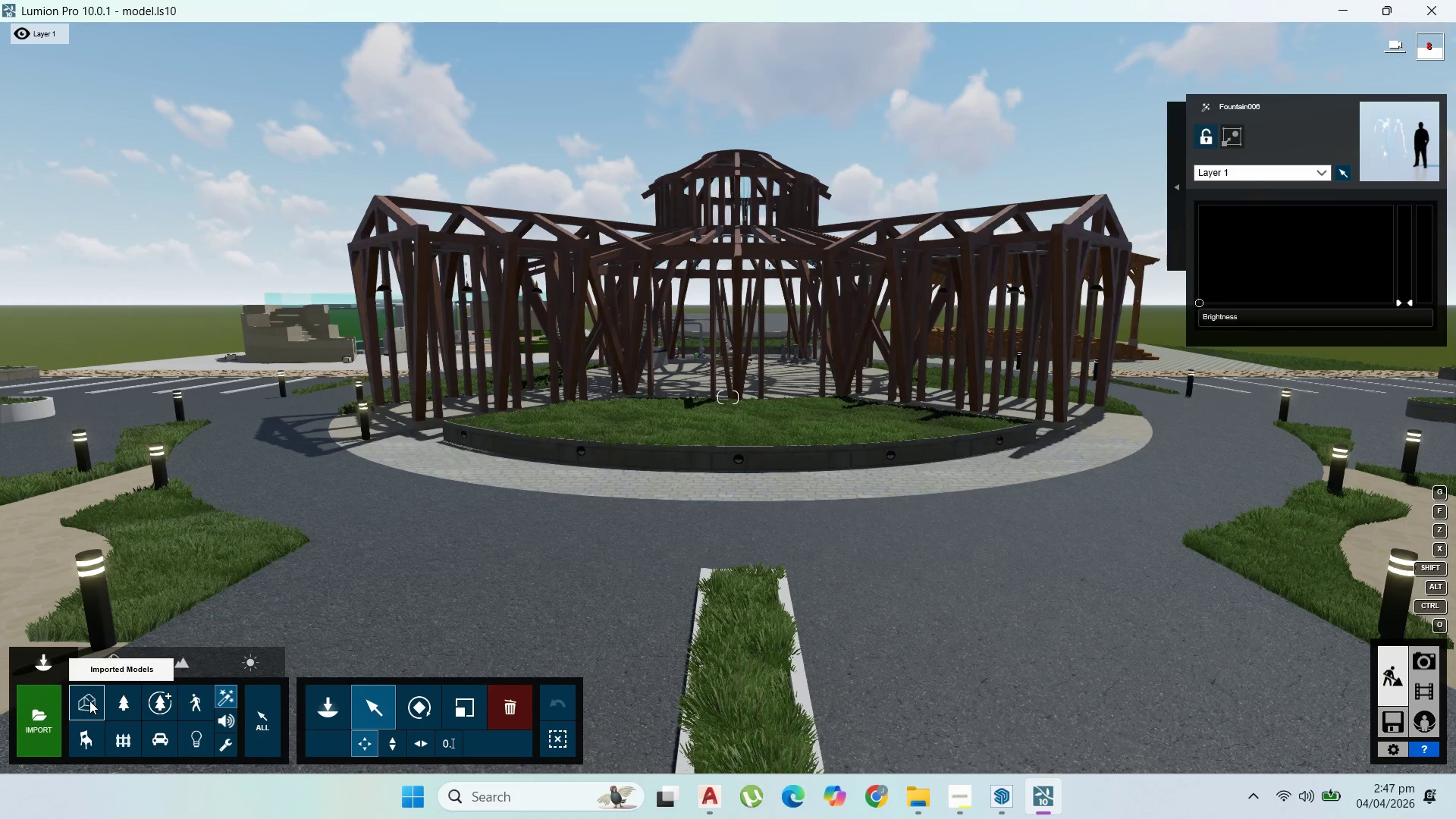 
wait(6.19)
 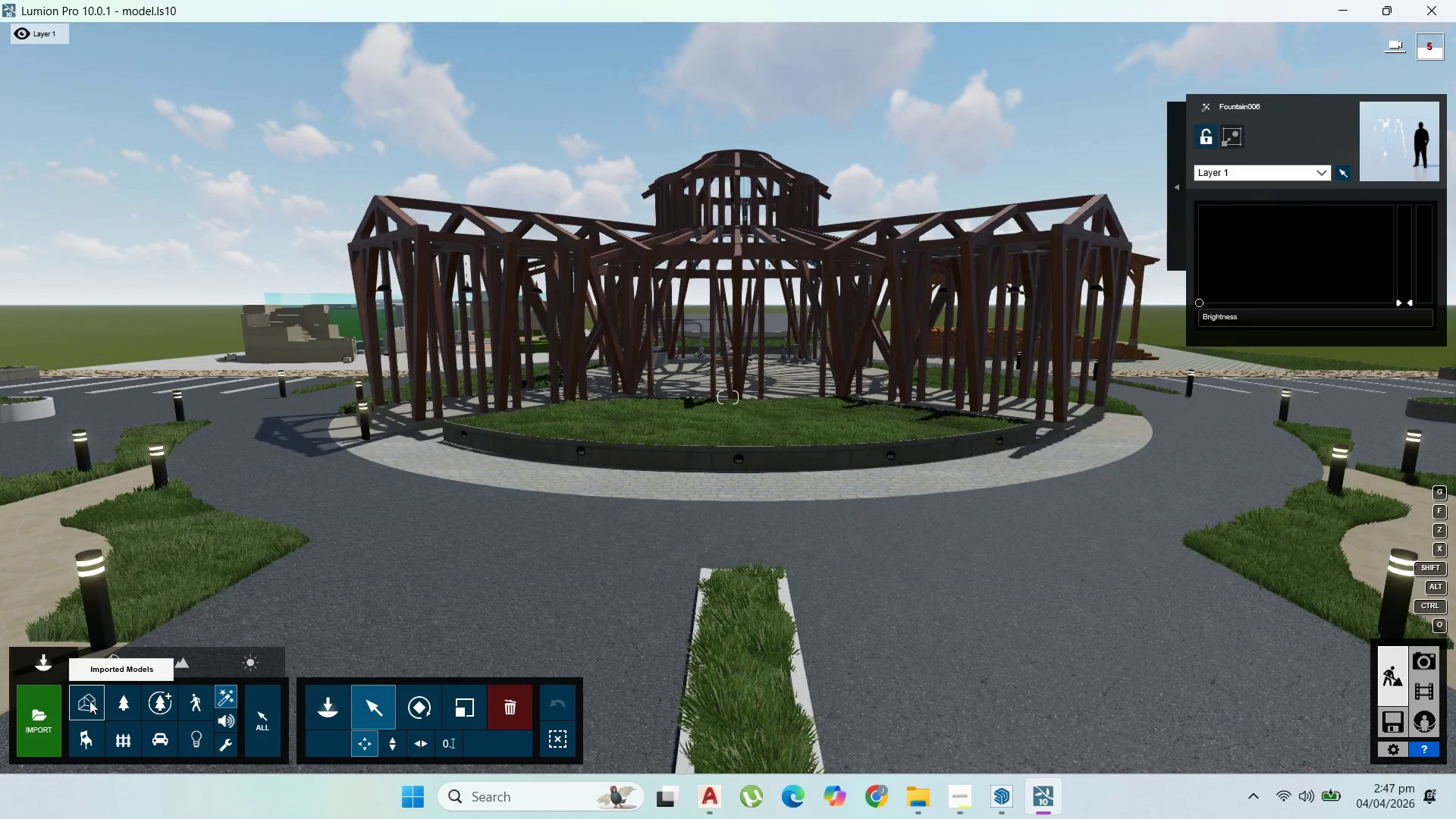 
left_click([129, 716])
 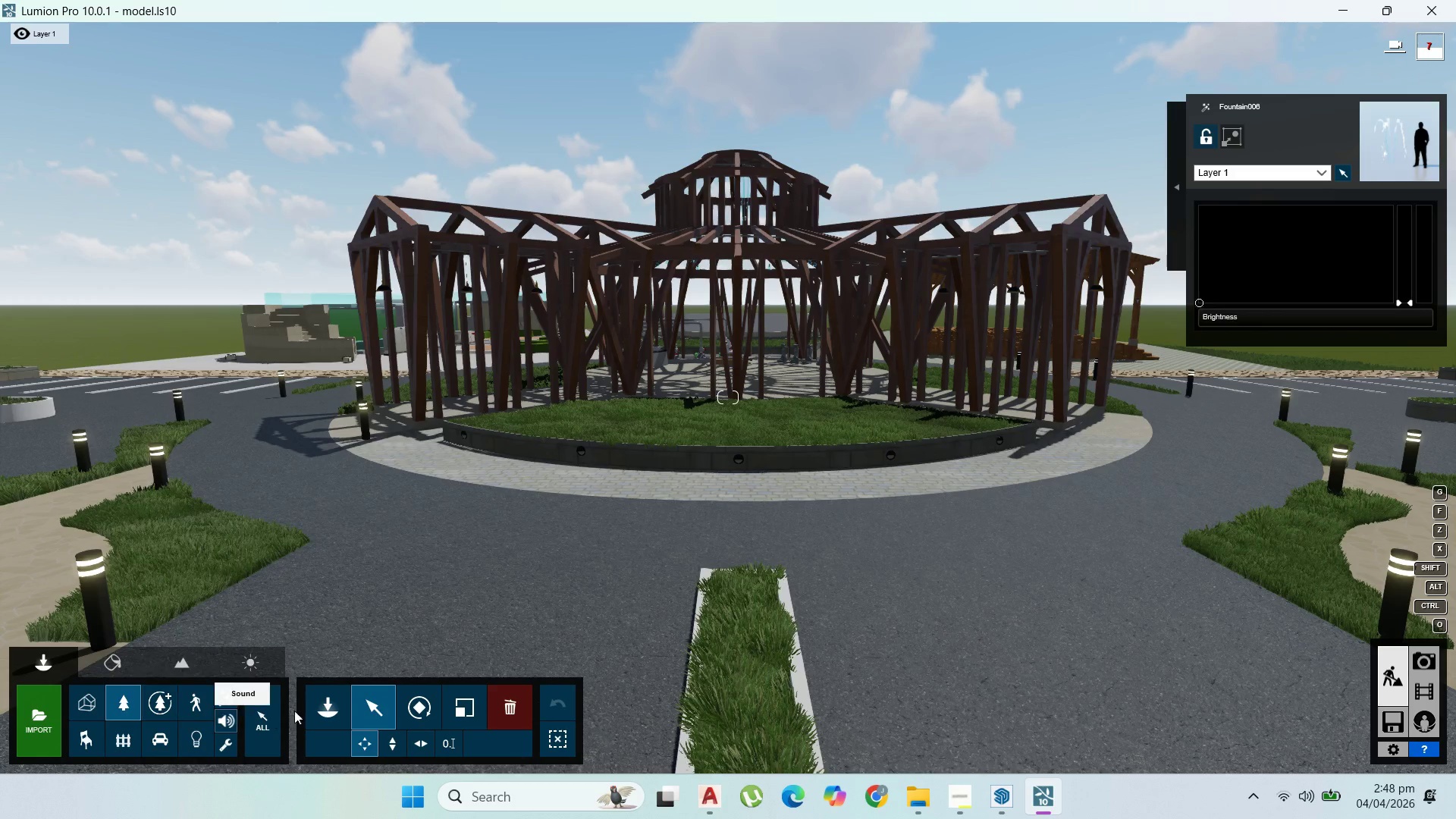 
left_click([317, 710])
 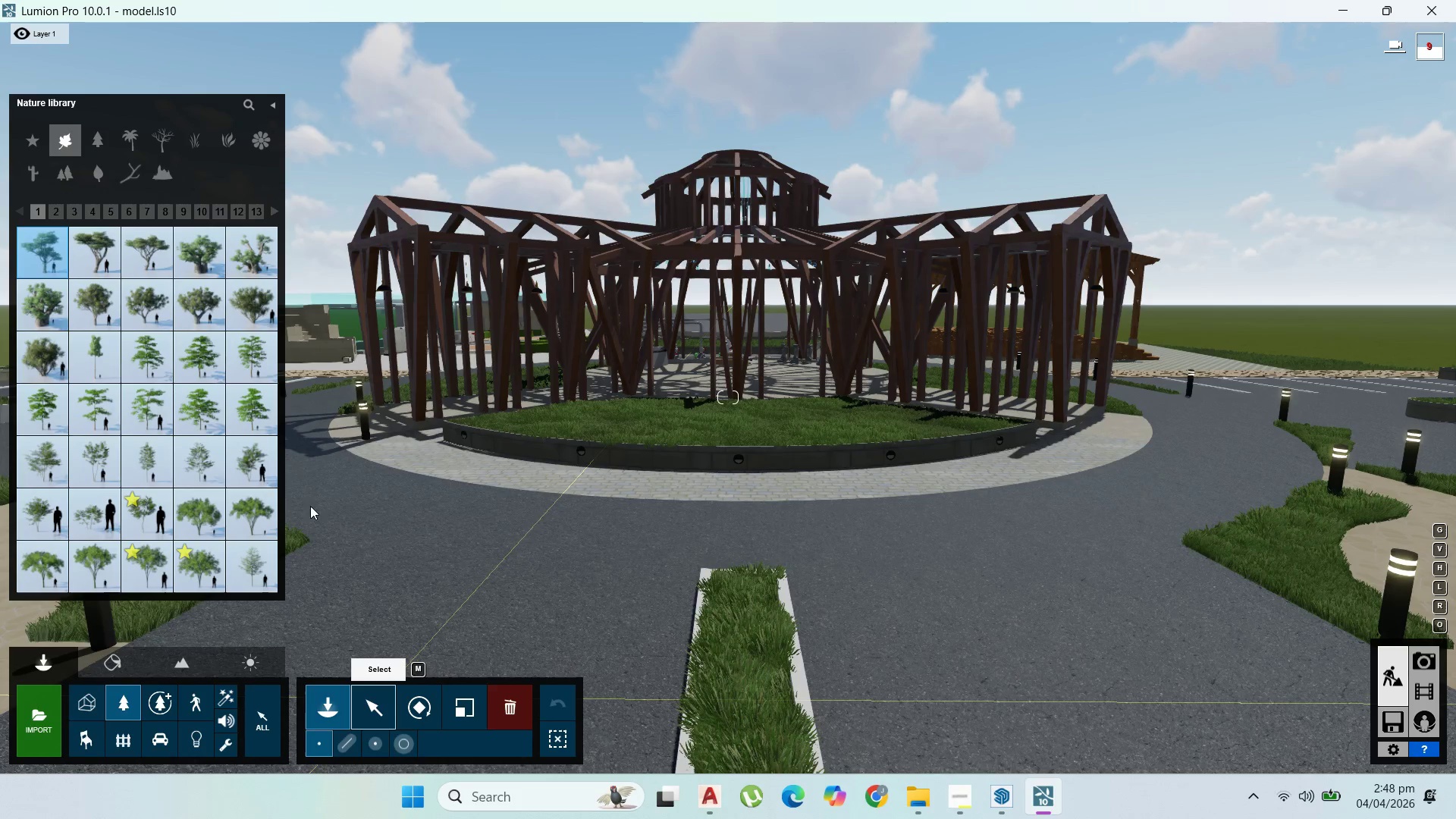 
wait(5.64)
 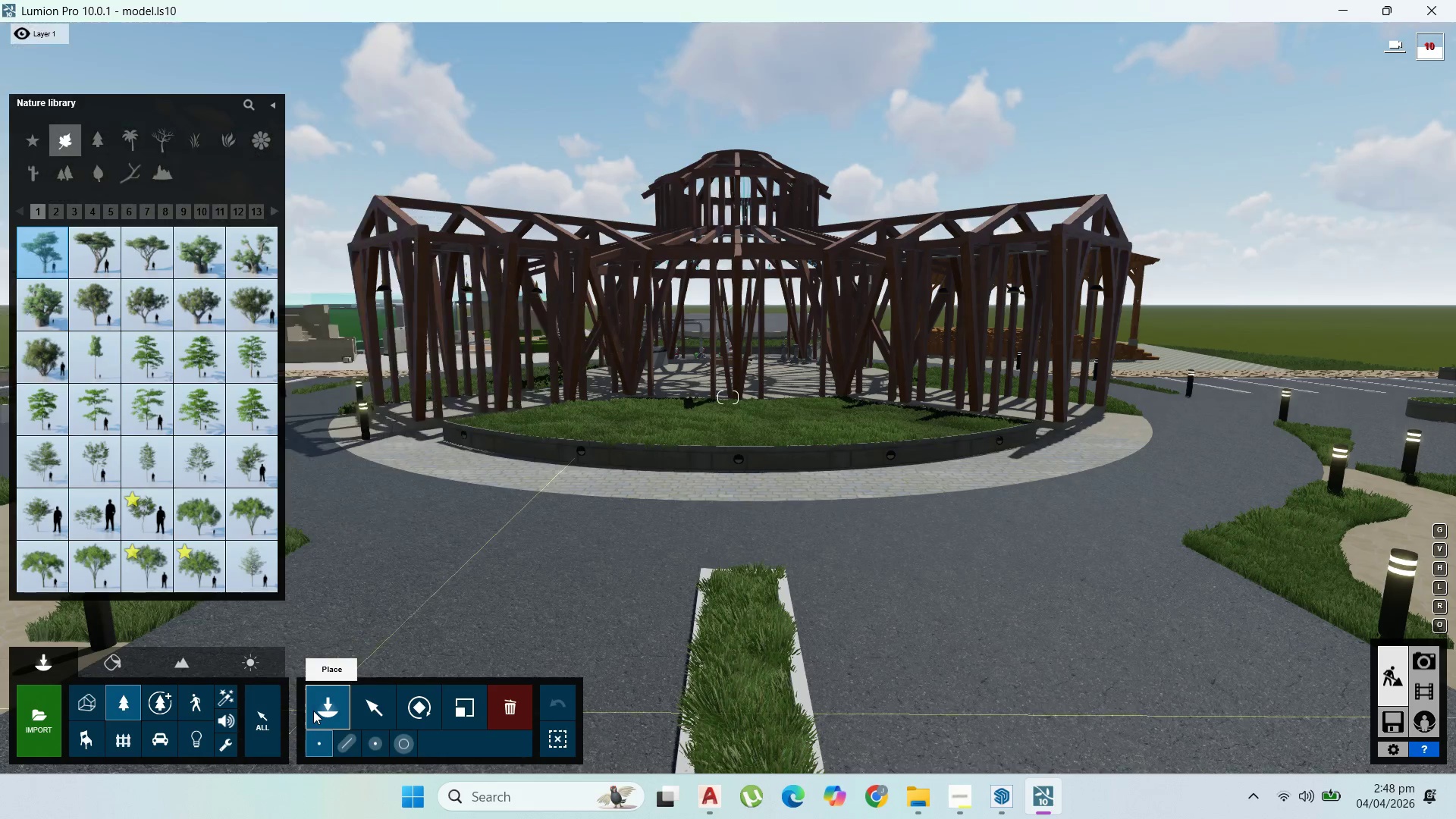 
mouse_move([204, 557])
 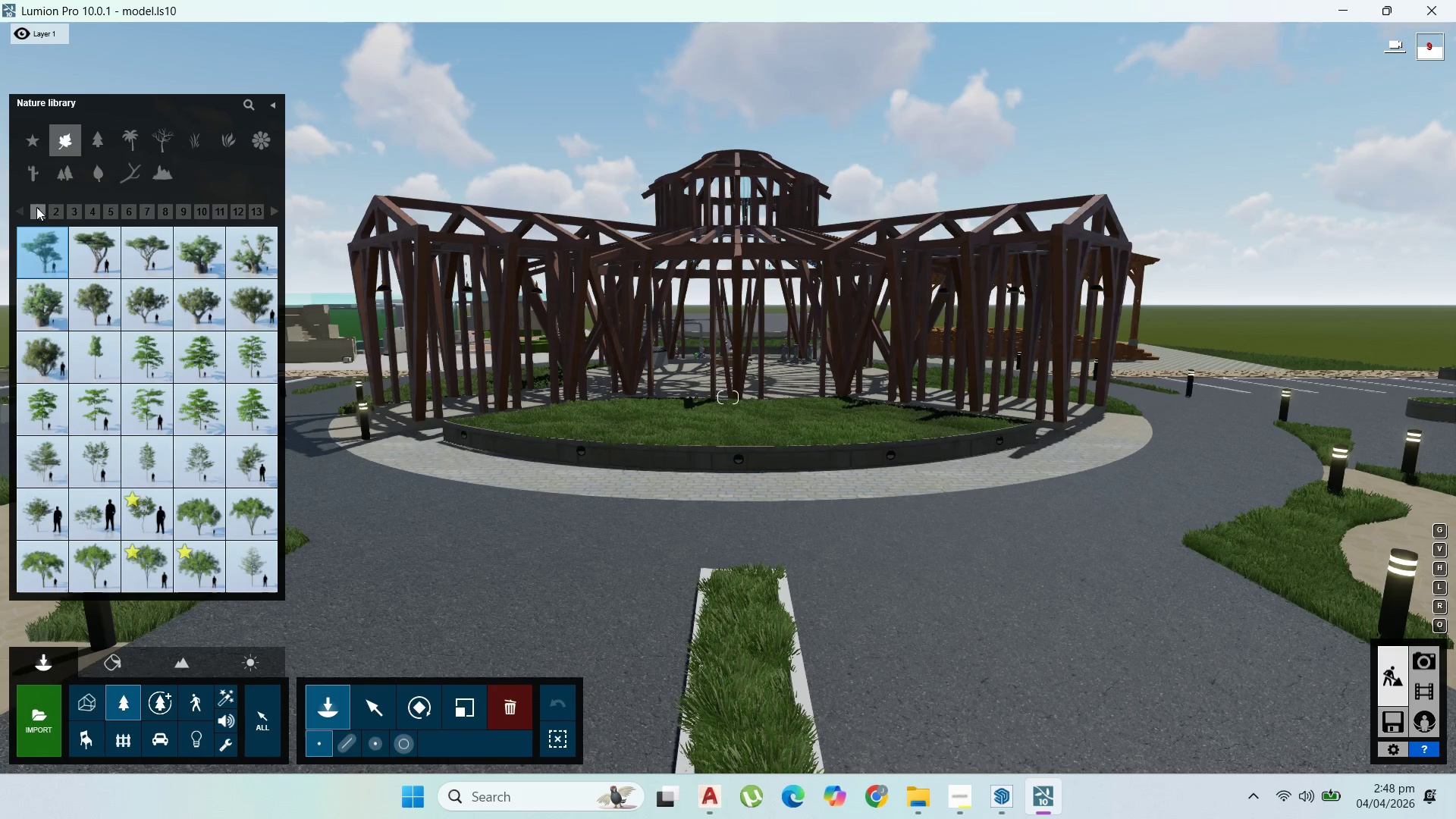 
left_click([54, 211])
 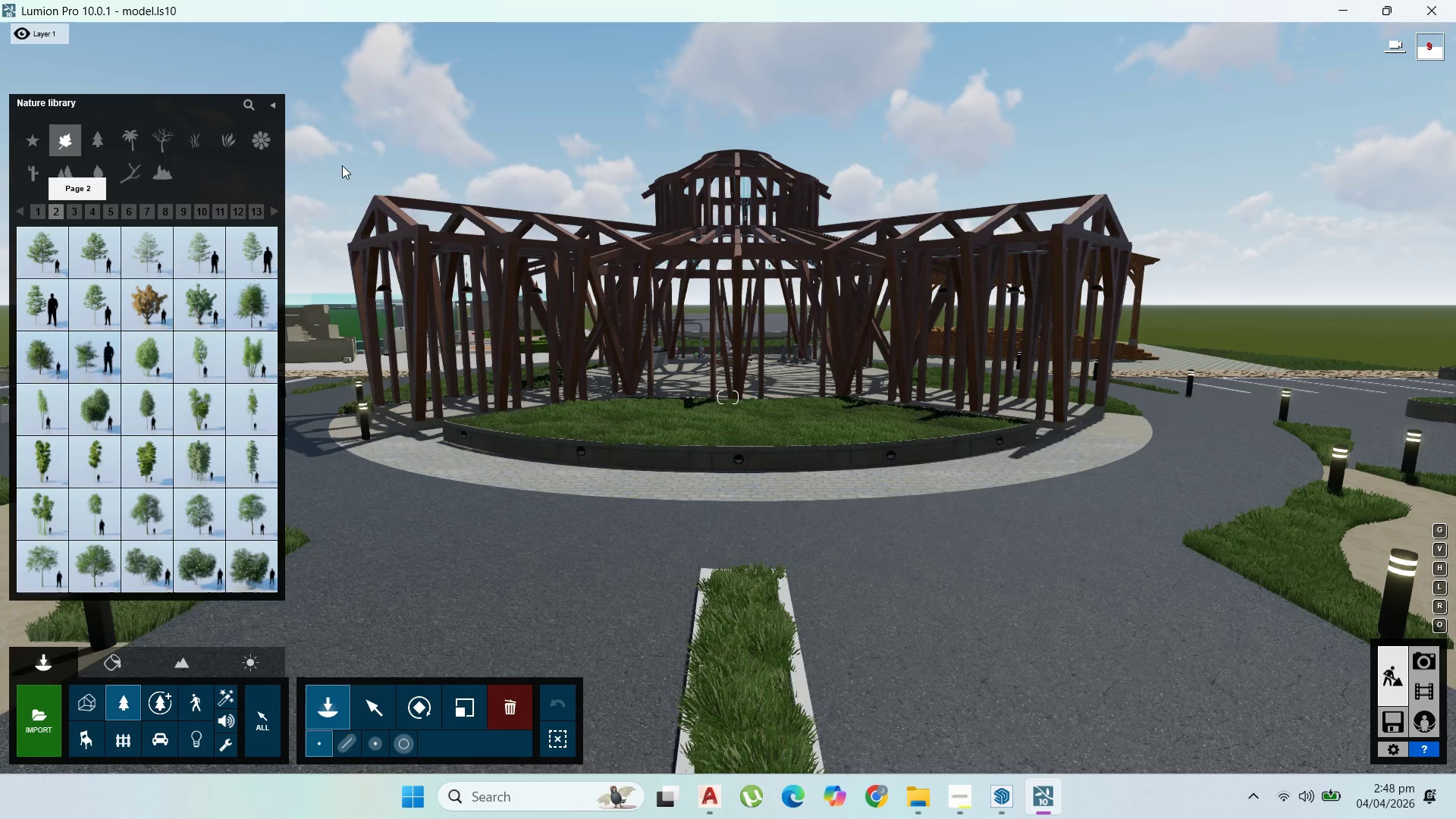 
wait(18.5)
 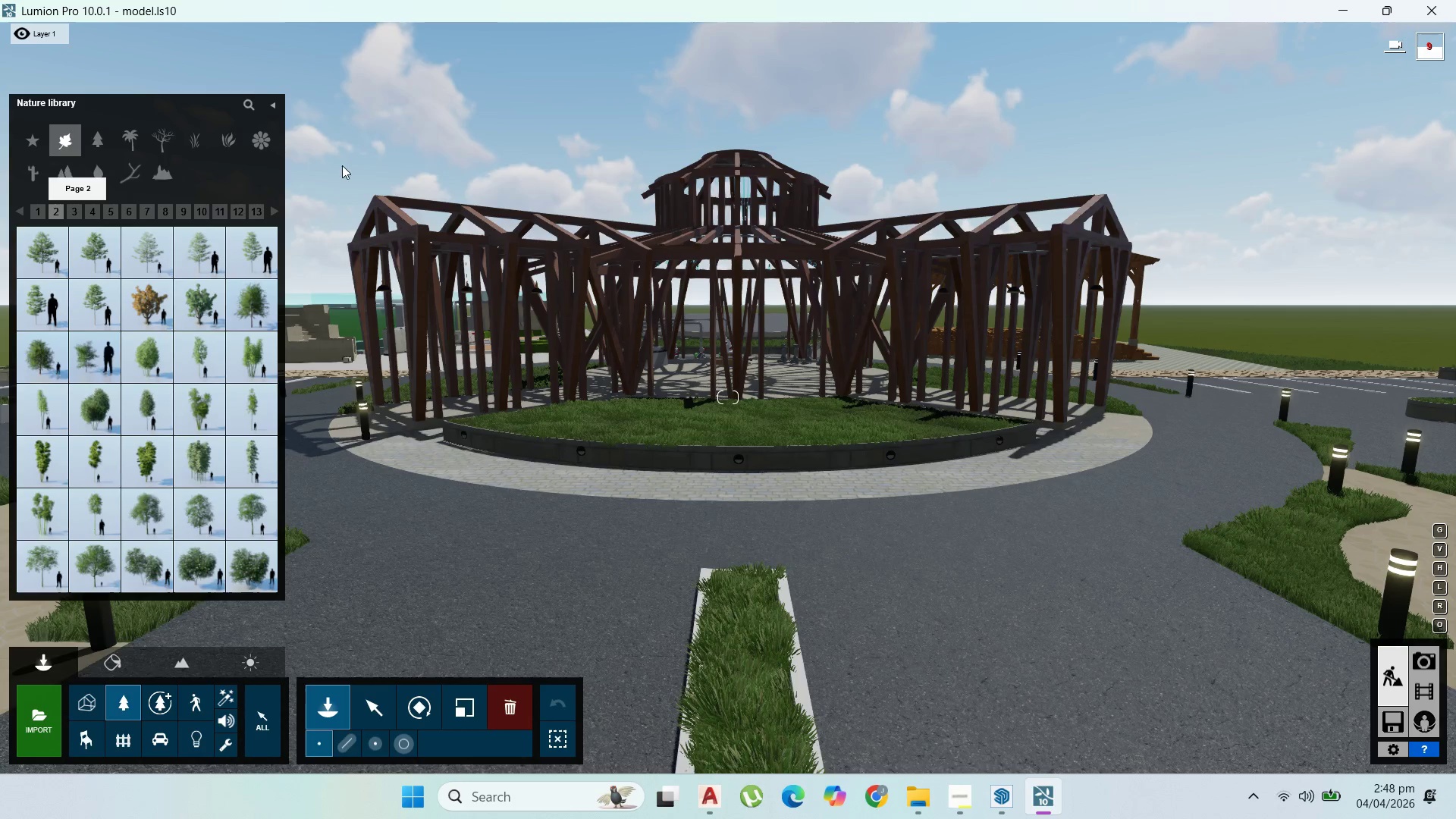 
left_click([205, 253])
 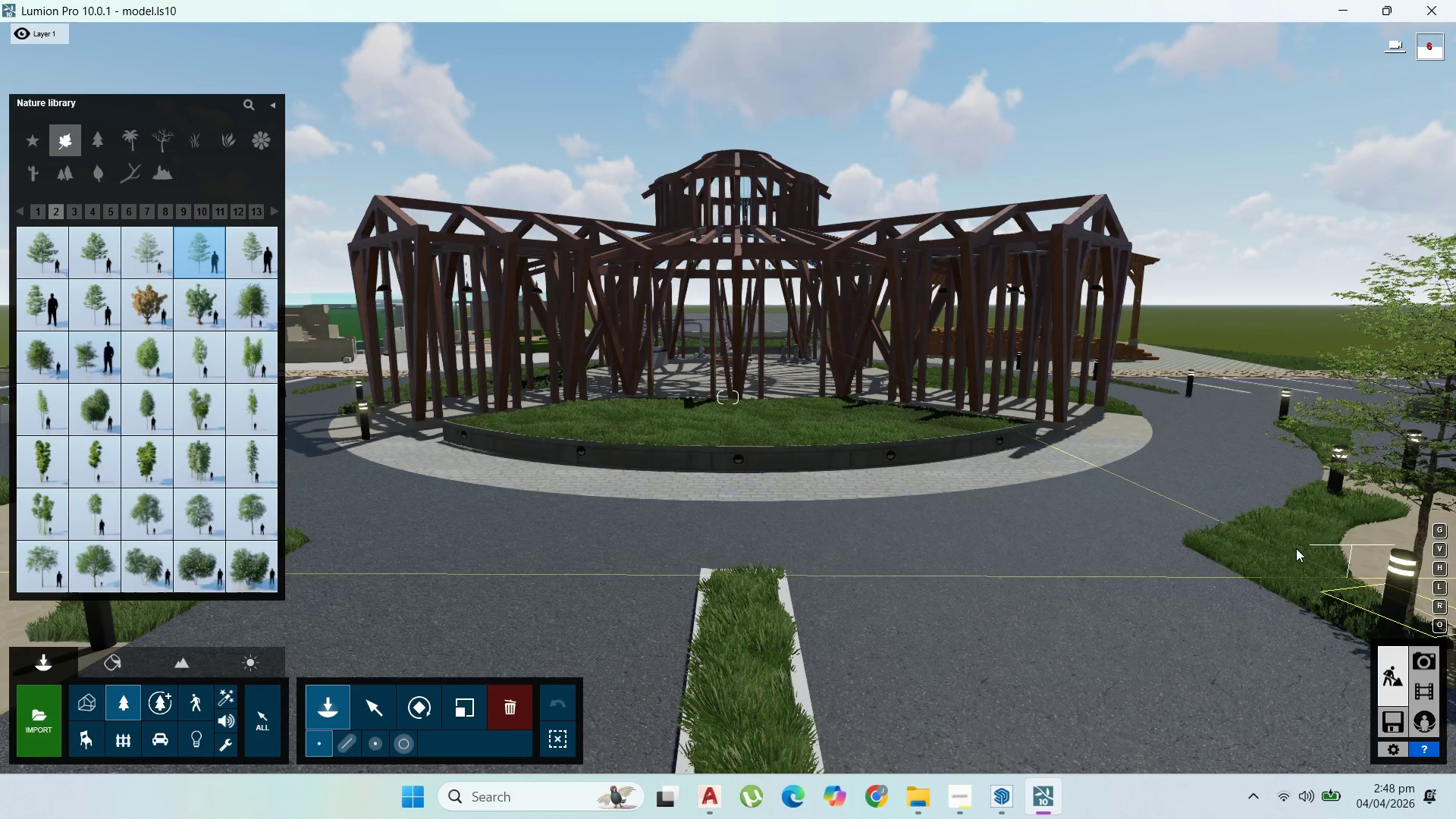 
left_click([1285, 544])
 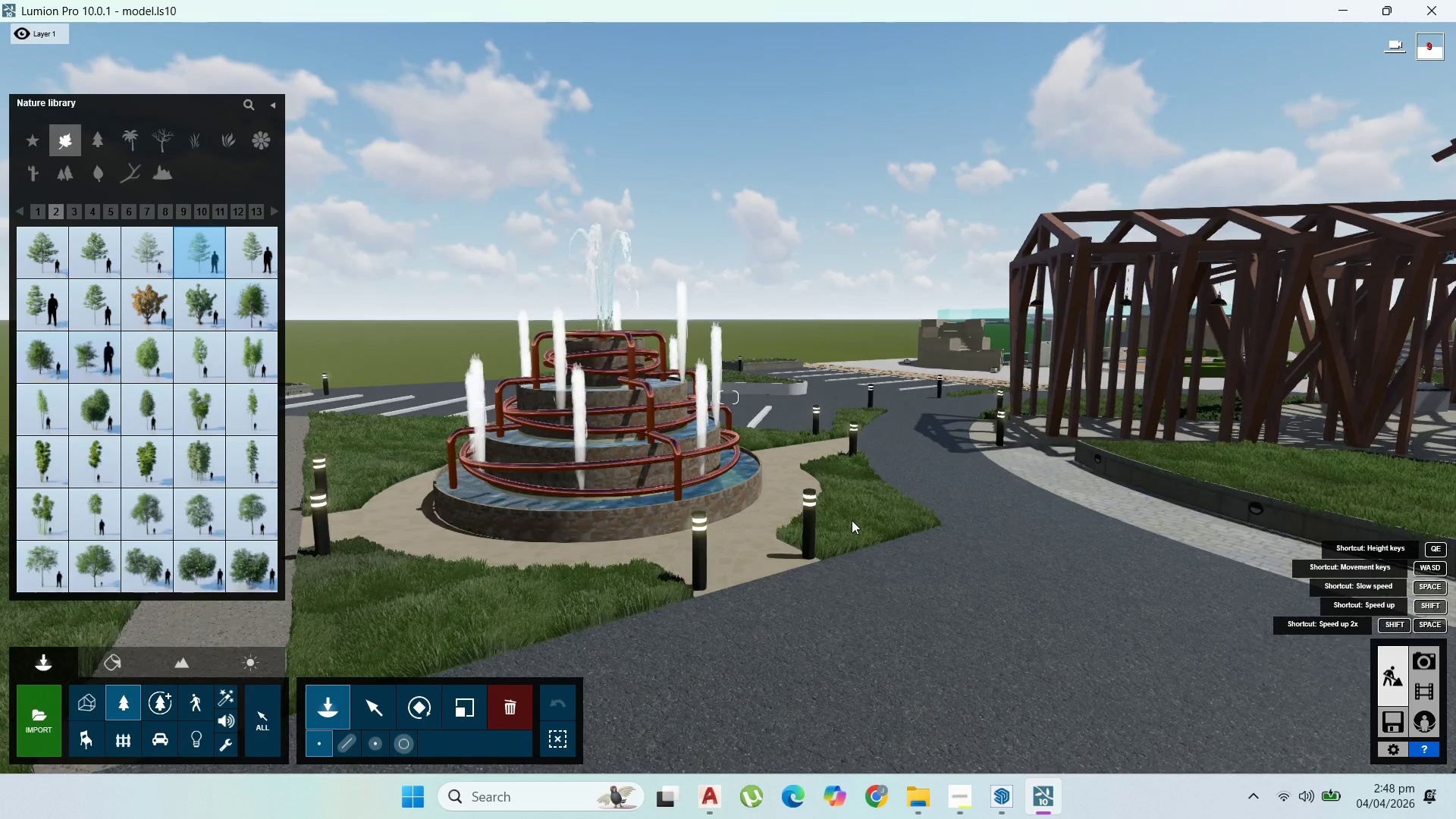 
left_click([852, 520])
 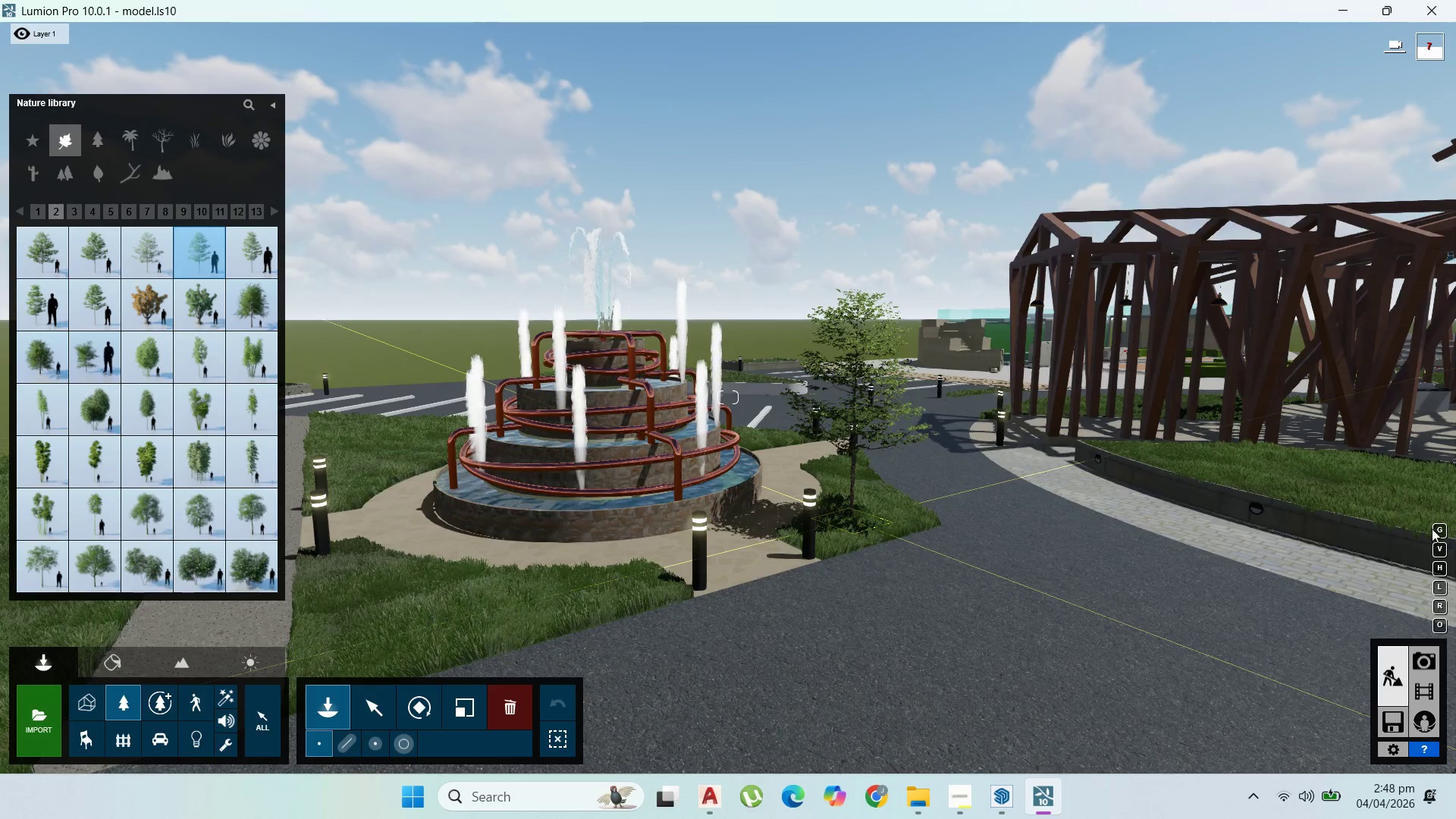 
mouse_move([1438, 544])
 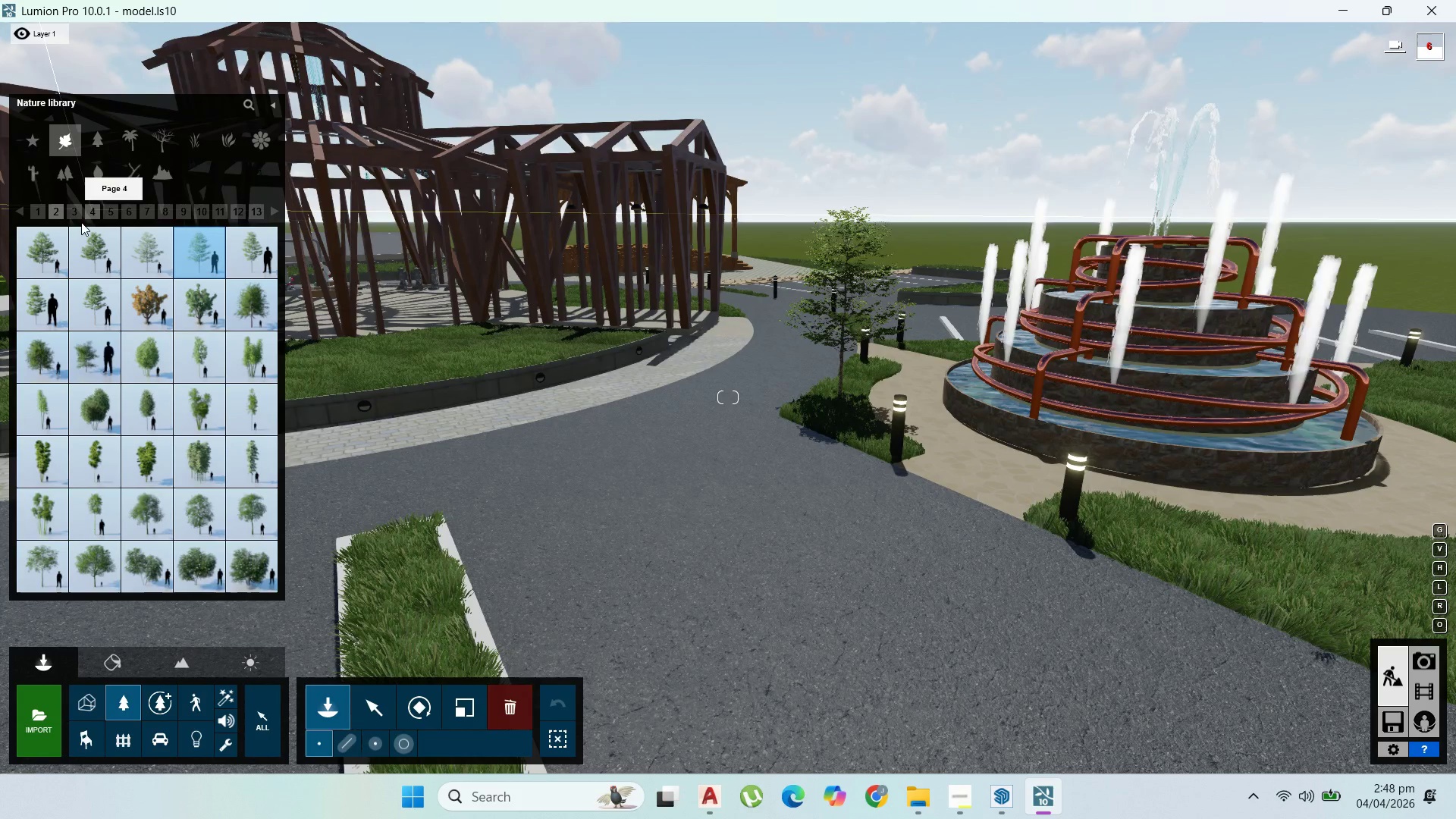 
left_click([78, 214])
 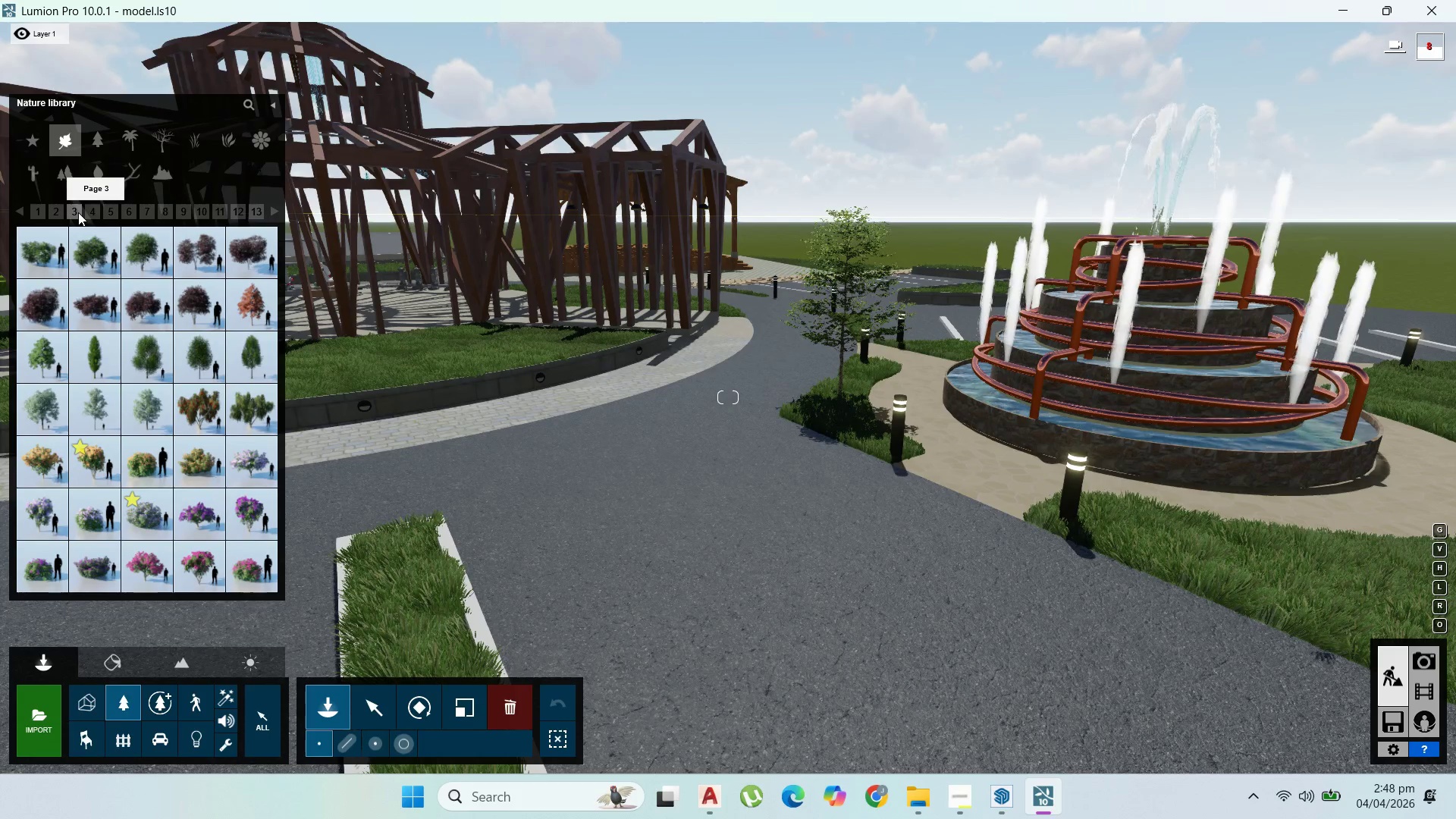 
wait(8.14)
 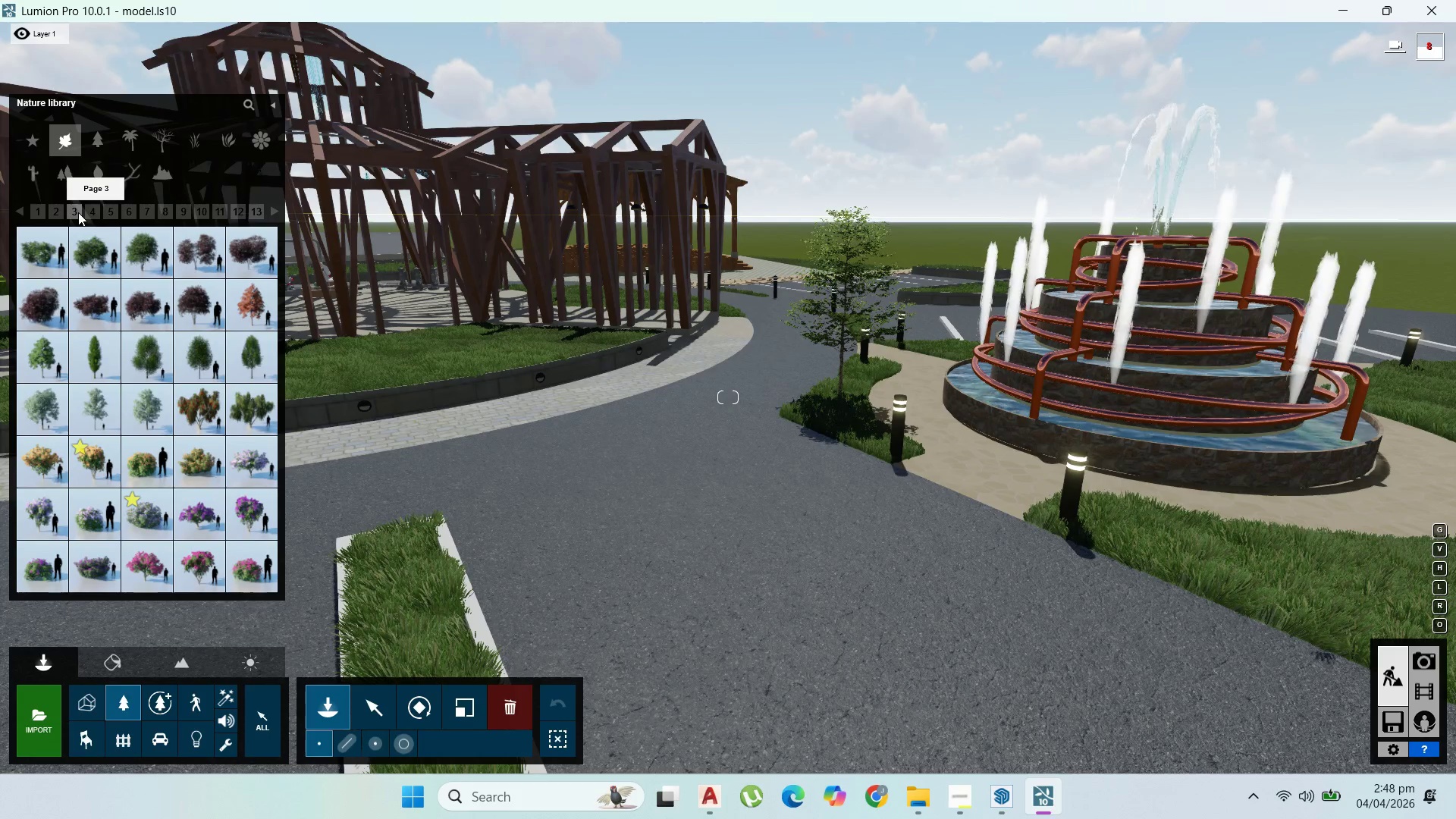 
left_click([96, 208])
 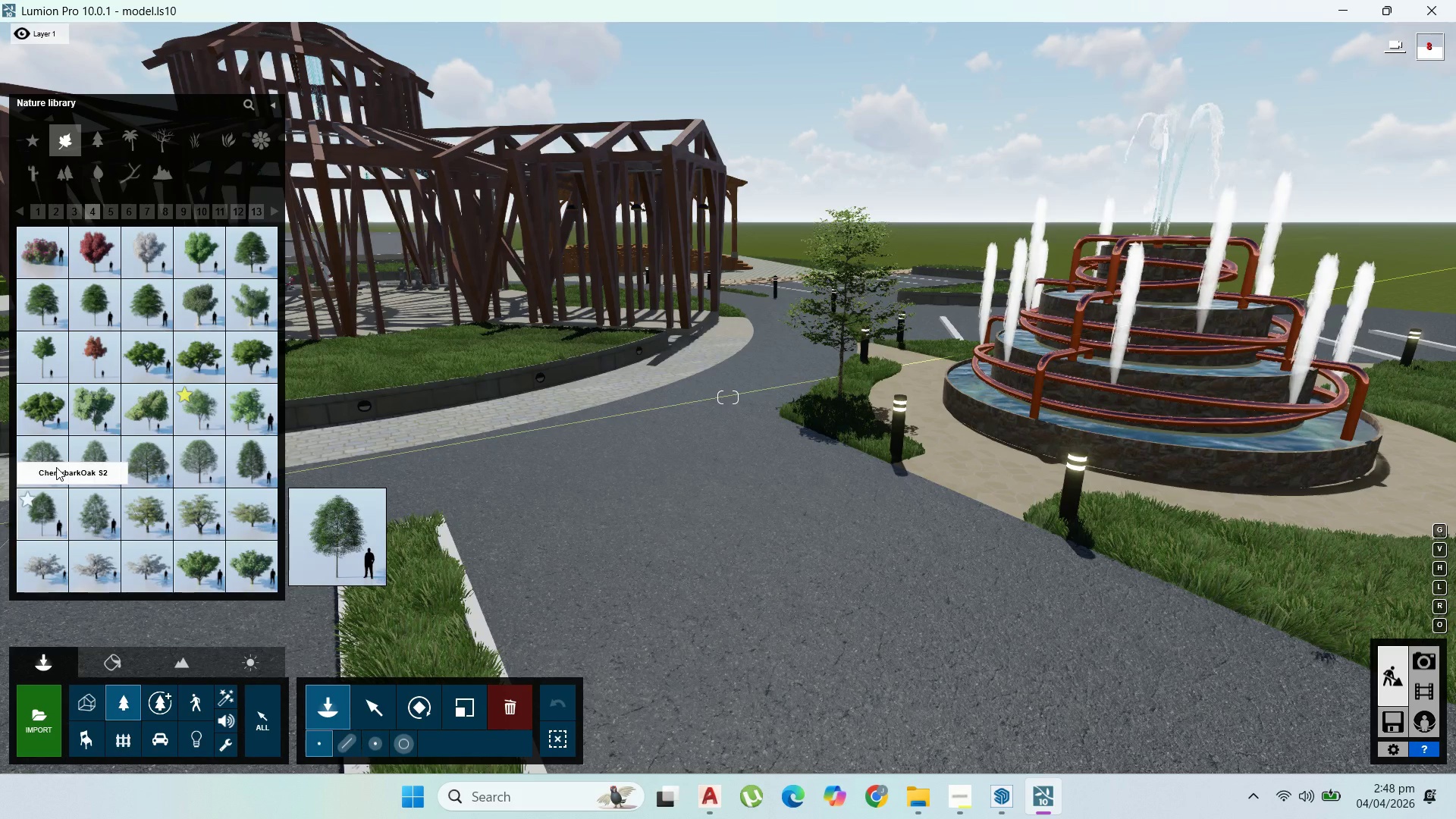 
mouse_move([341, 394])
 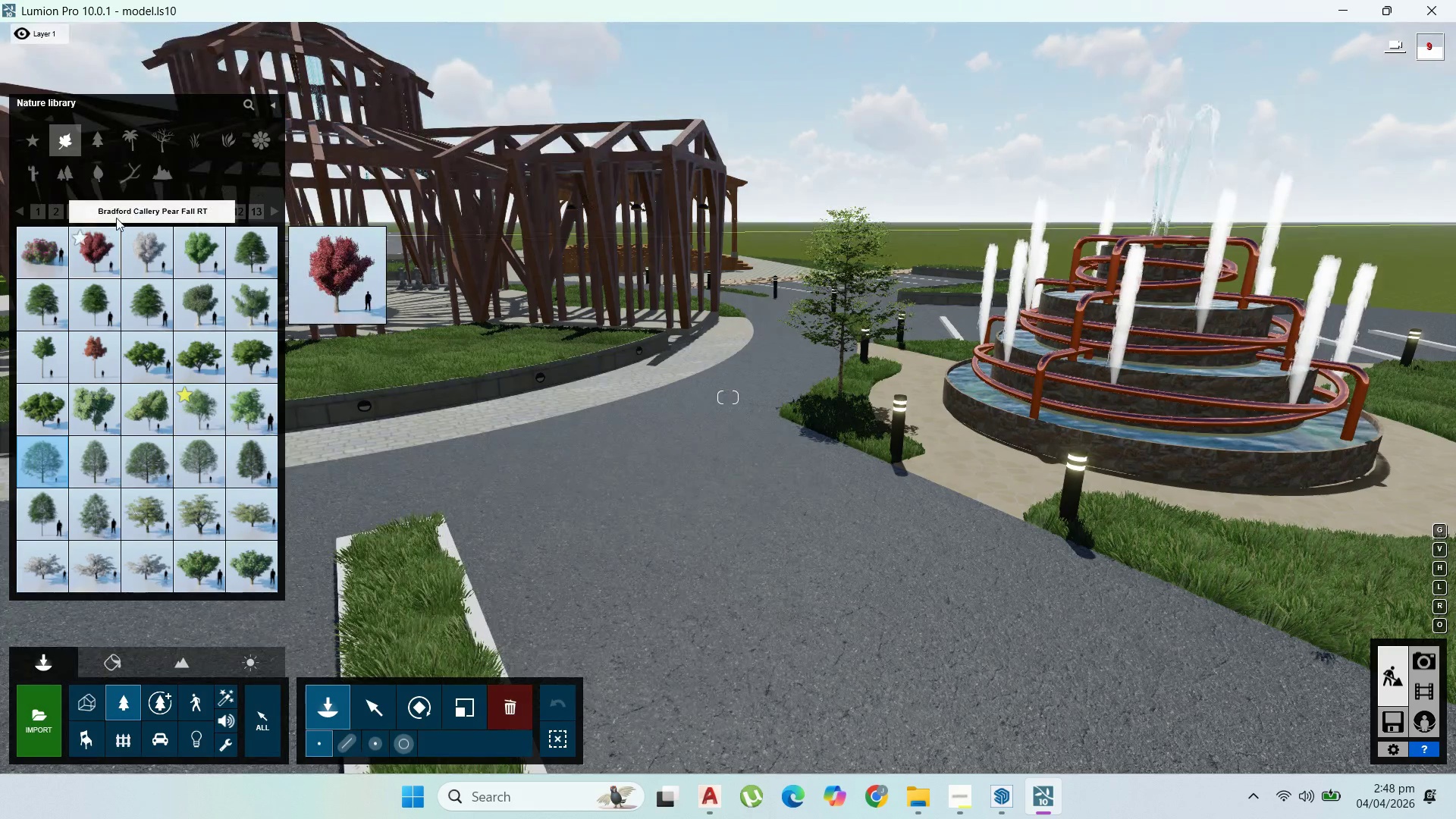 
left_click([119, 216])
 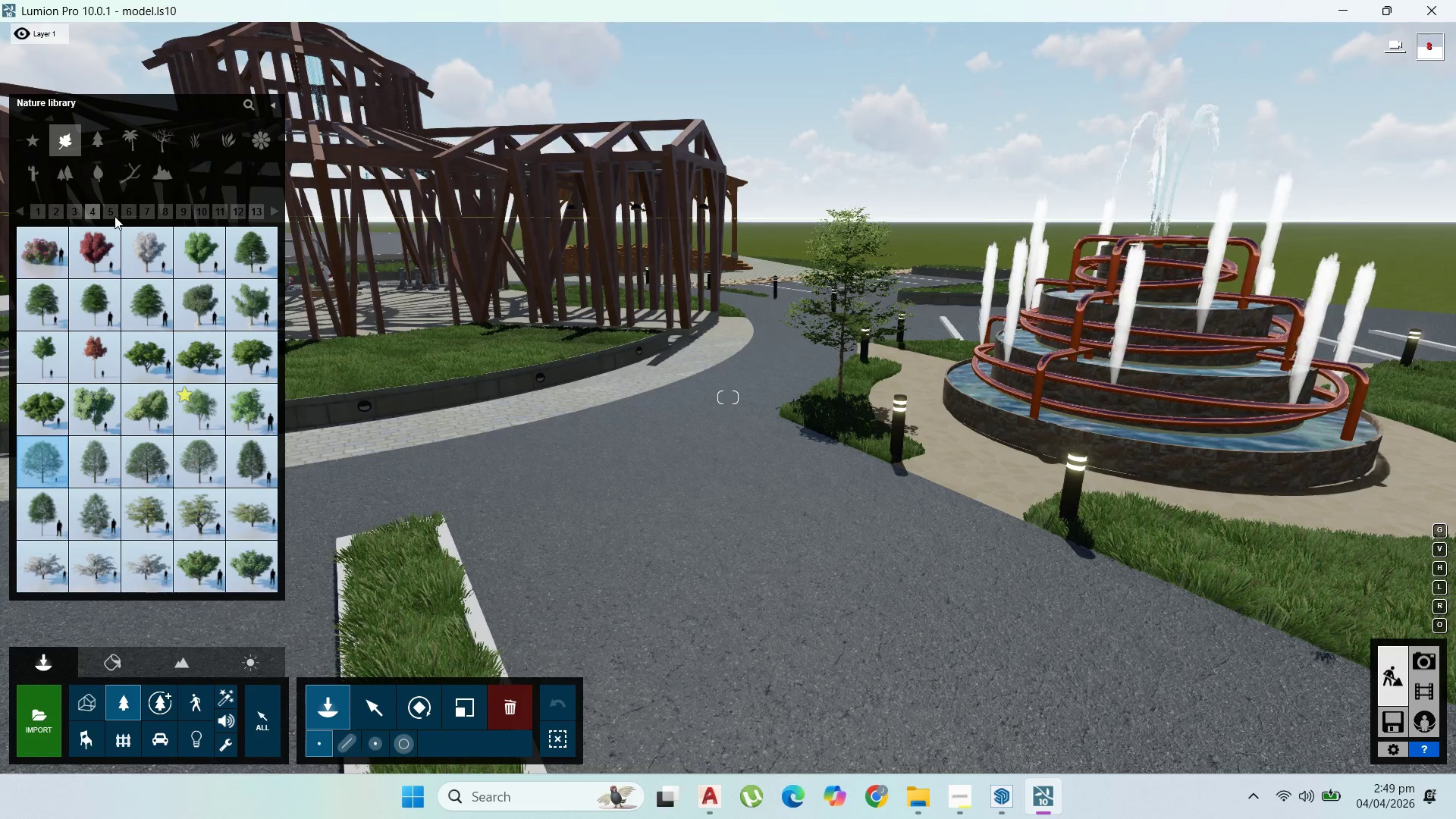 
left_click([112, 216])
 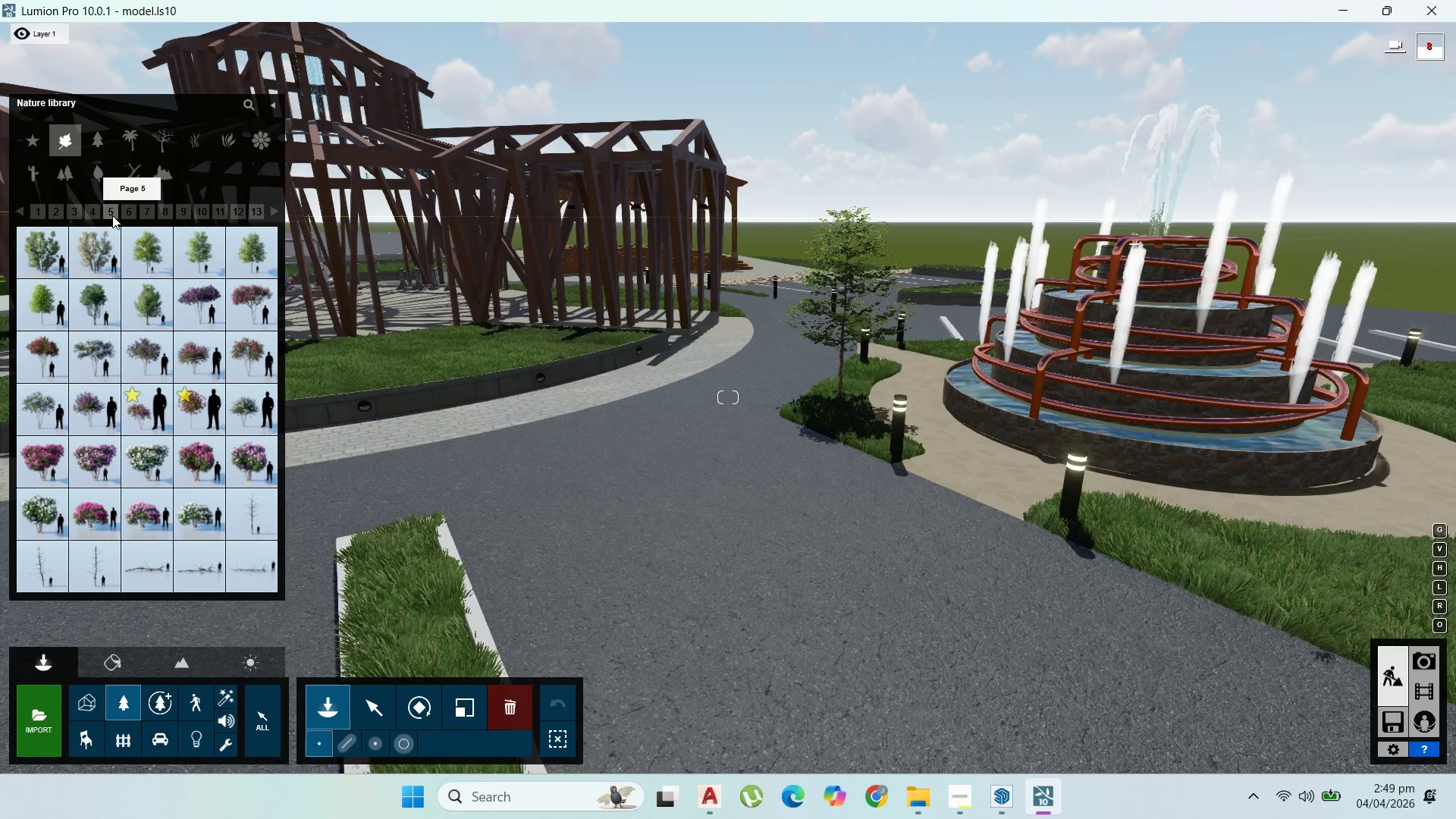 
wait(9.79)
 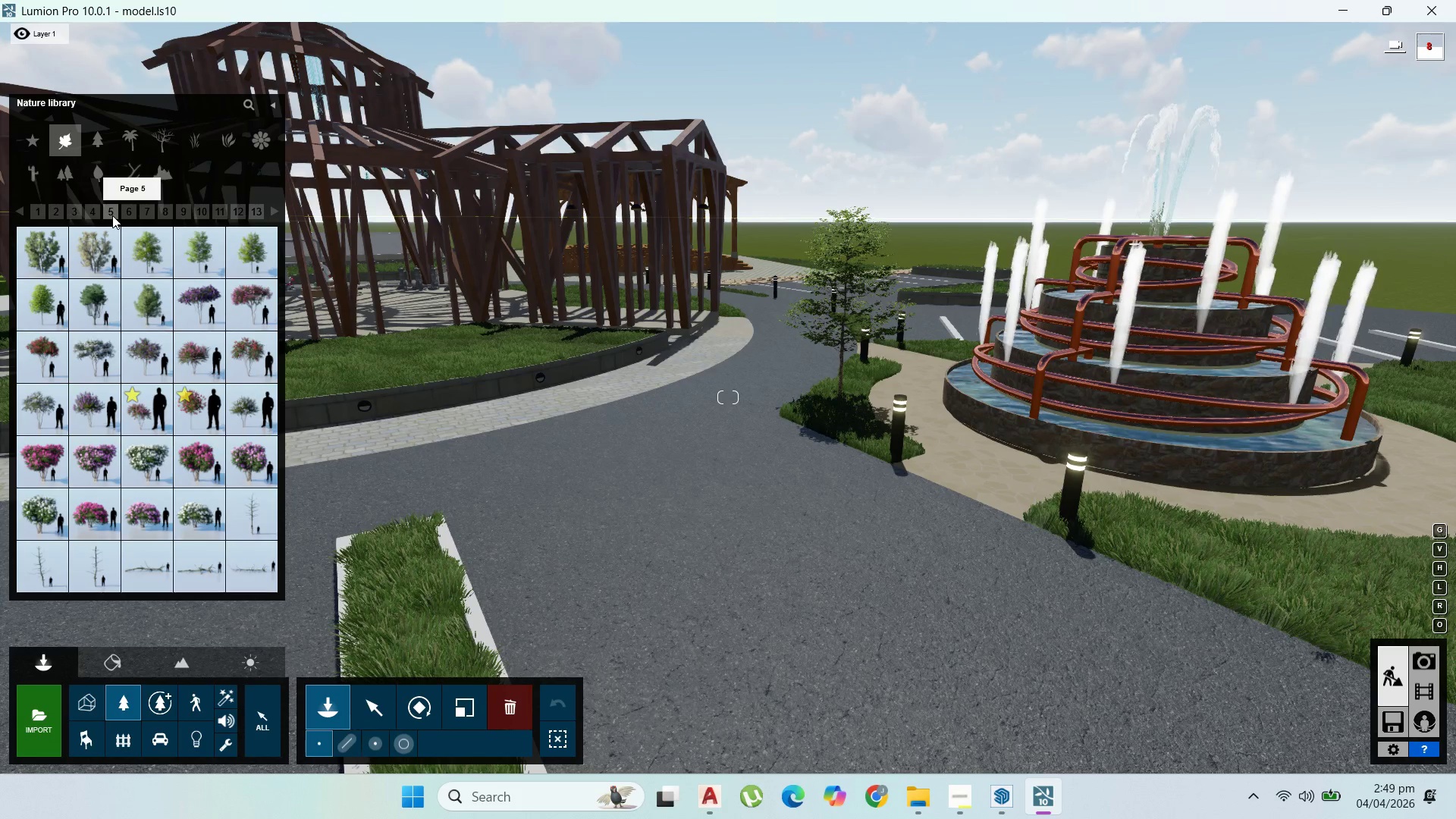 
mouse_move([116, 117])
 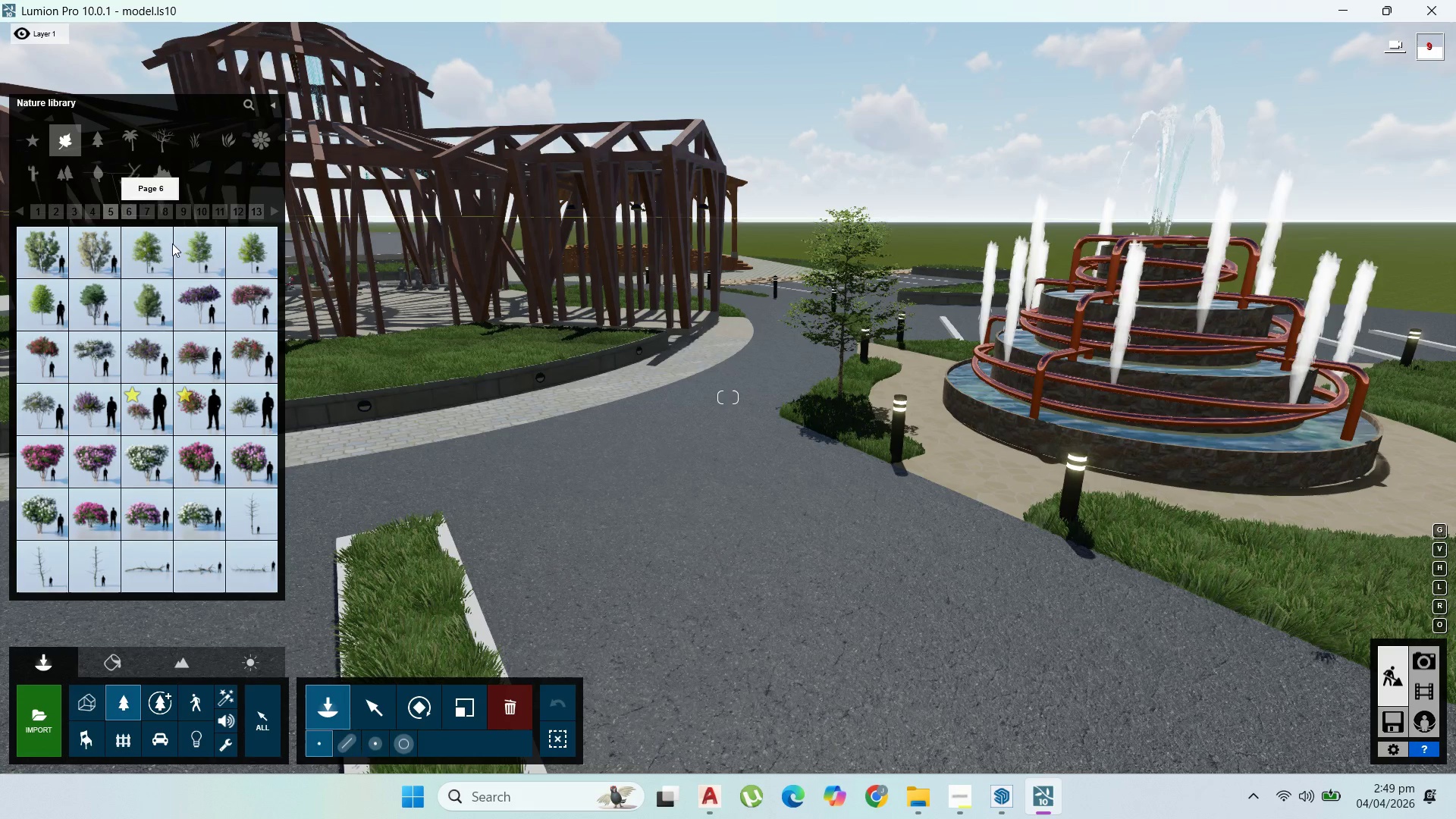 
left_click([149, 262])
 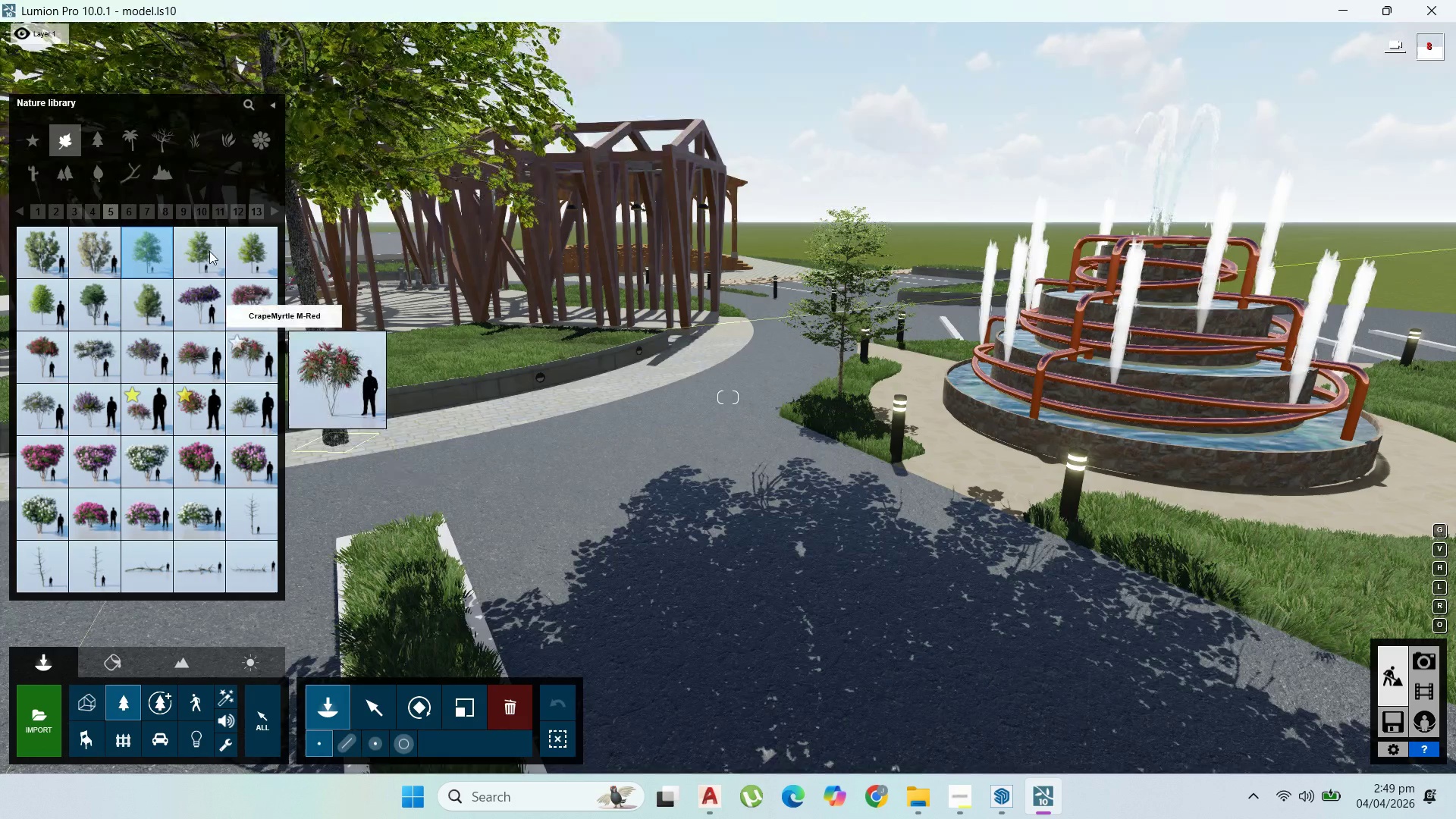 
left_click([37, 322])
 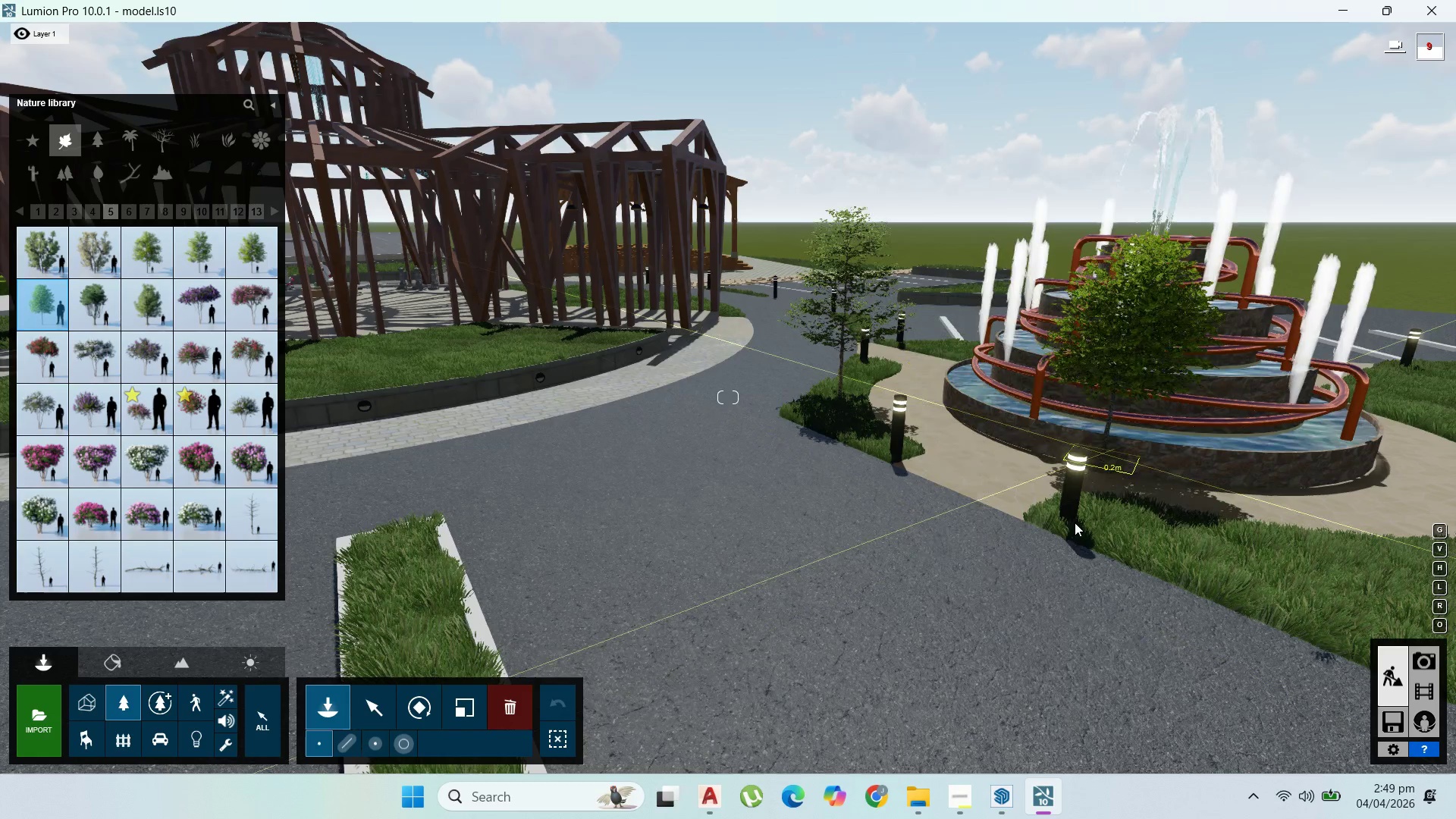 
scroll: coordinate [1066, 520], scroll_direction: down, amount: 10.0
 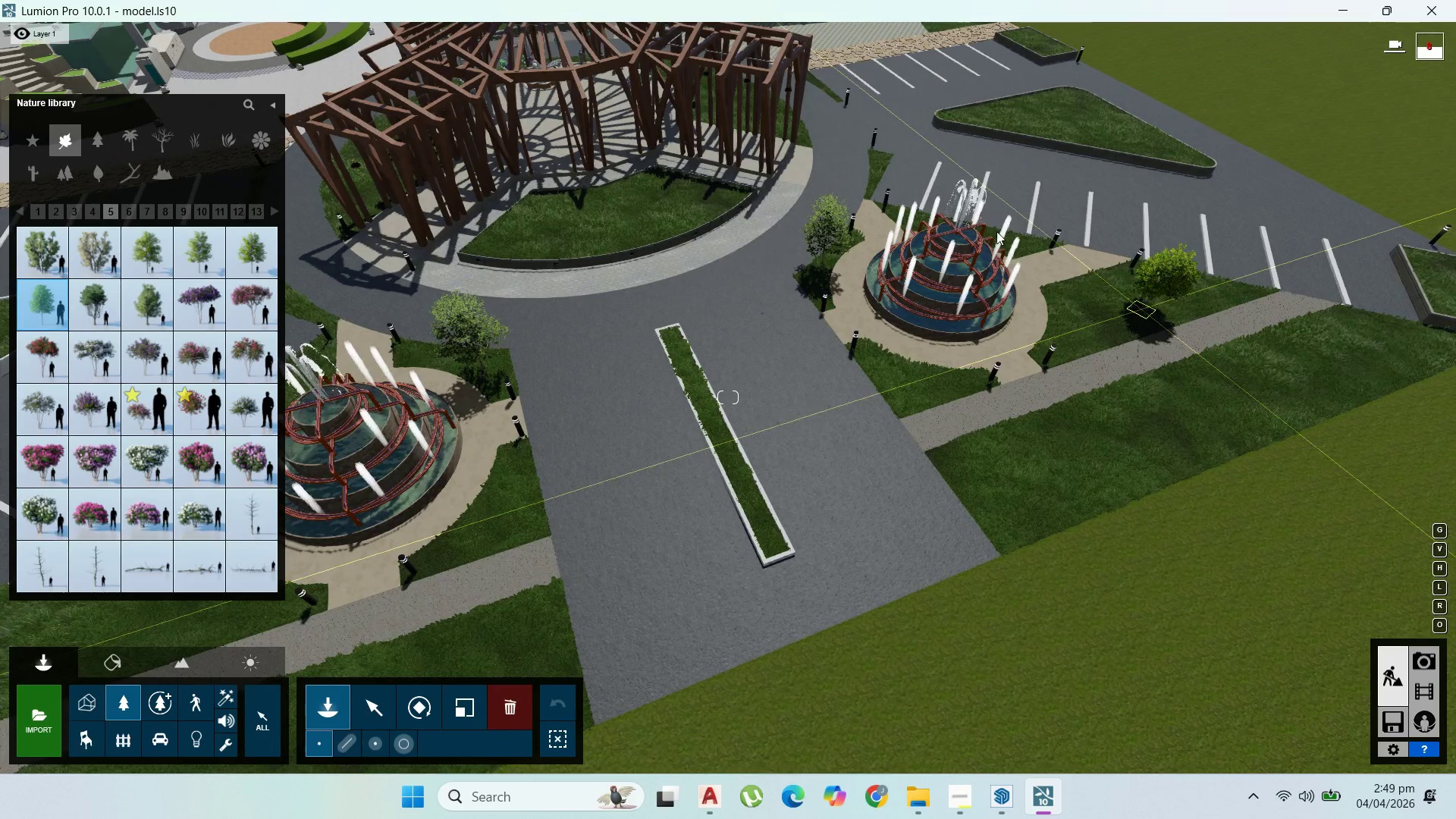 
left_click([1013, 115])
 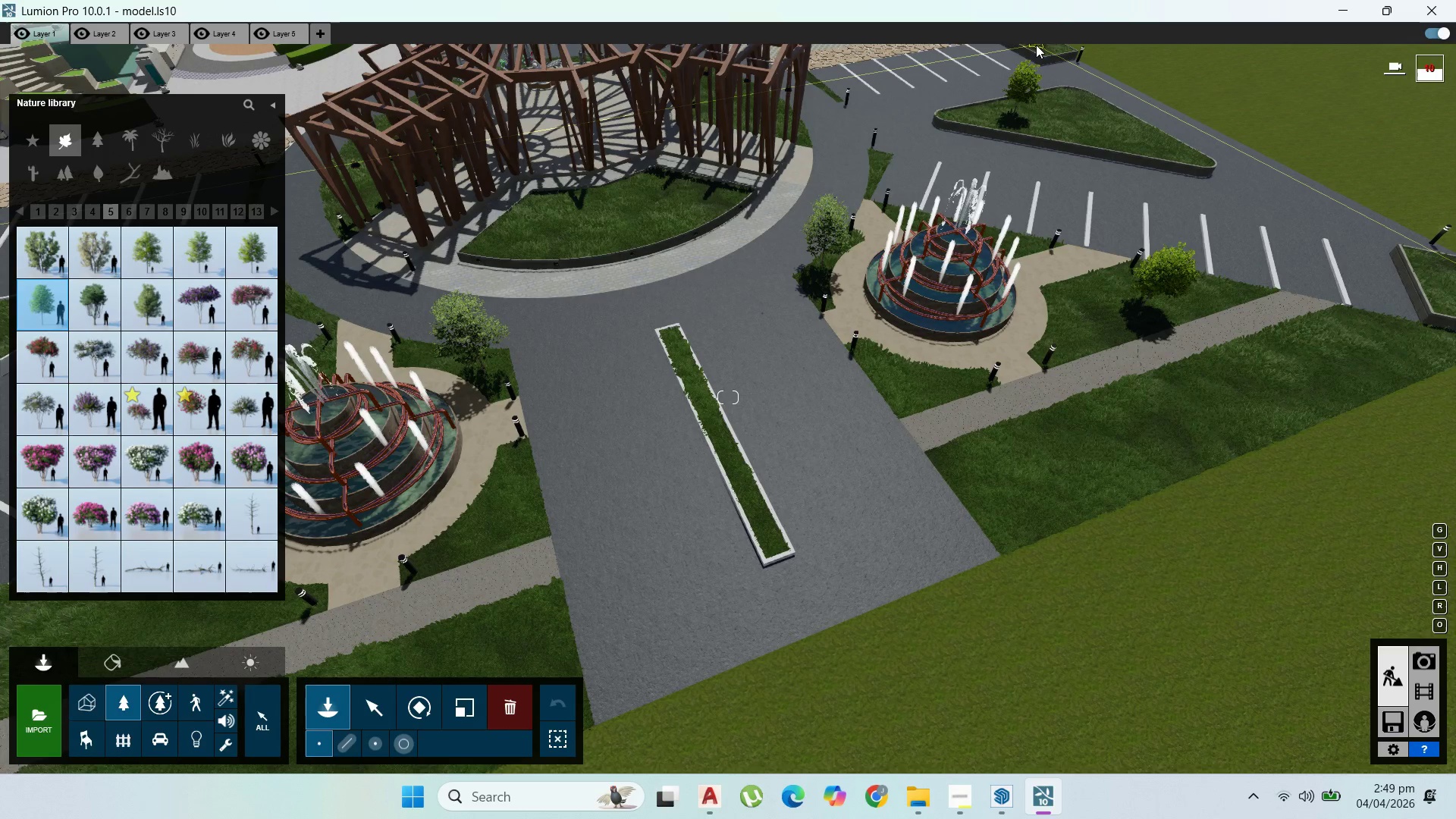 
left_click([1036, 45])
 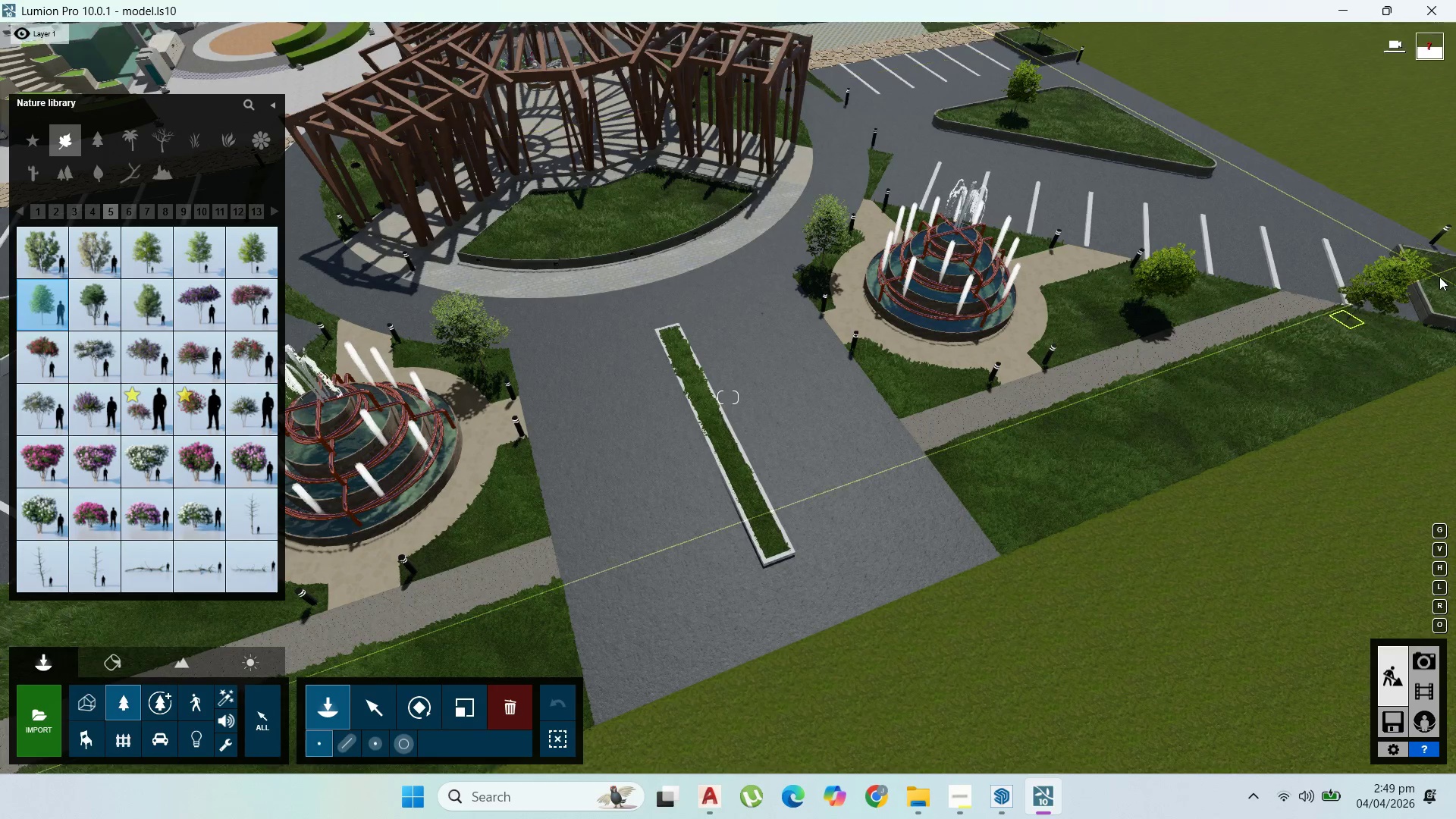 
left_click([1439, 277])
 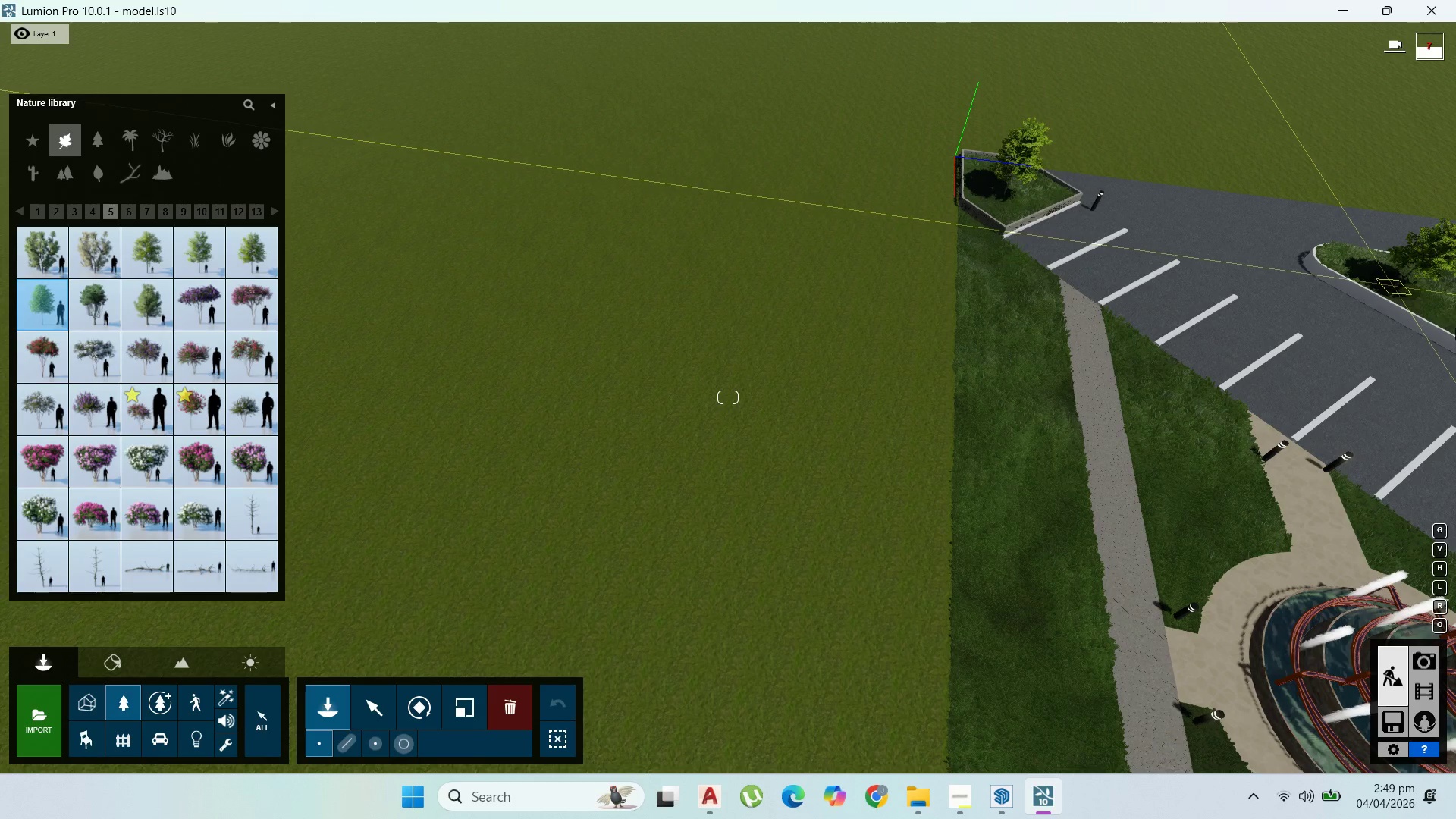 
wait(6.45)
 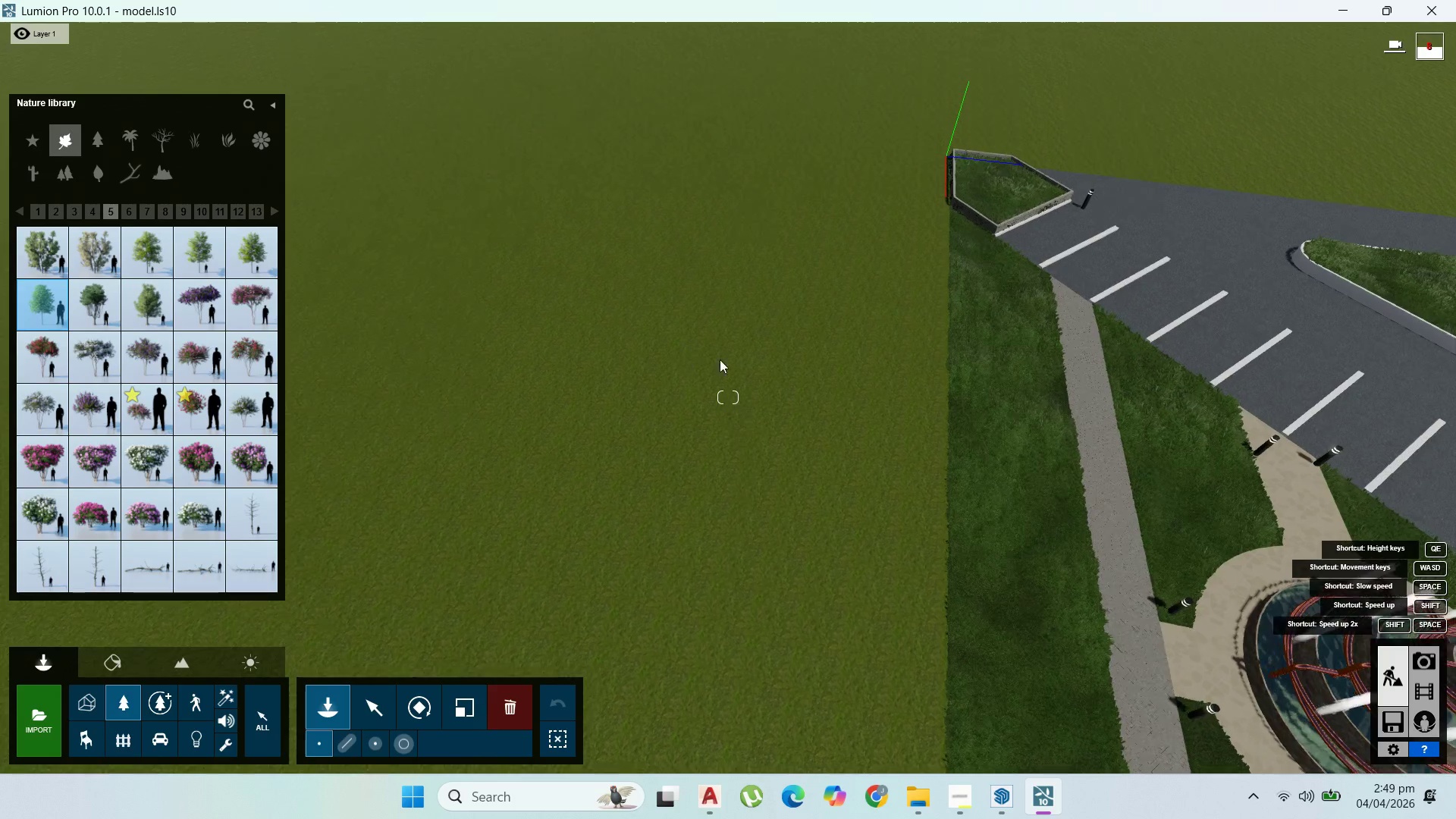 
left_click([1270, 152])
 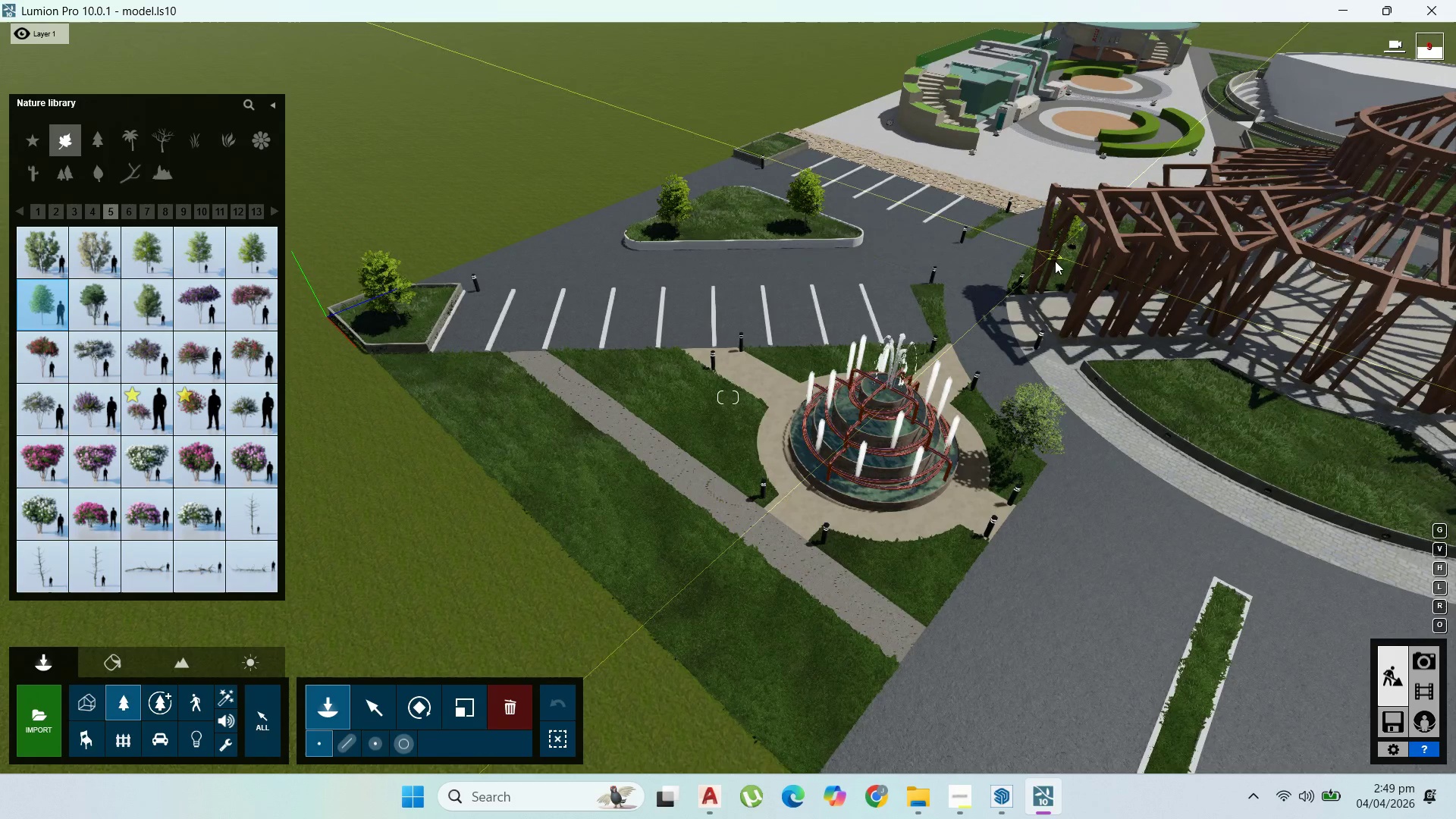 
left_click([1060, 262])
 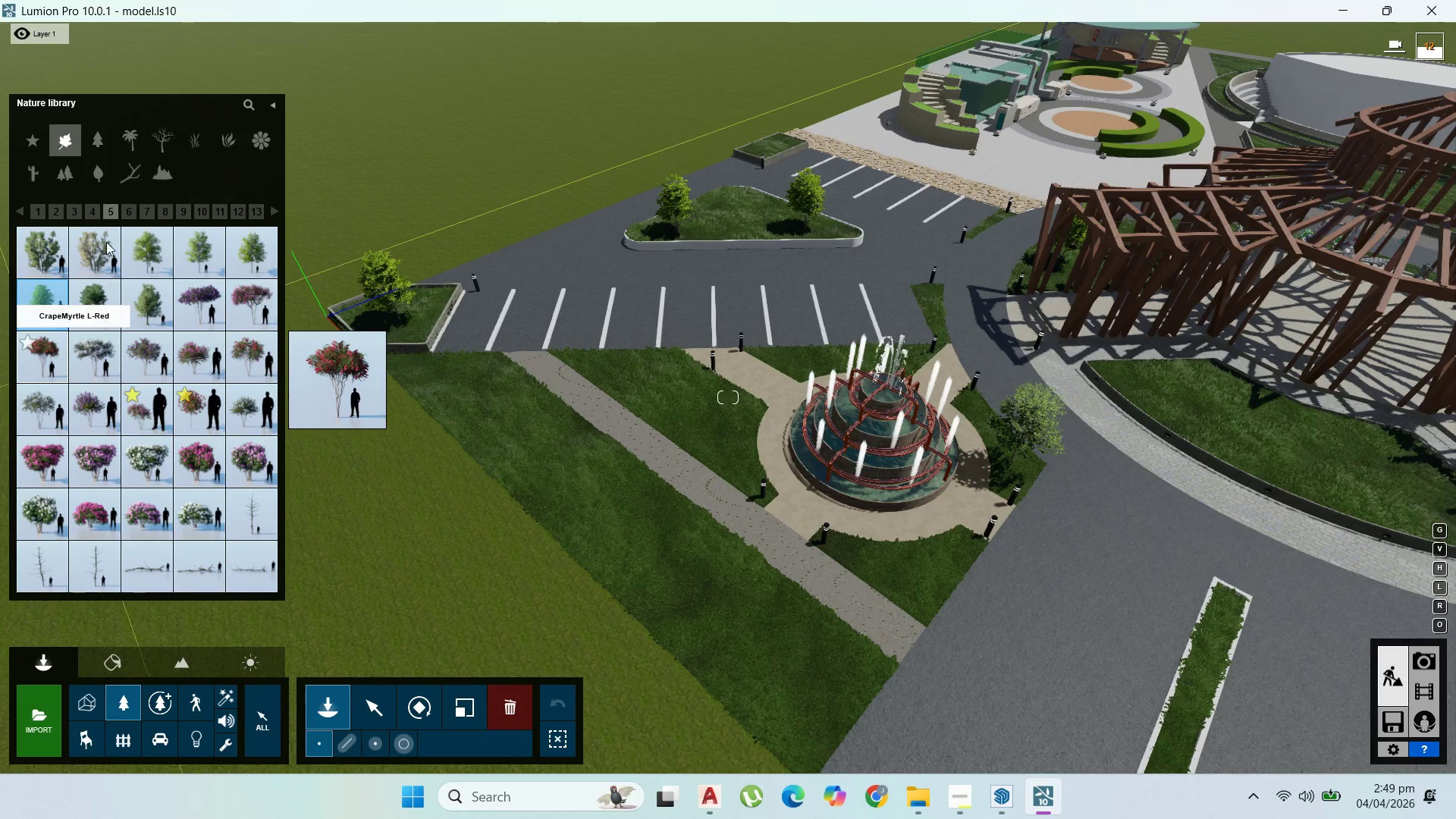 
left_click([129, 210])
 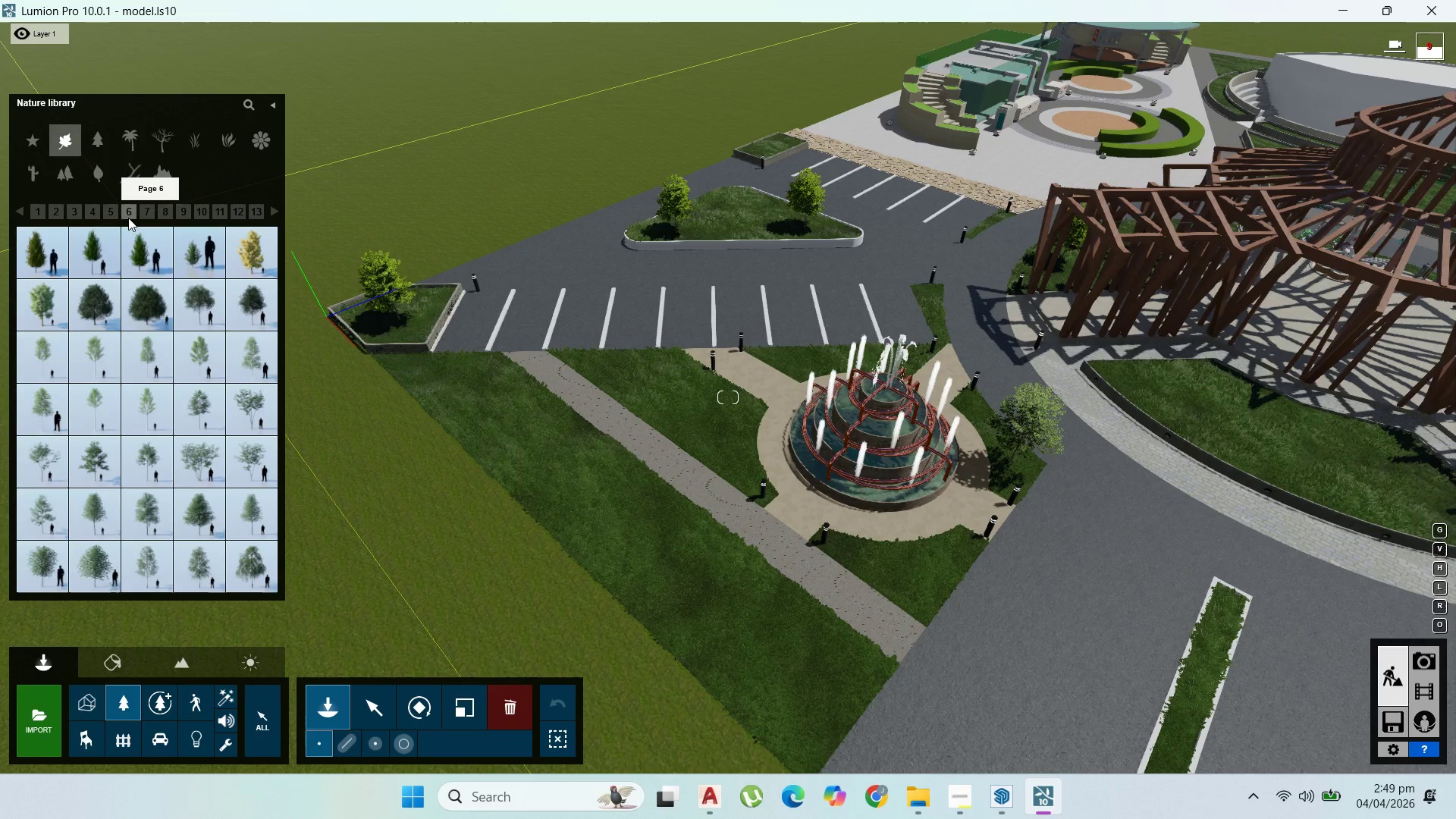 
wait(8.58)
 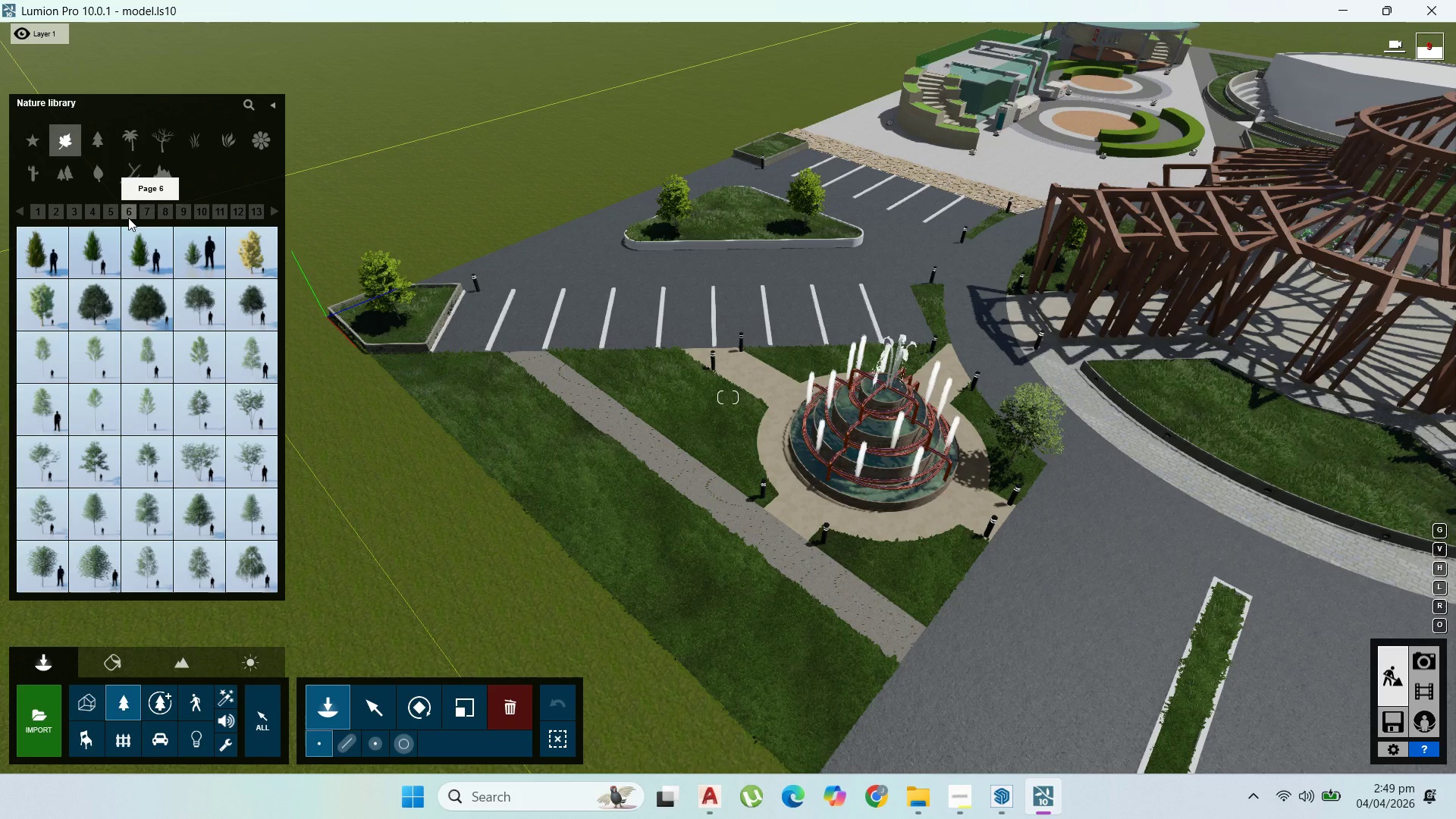 
left_click([154, 217])
 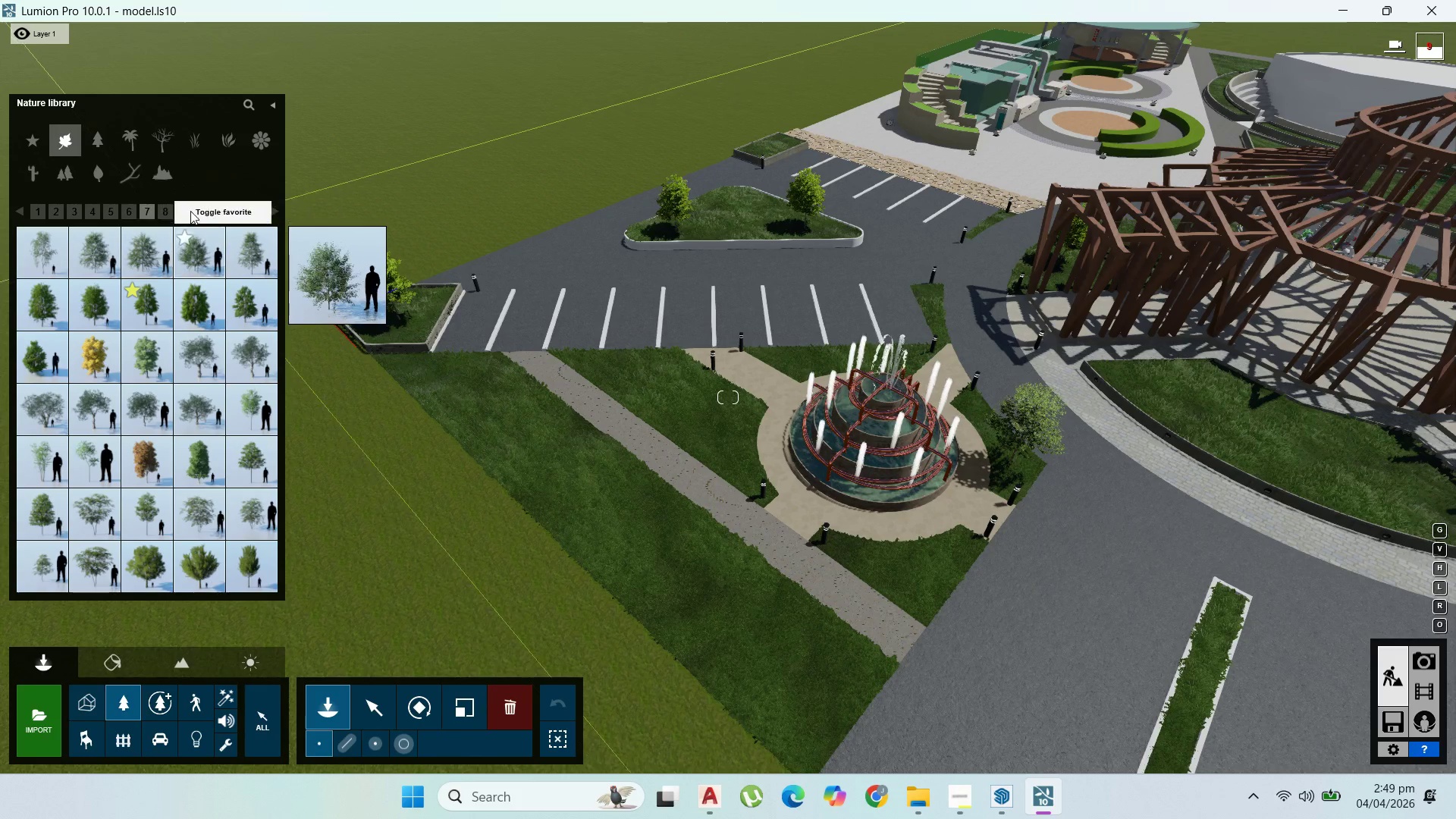 
left_click([164, 207])
 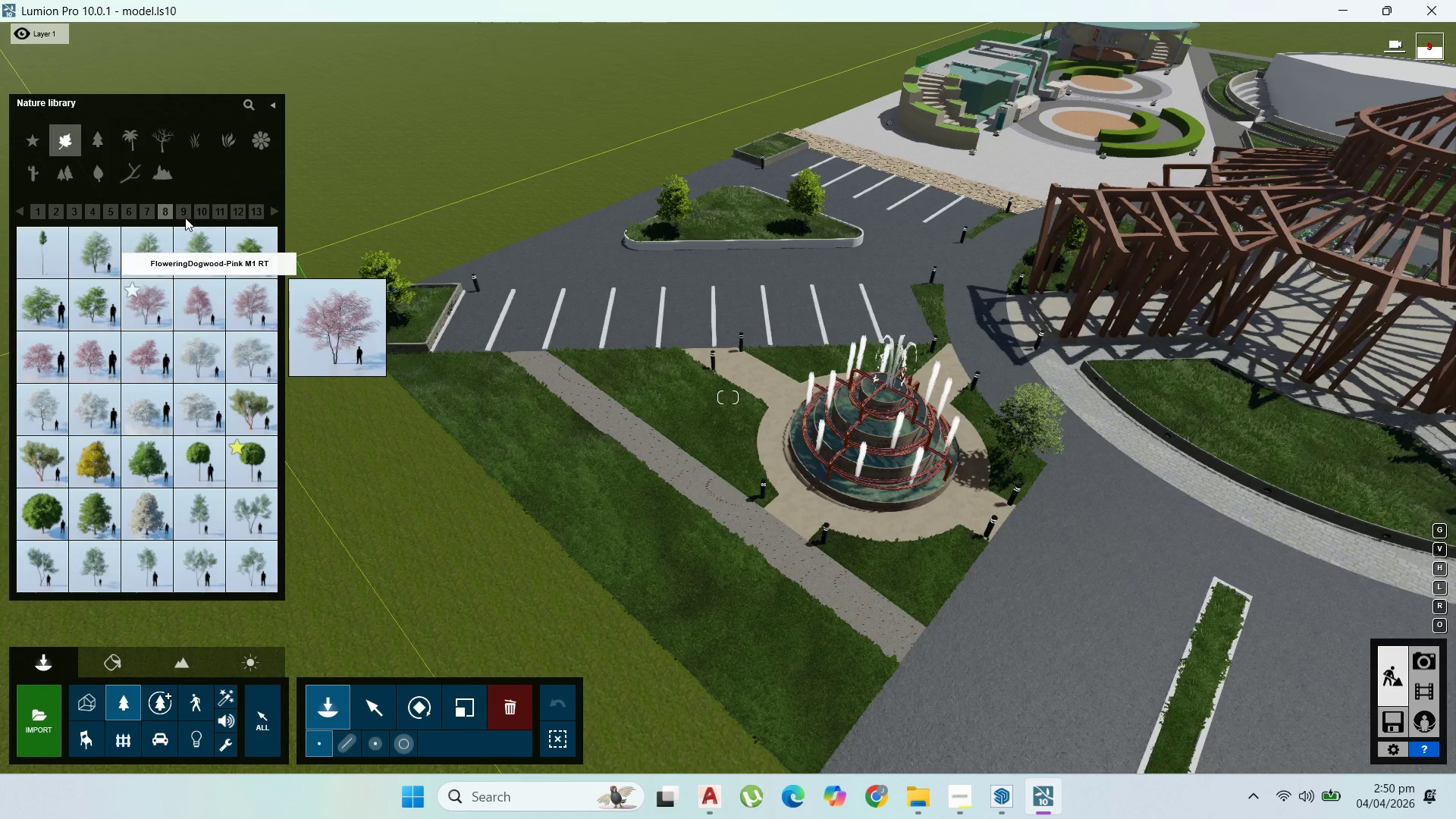 
left_click([185, 218])
 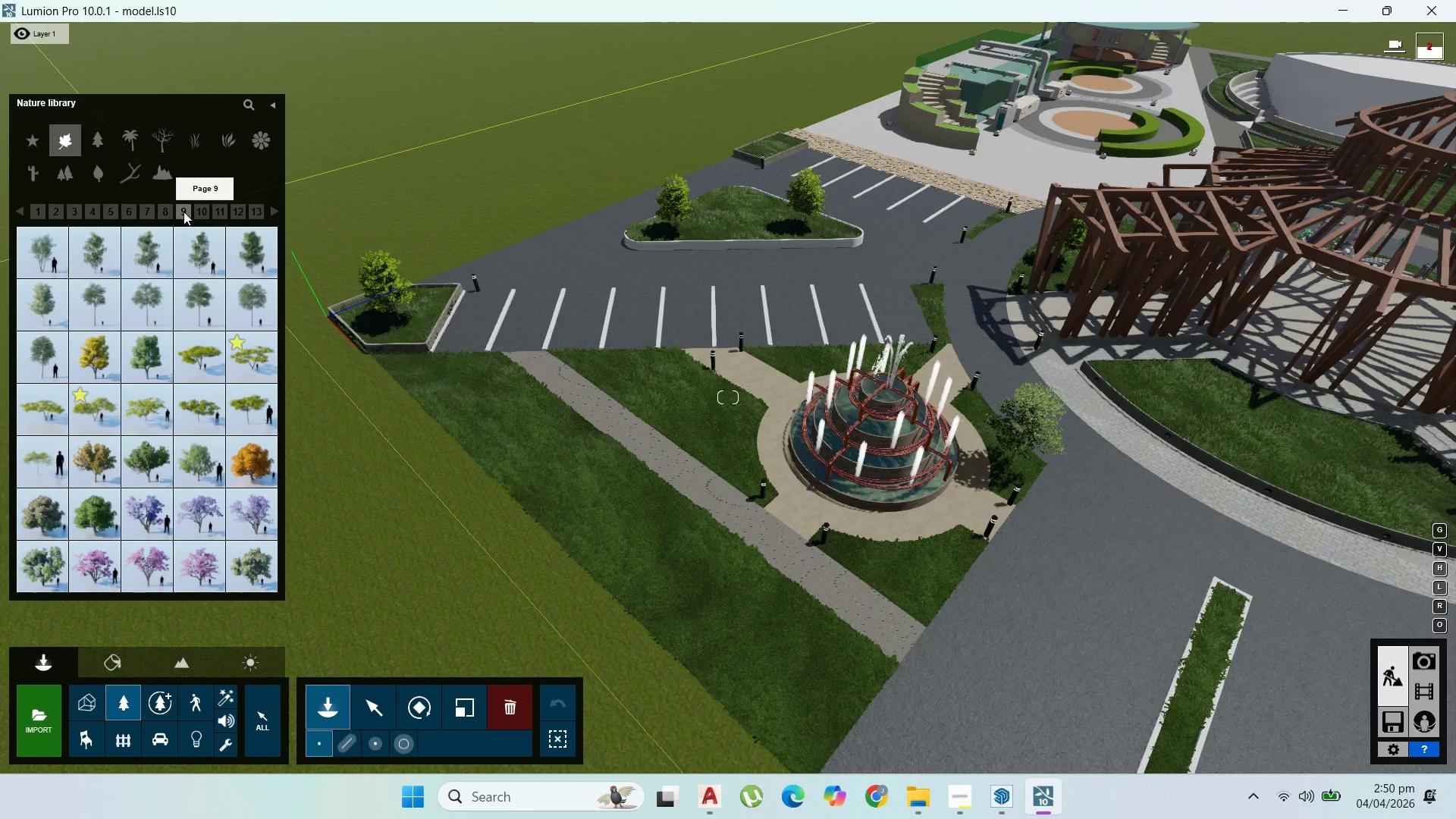 
mouse_move([169, 419])
 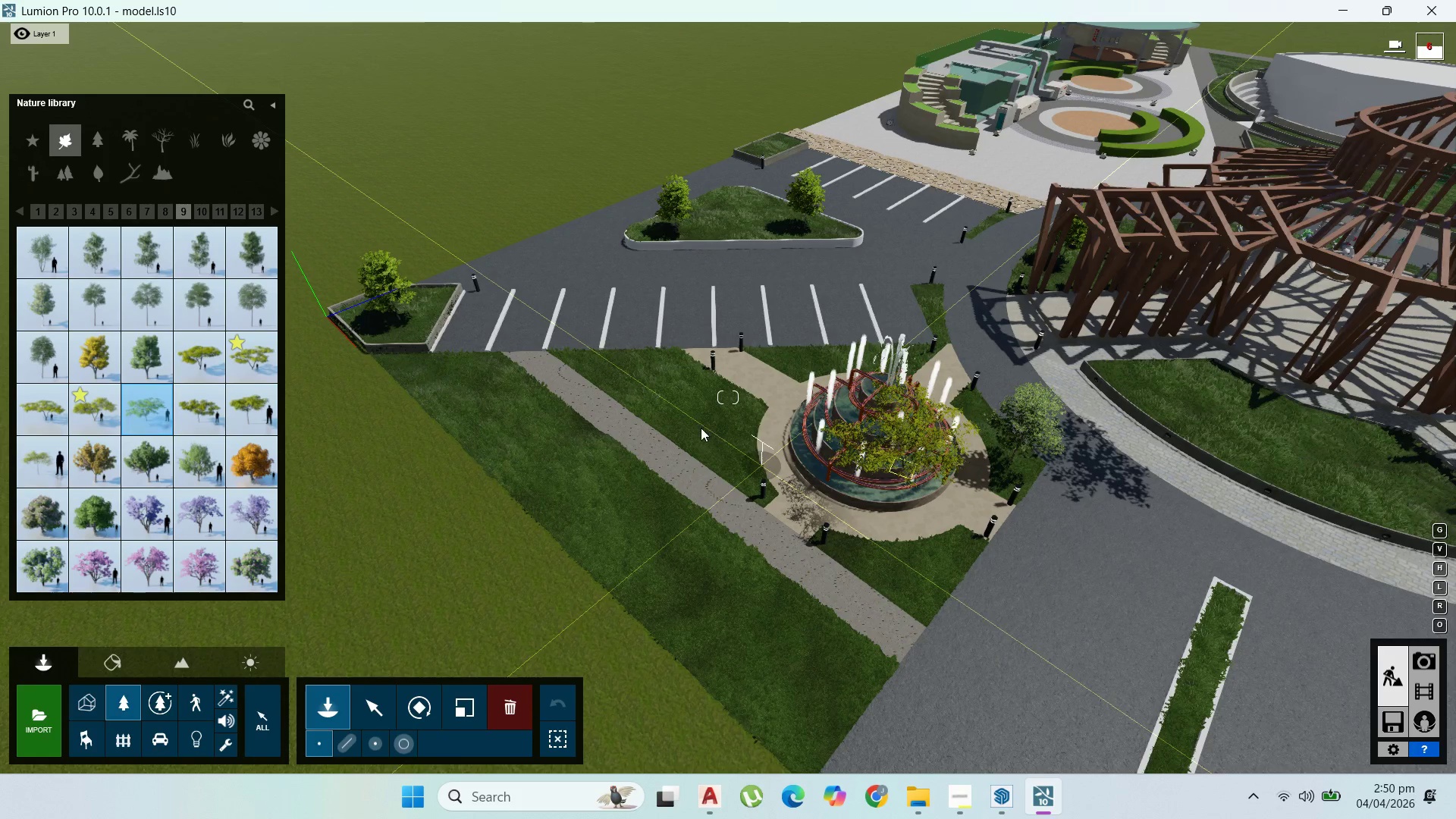 
left_click([689, 417])
 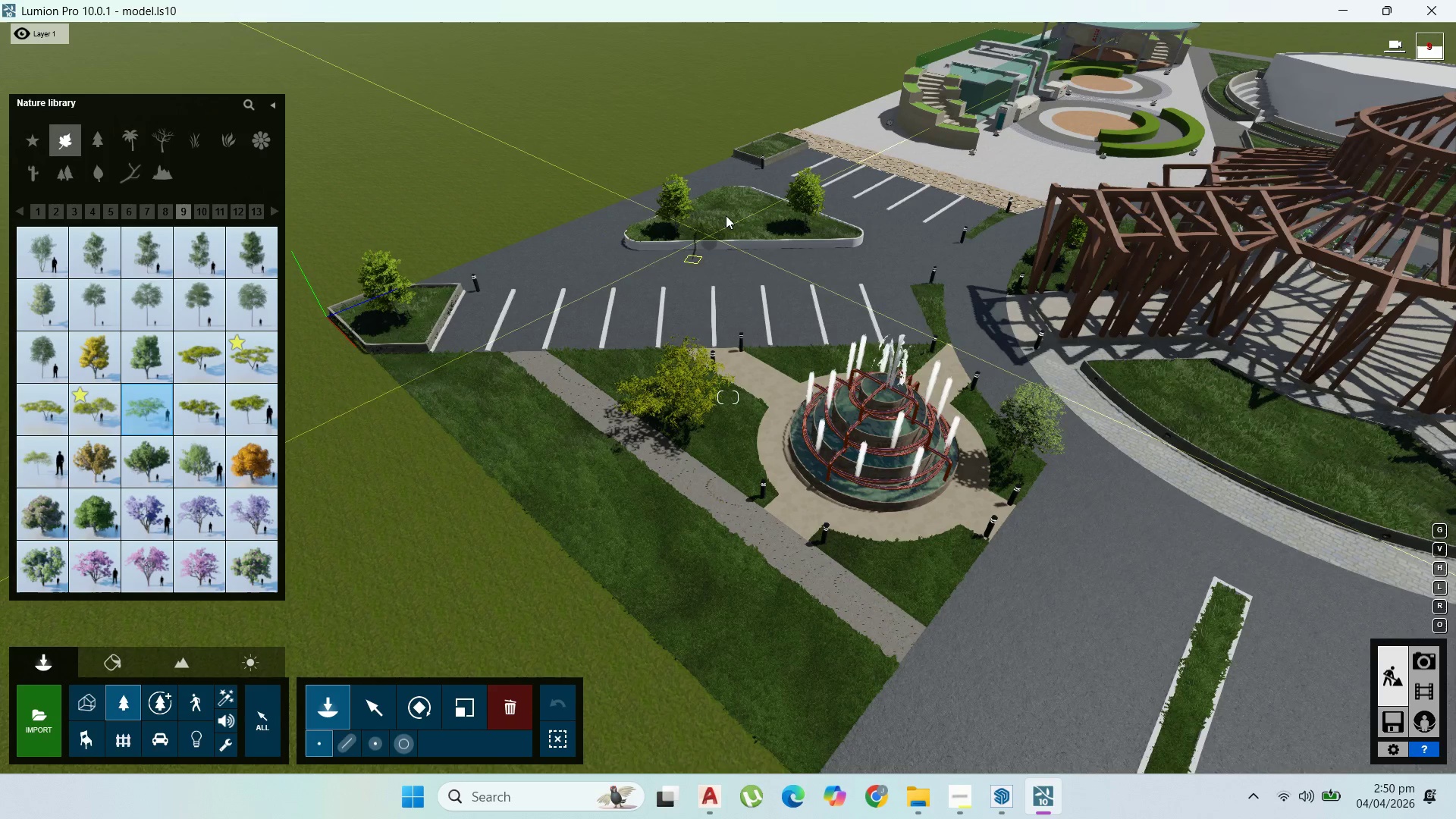 
left_click([726, 212])
 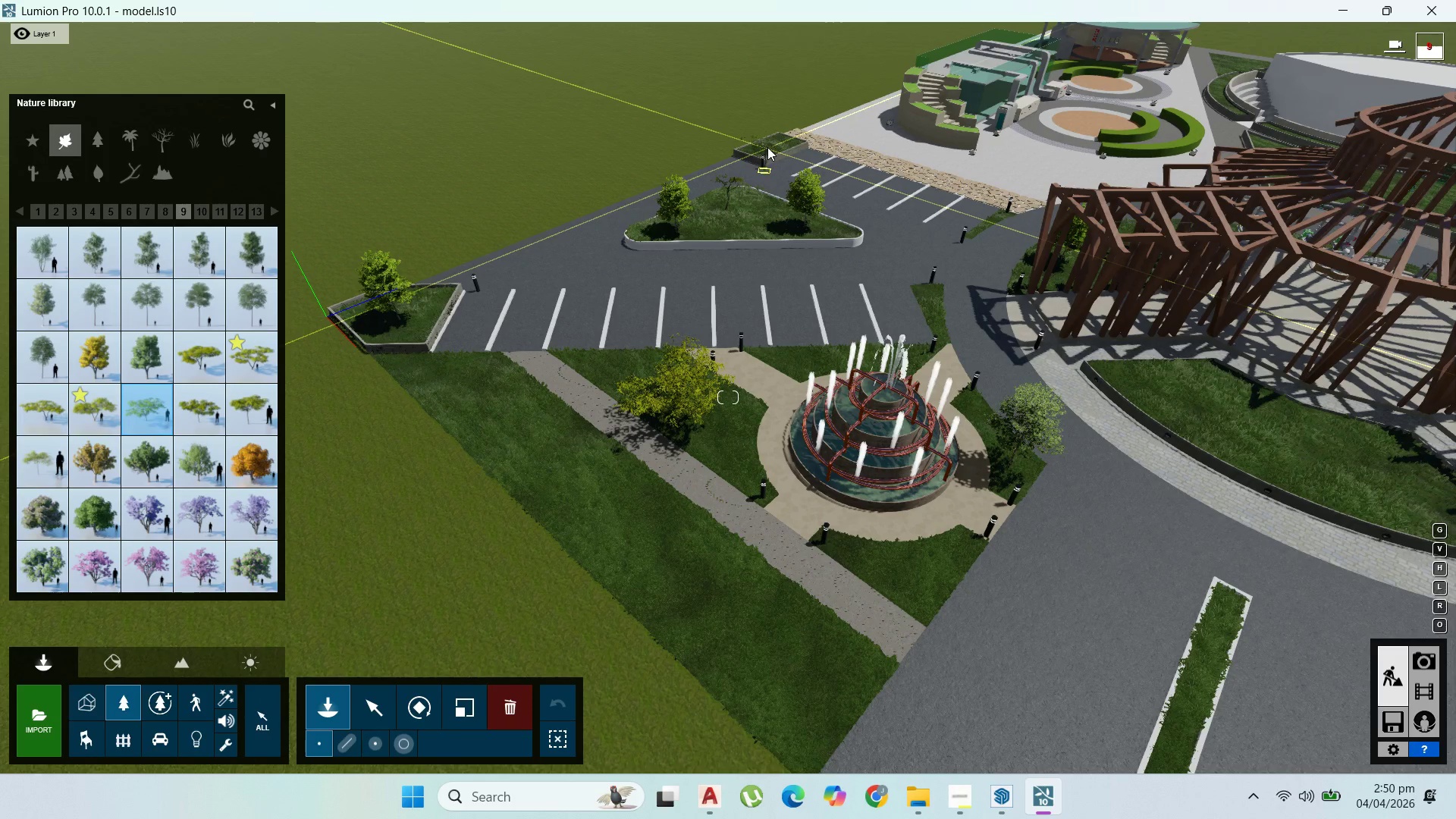 
left_click([767, 147])
 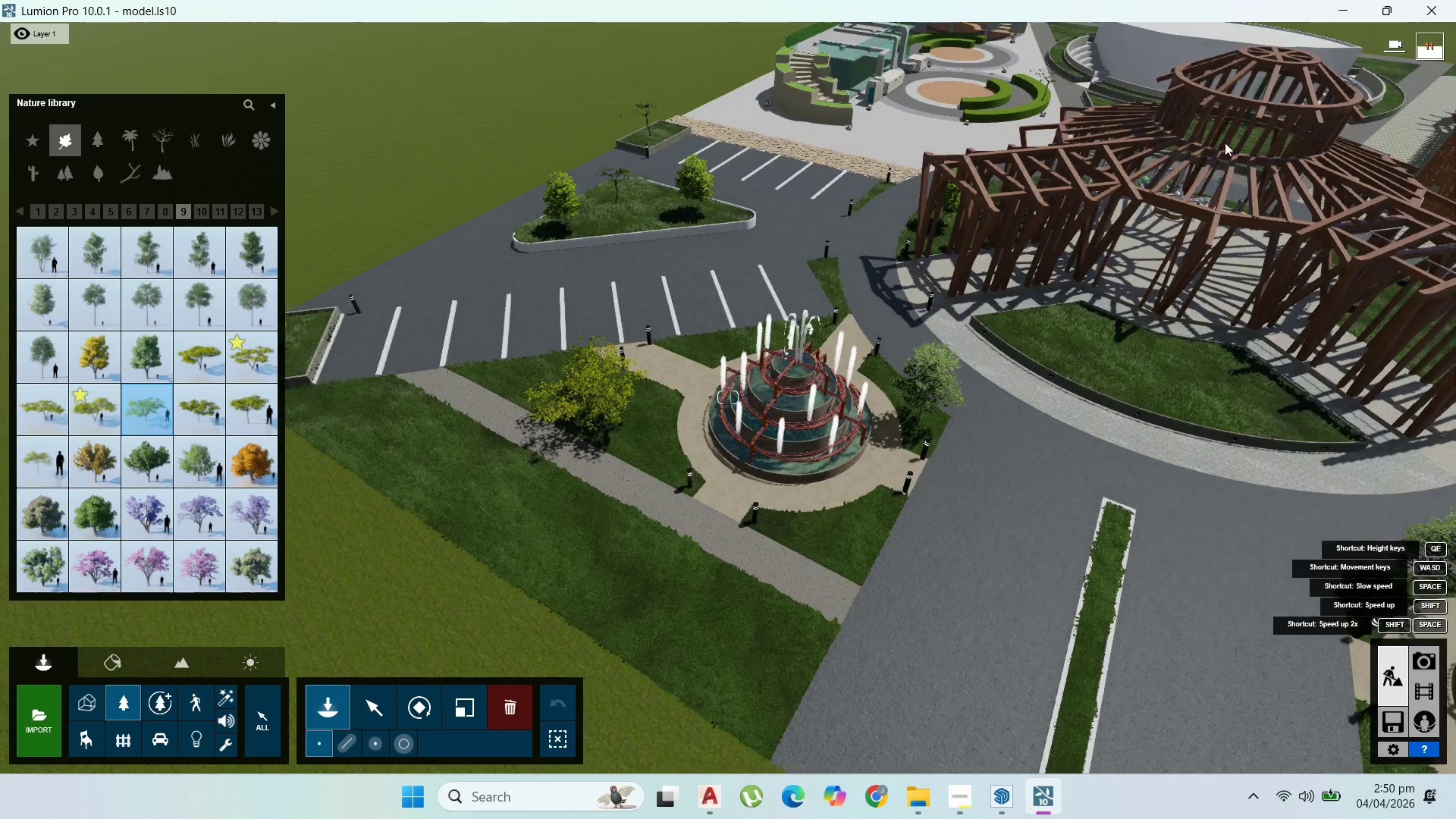 
right_click([1212, 143])
 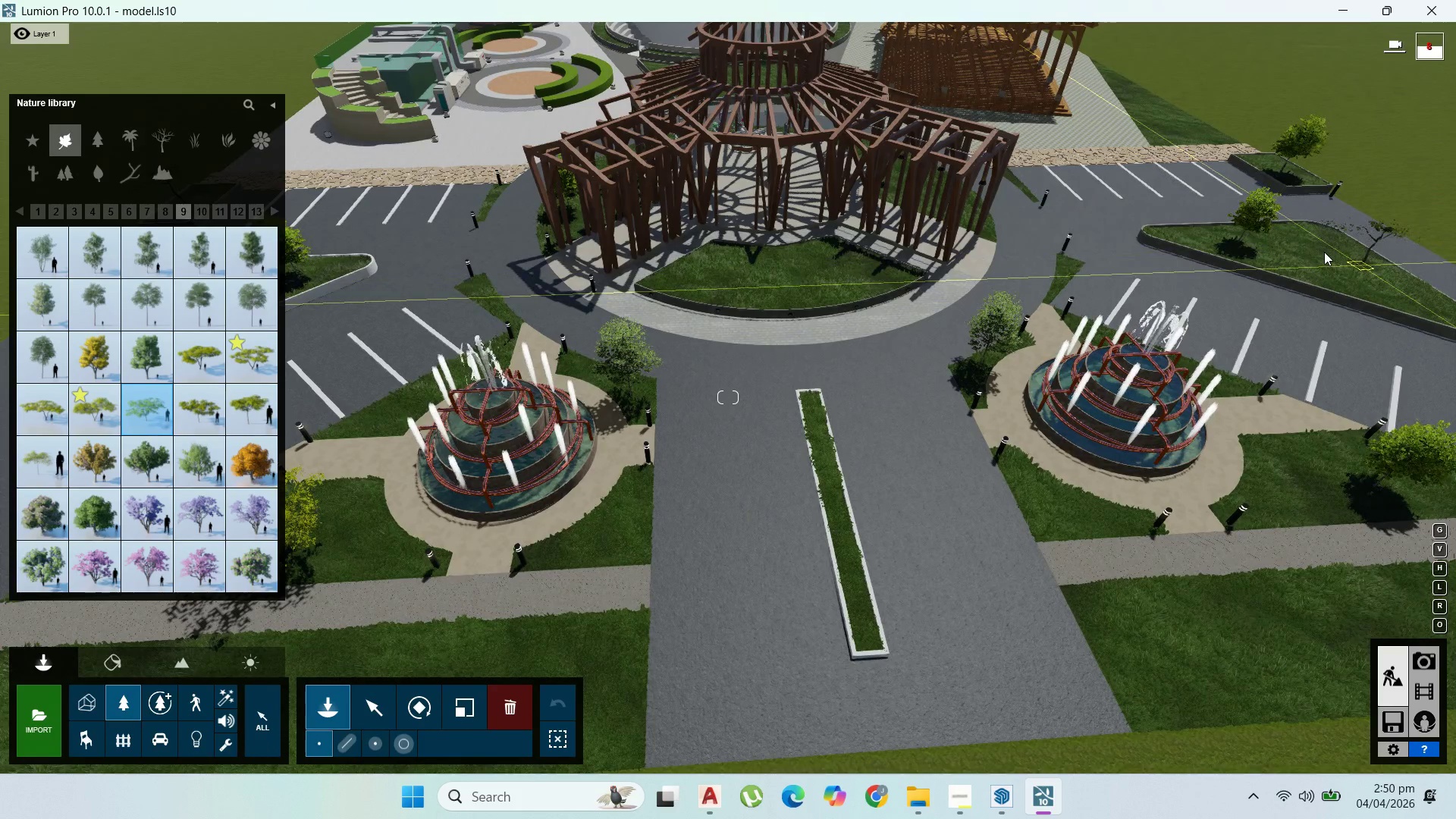 
left_click([1316, 242])
 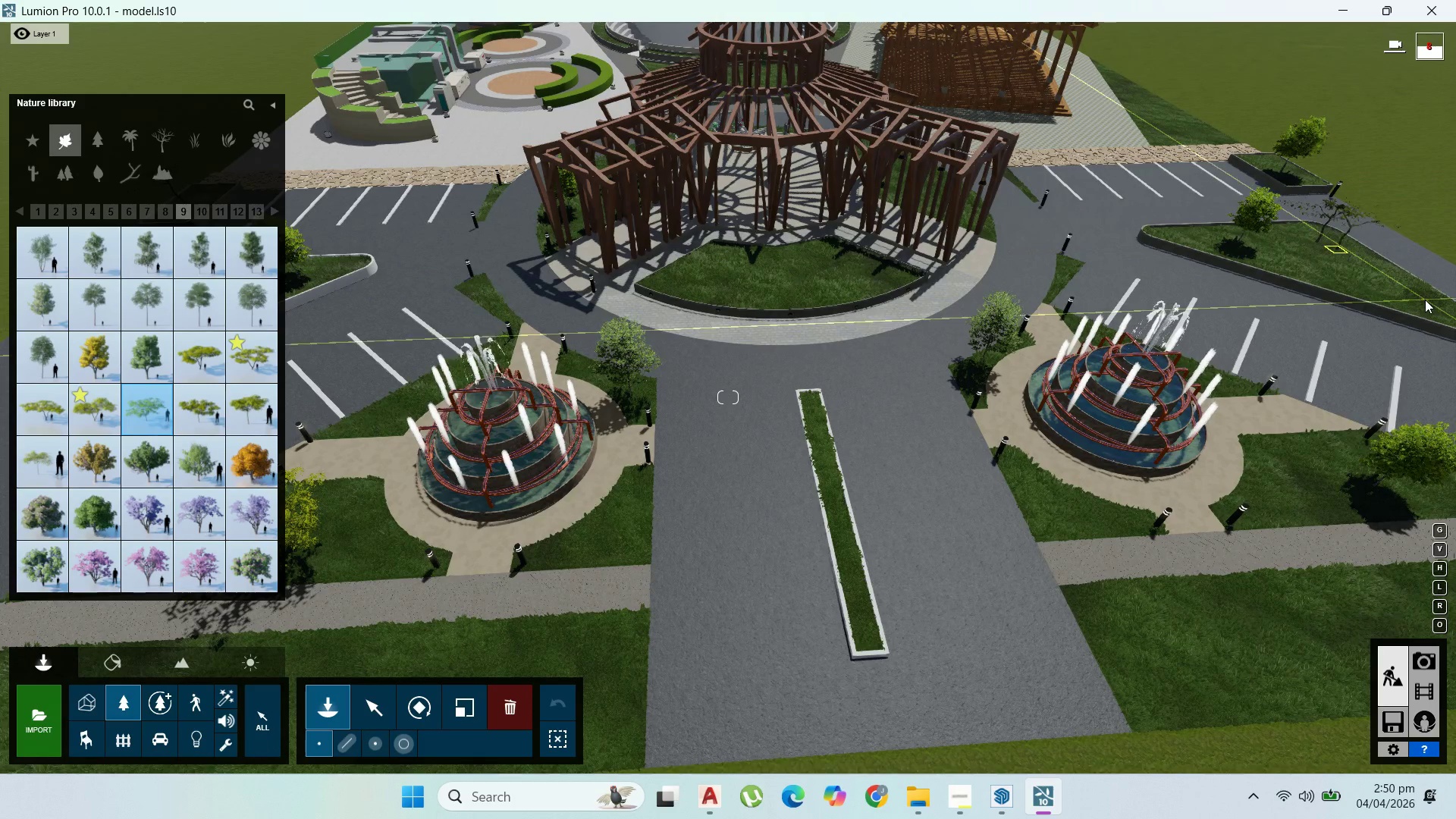 
left_click([1425, 300])
 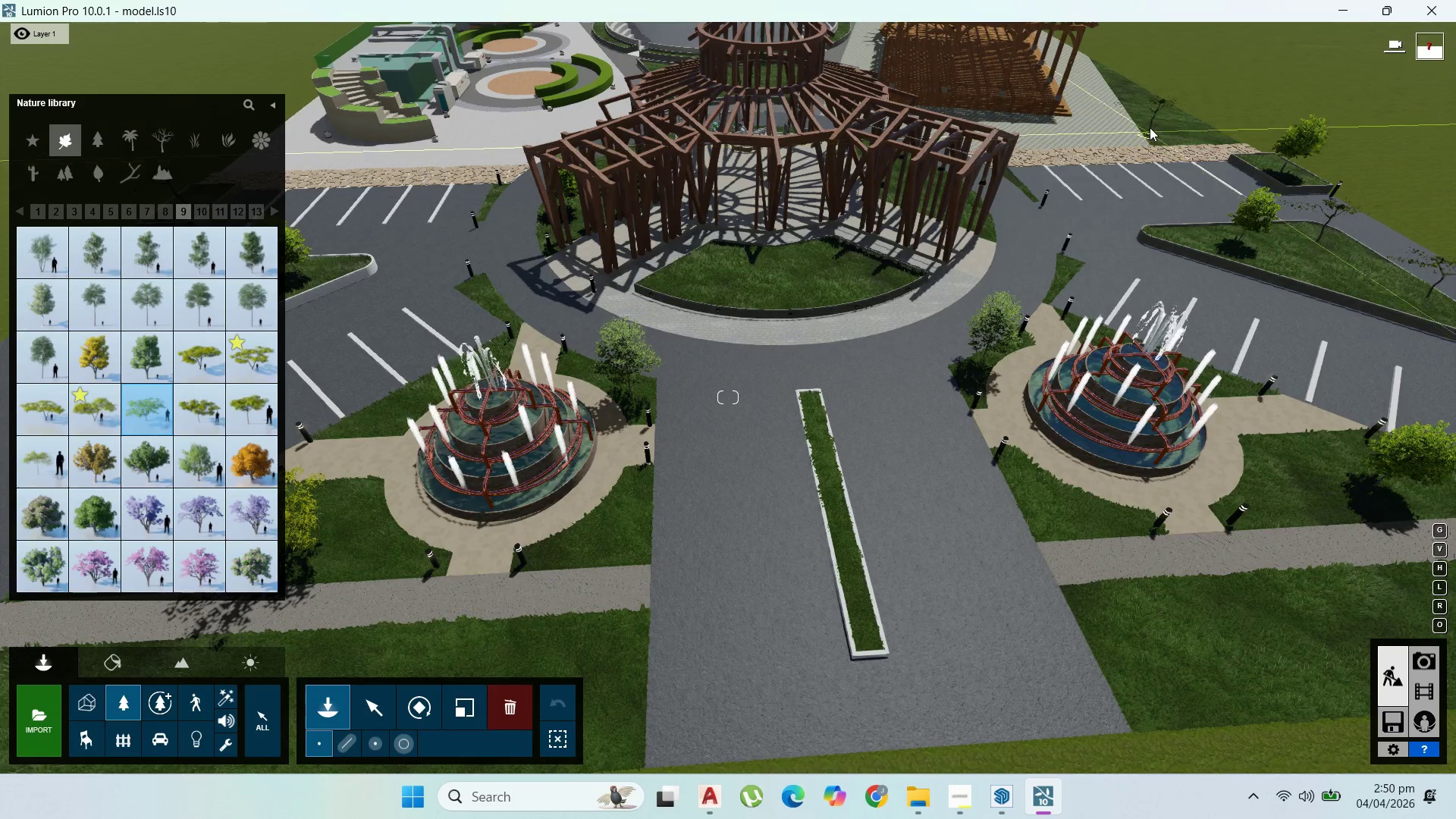 
left_click([1152, 127])
 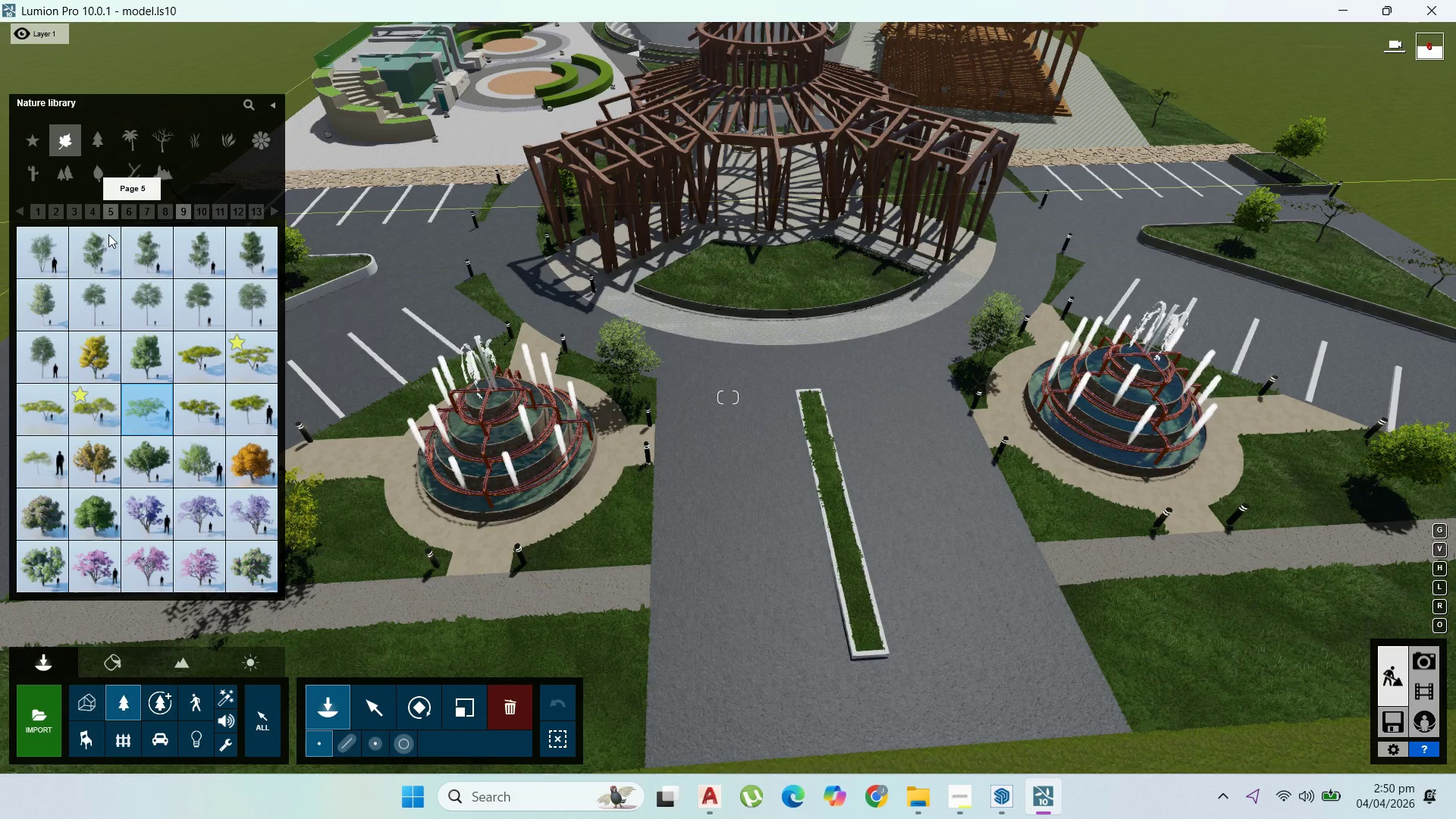 
wait(6.31)
 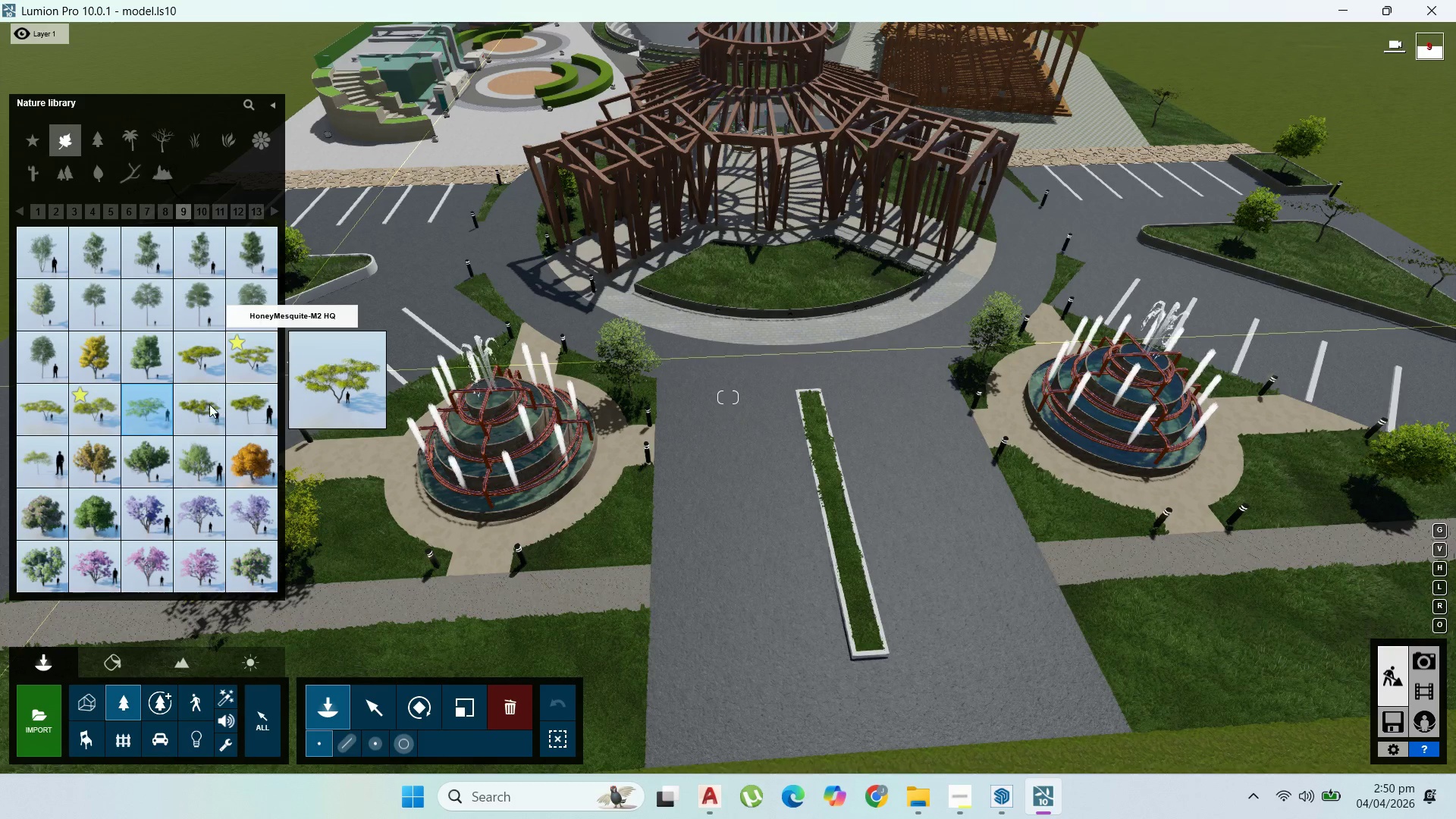 
left_click([205, 210])
 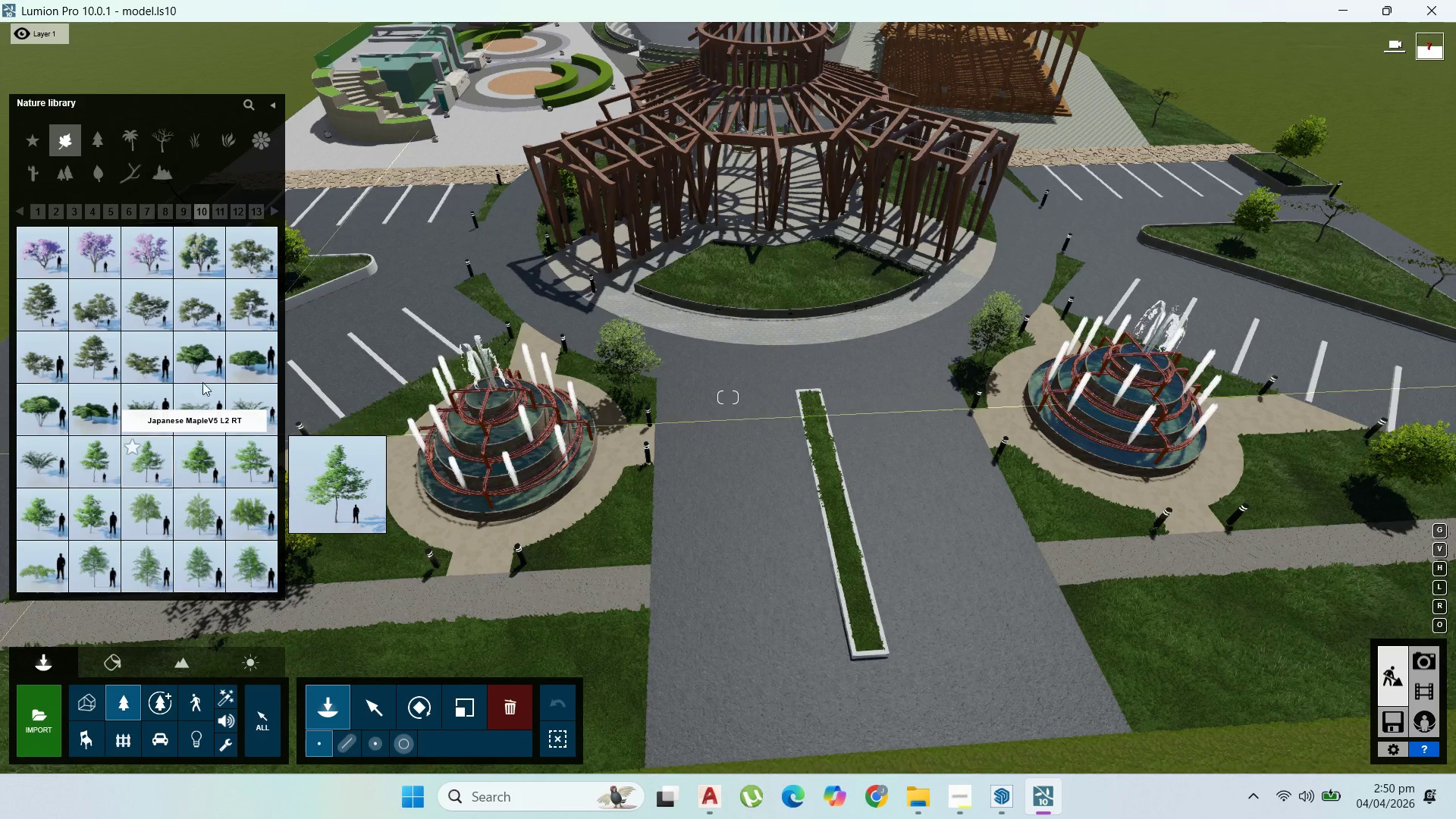 
wait(7.28)
 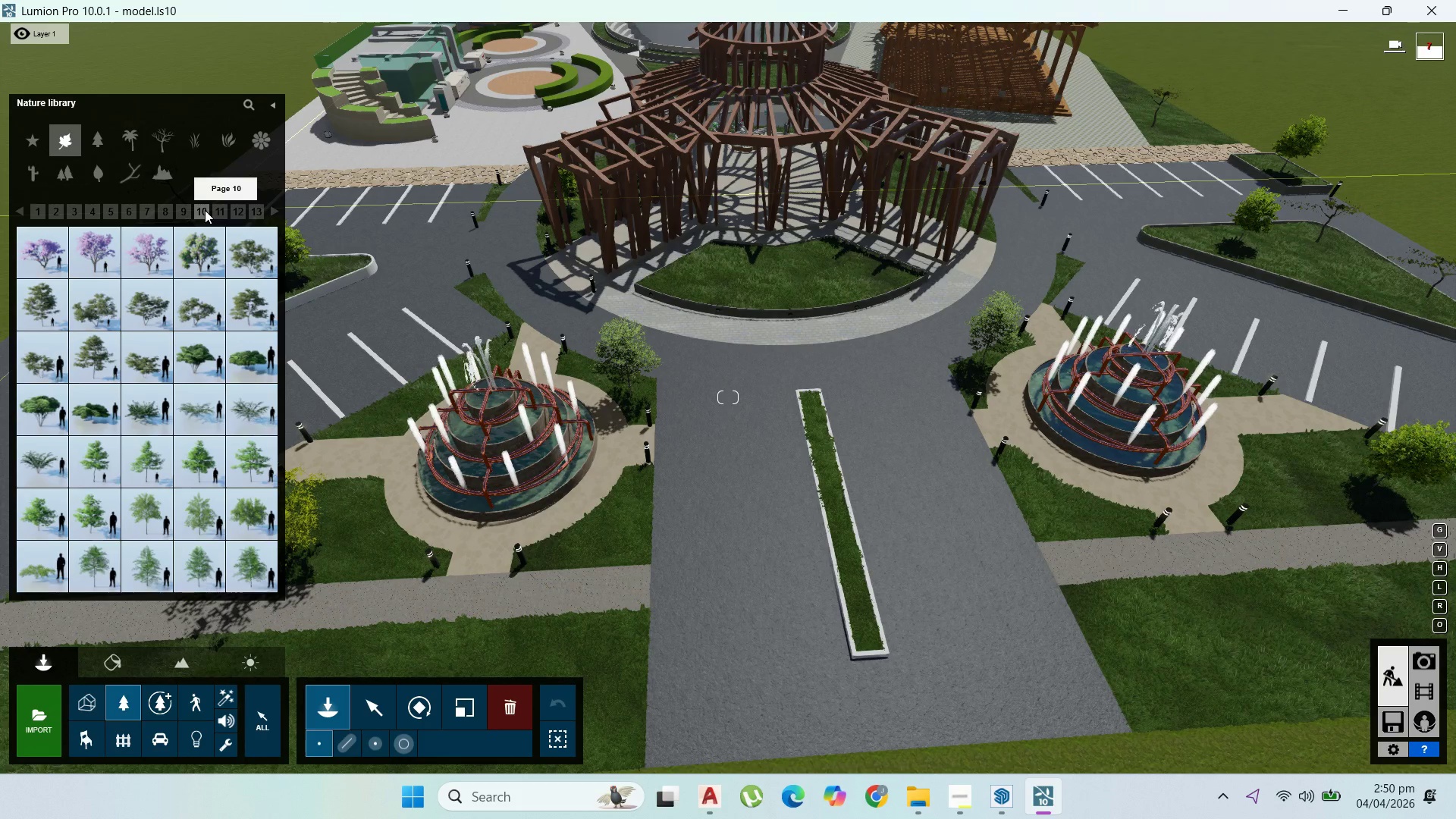 
left_click([196, 314])
 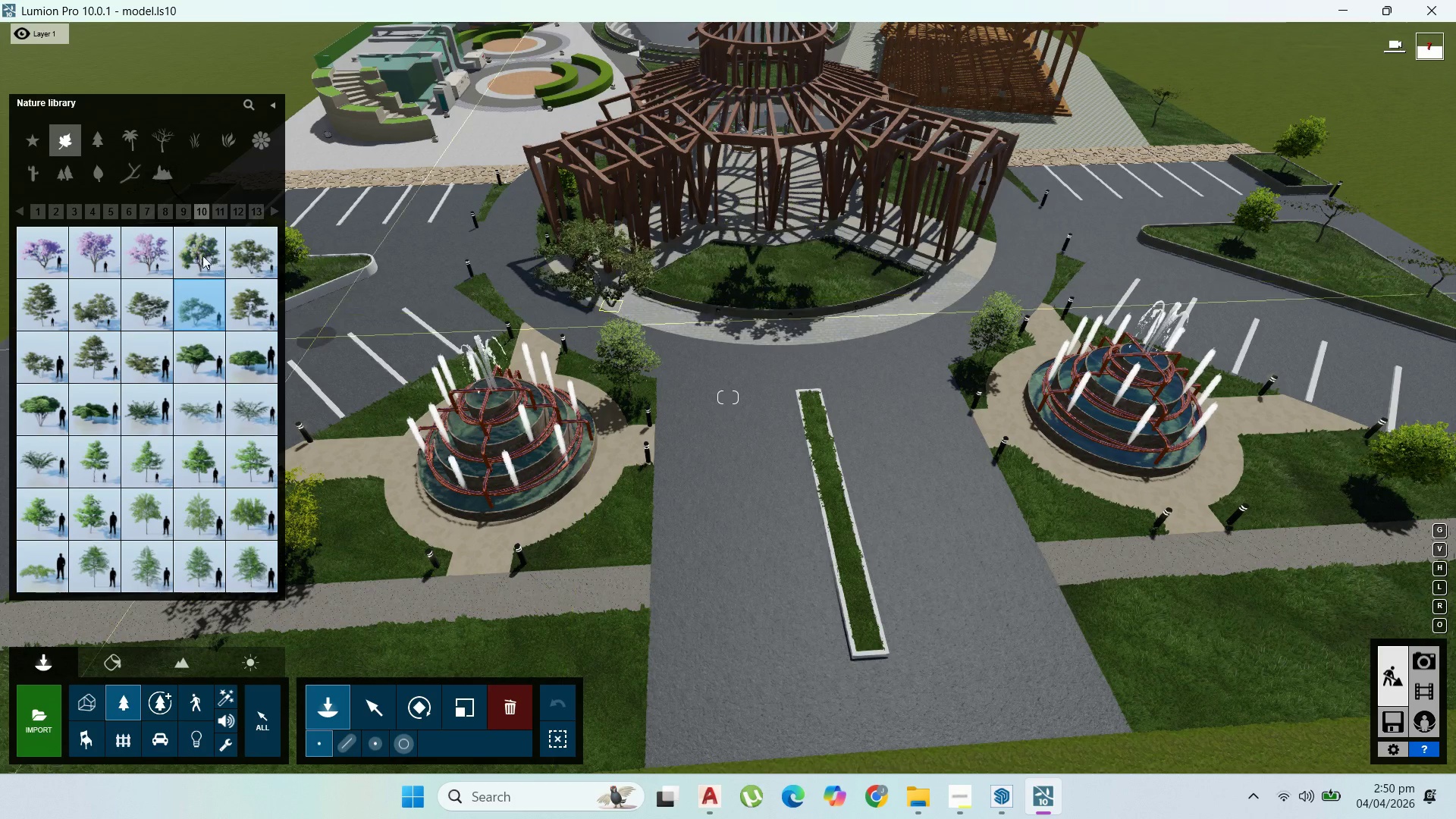 
left_click([82, 314])
 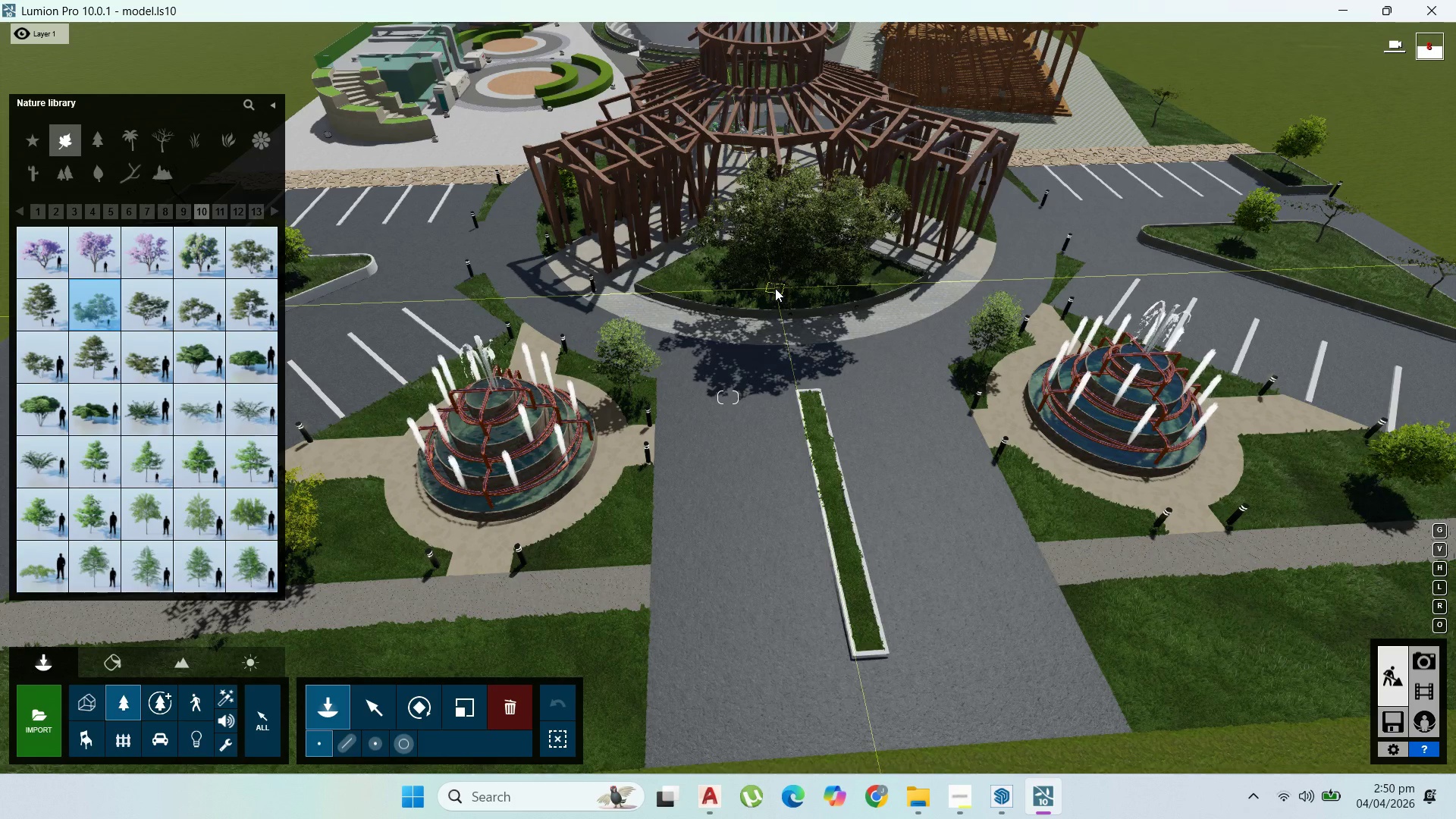 
left_click([204, 316])
 